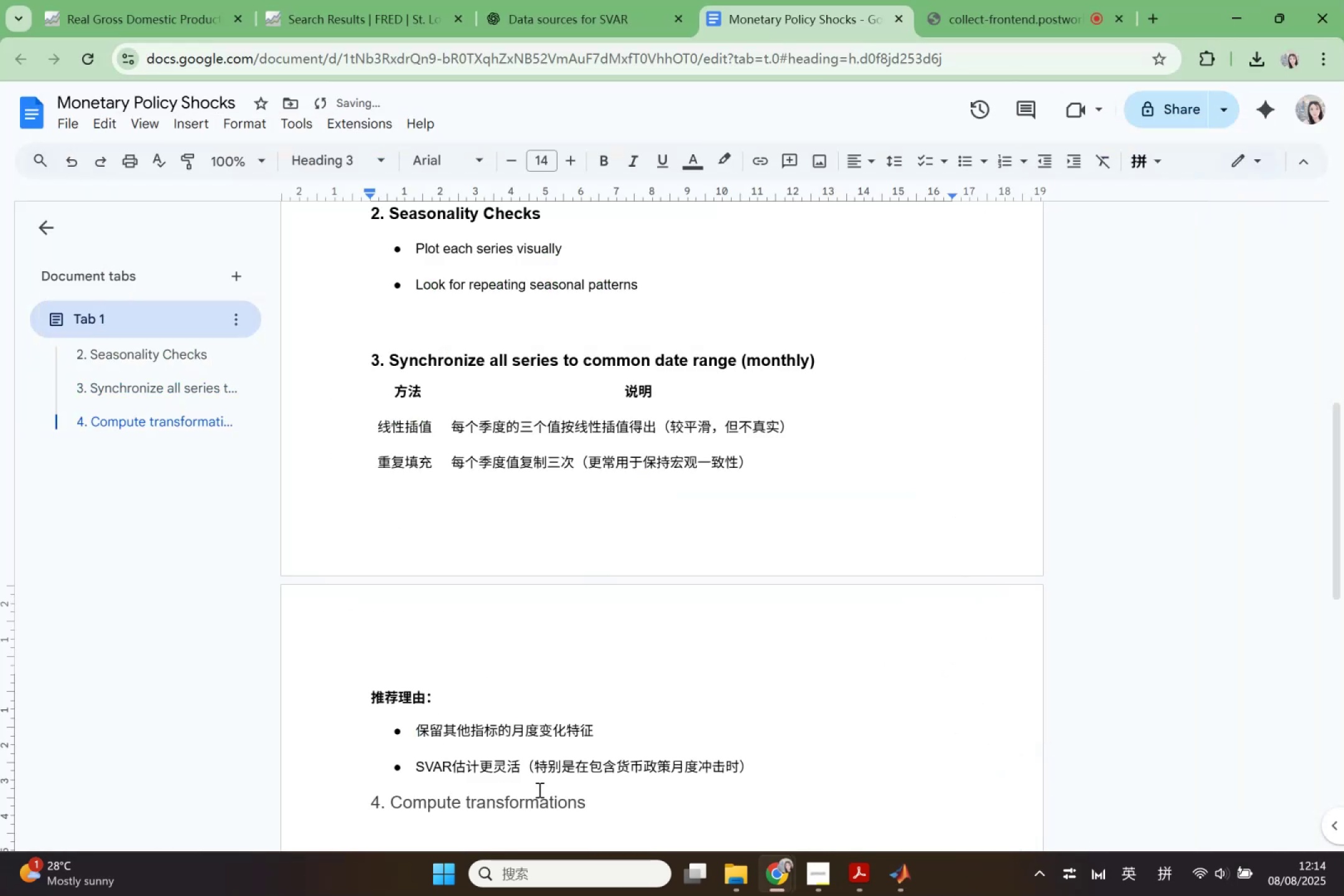 
key(Enter)
 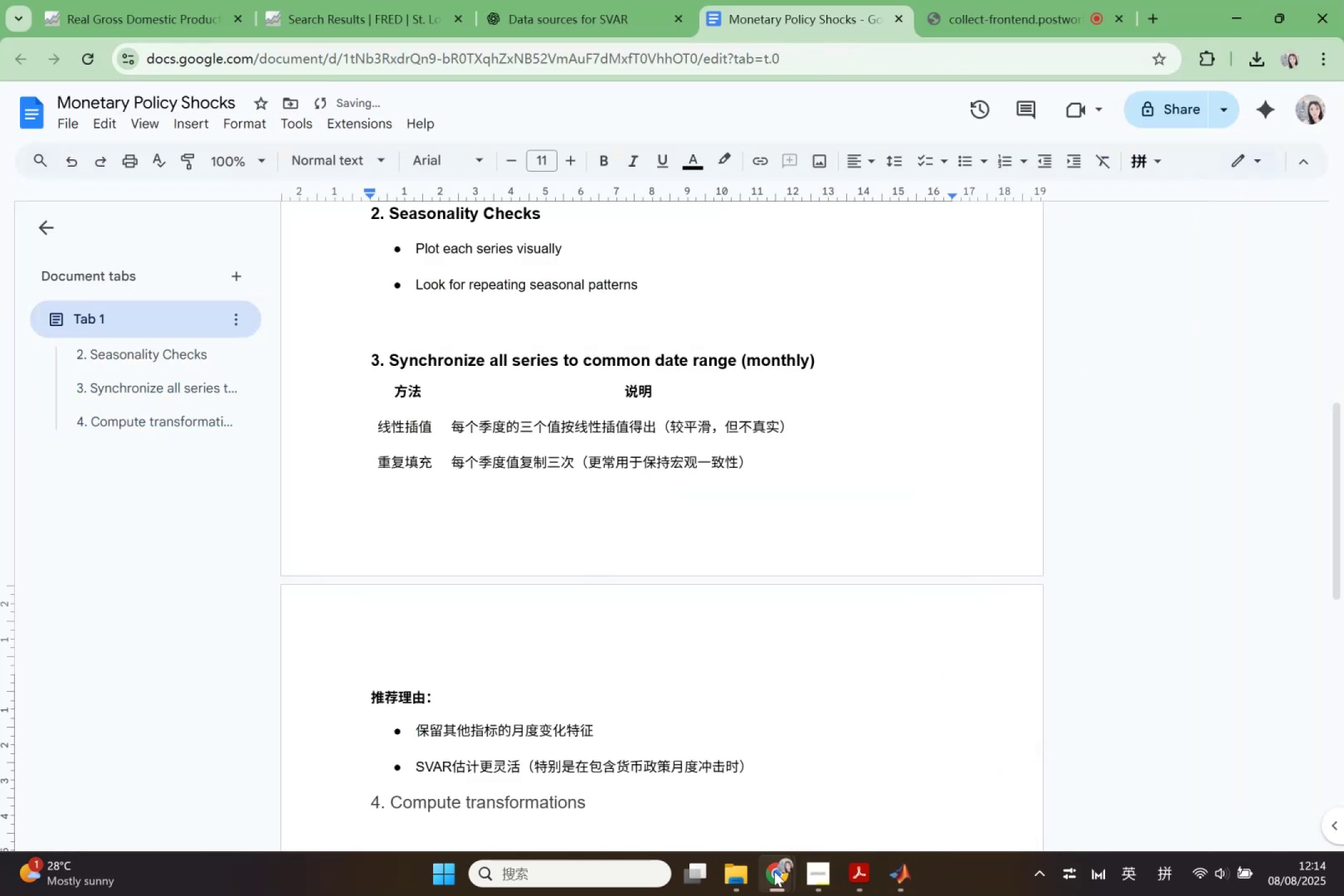 
left_click([765, 883])
 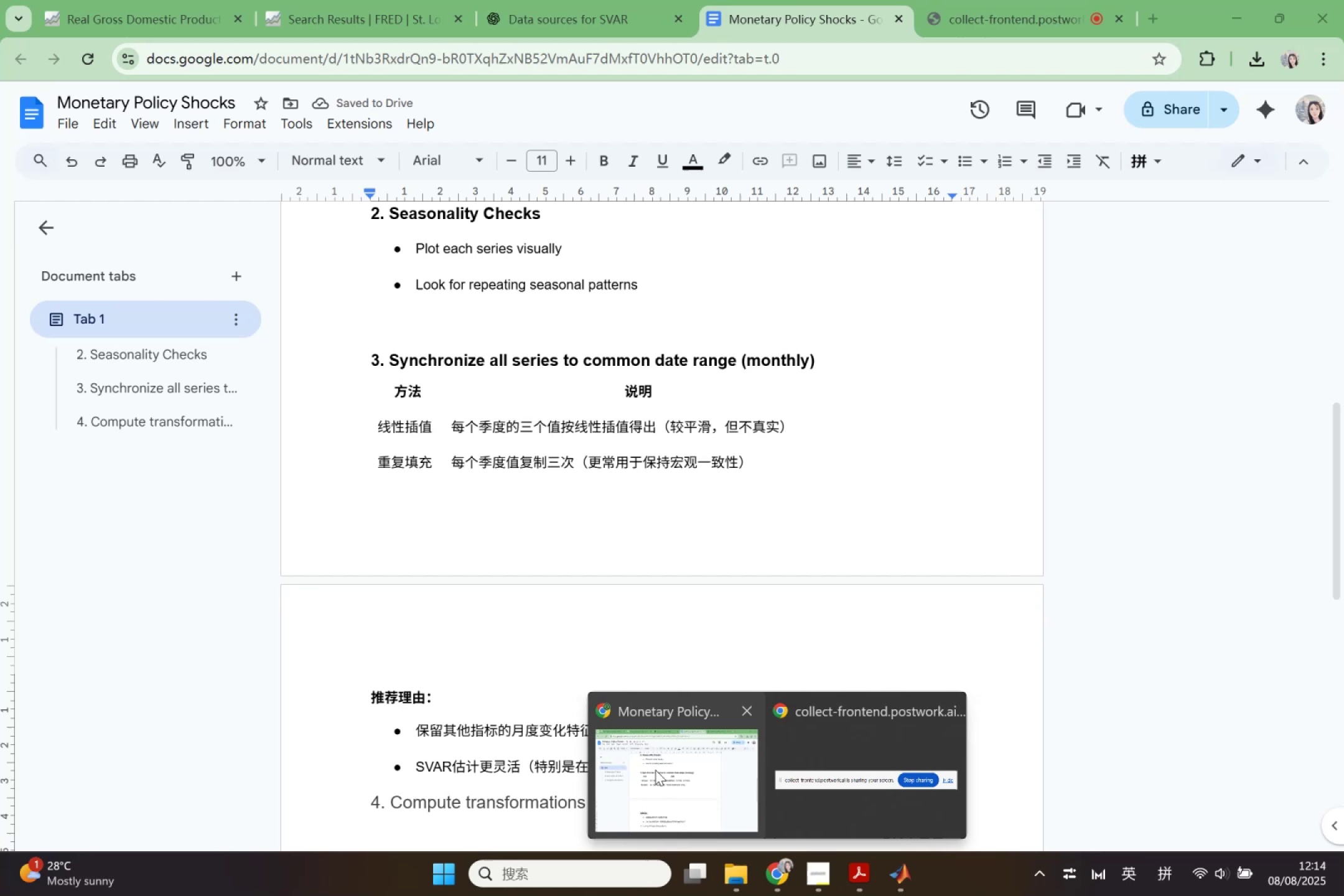 
left_click([655, 770])
 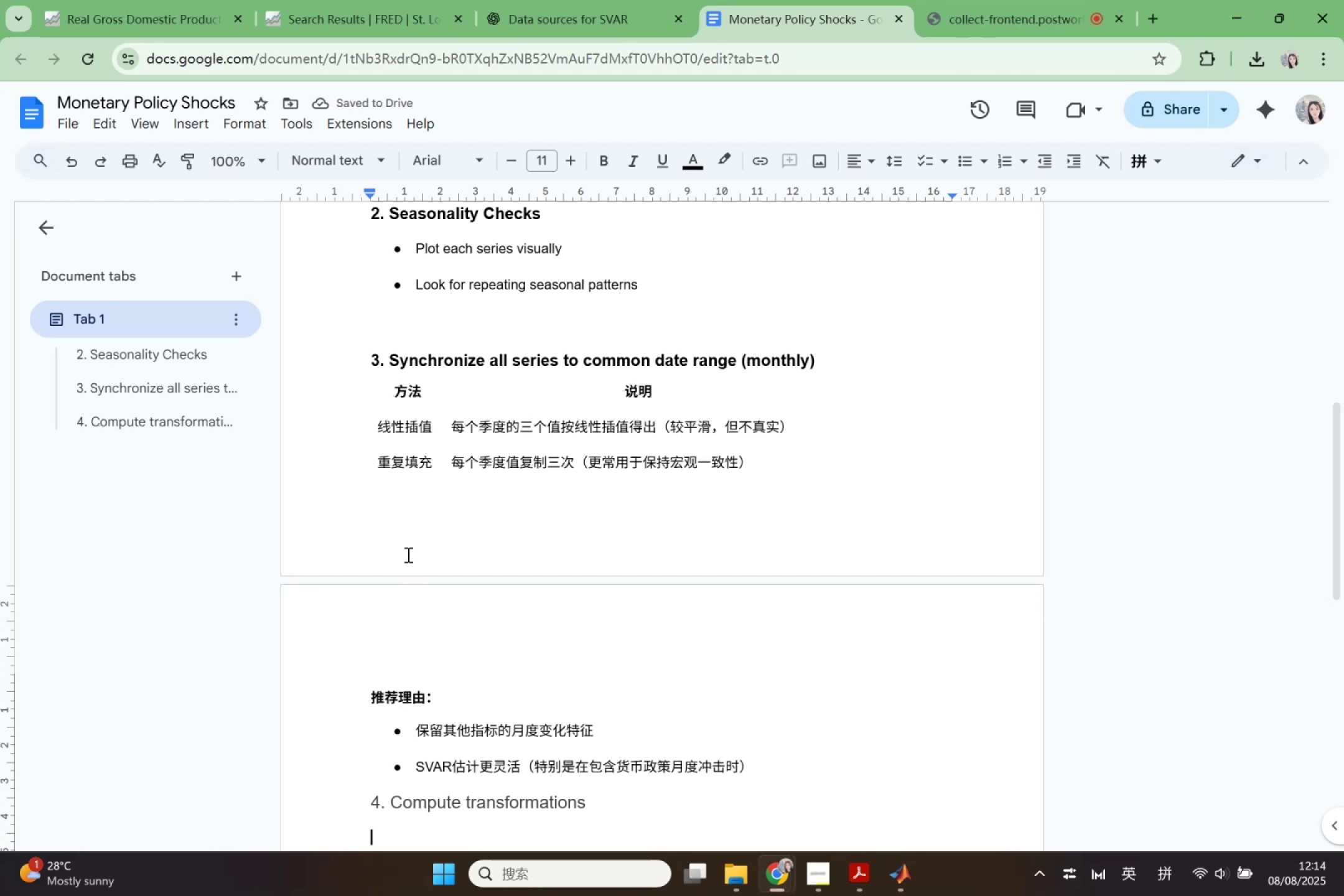 
scroll: coordinate [474, 625], scroll_direction: down, amount: 6.0
 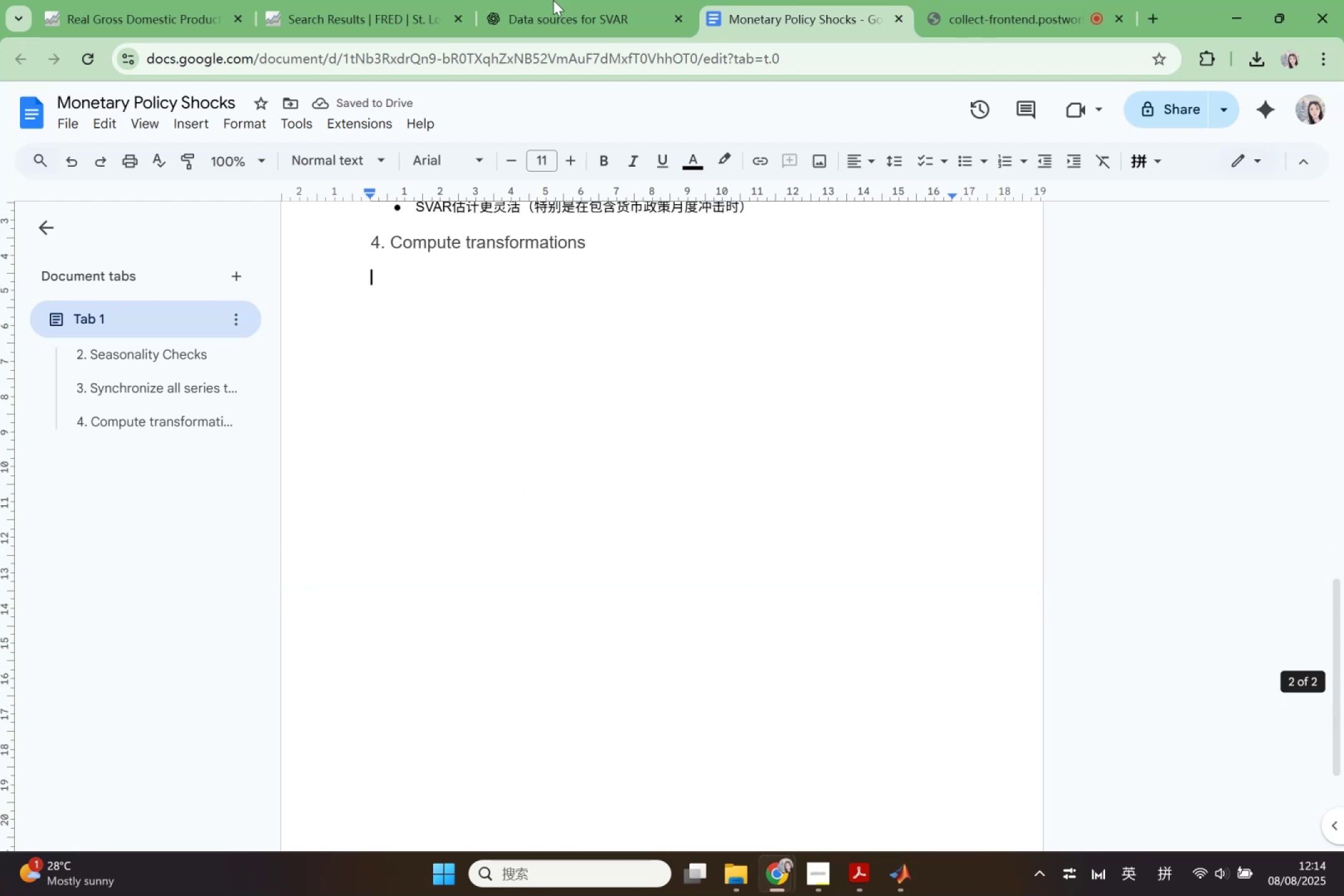 
left_click([553, 0])
 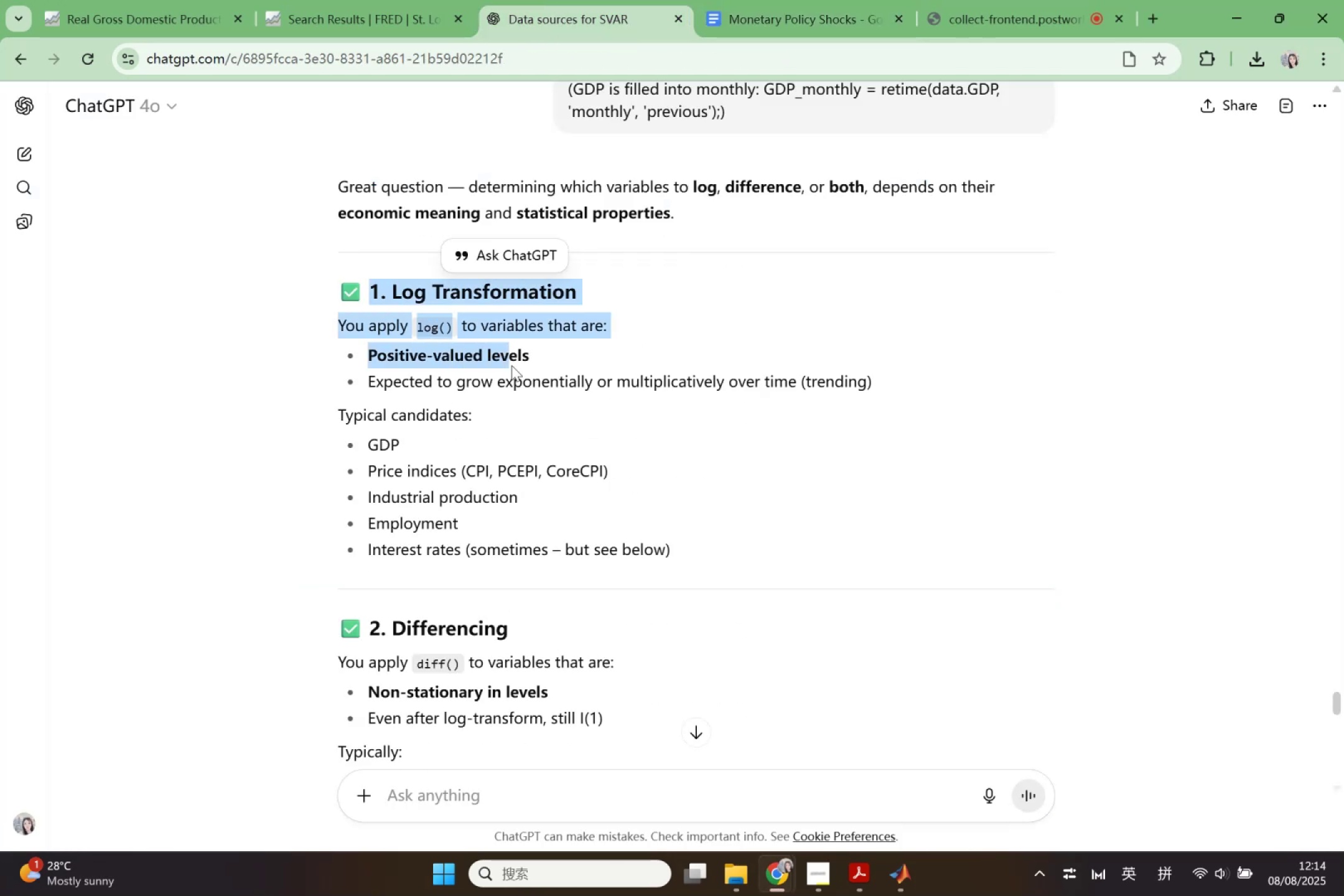 
wait(8.36)
 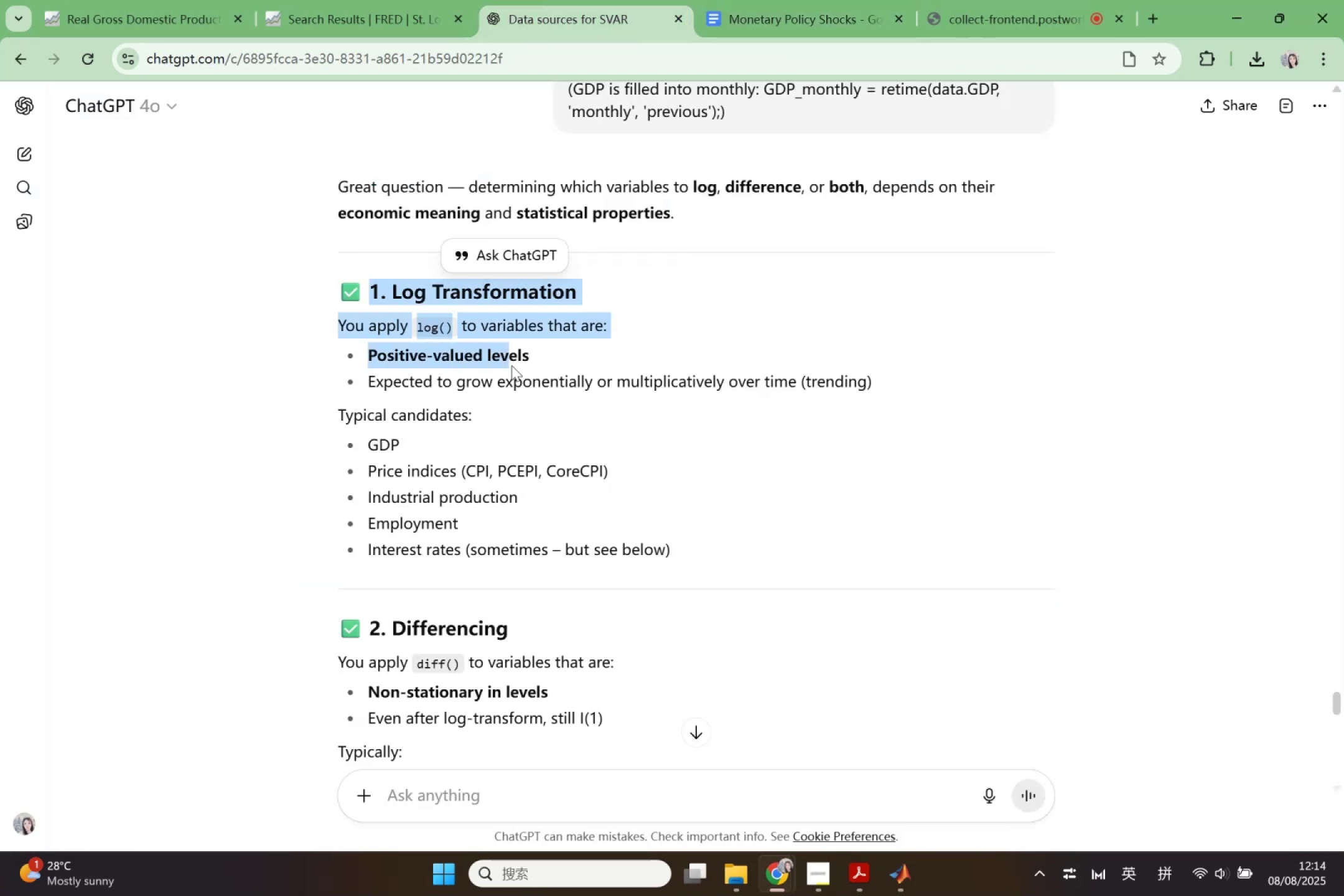 
scroll: coordinate [723, 562], scroll_direction: down, amount: 1.0
 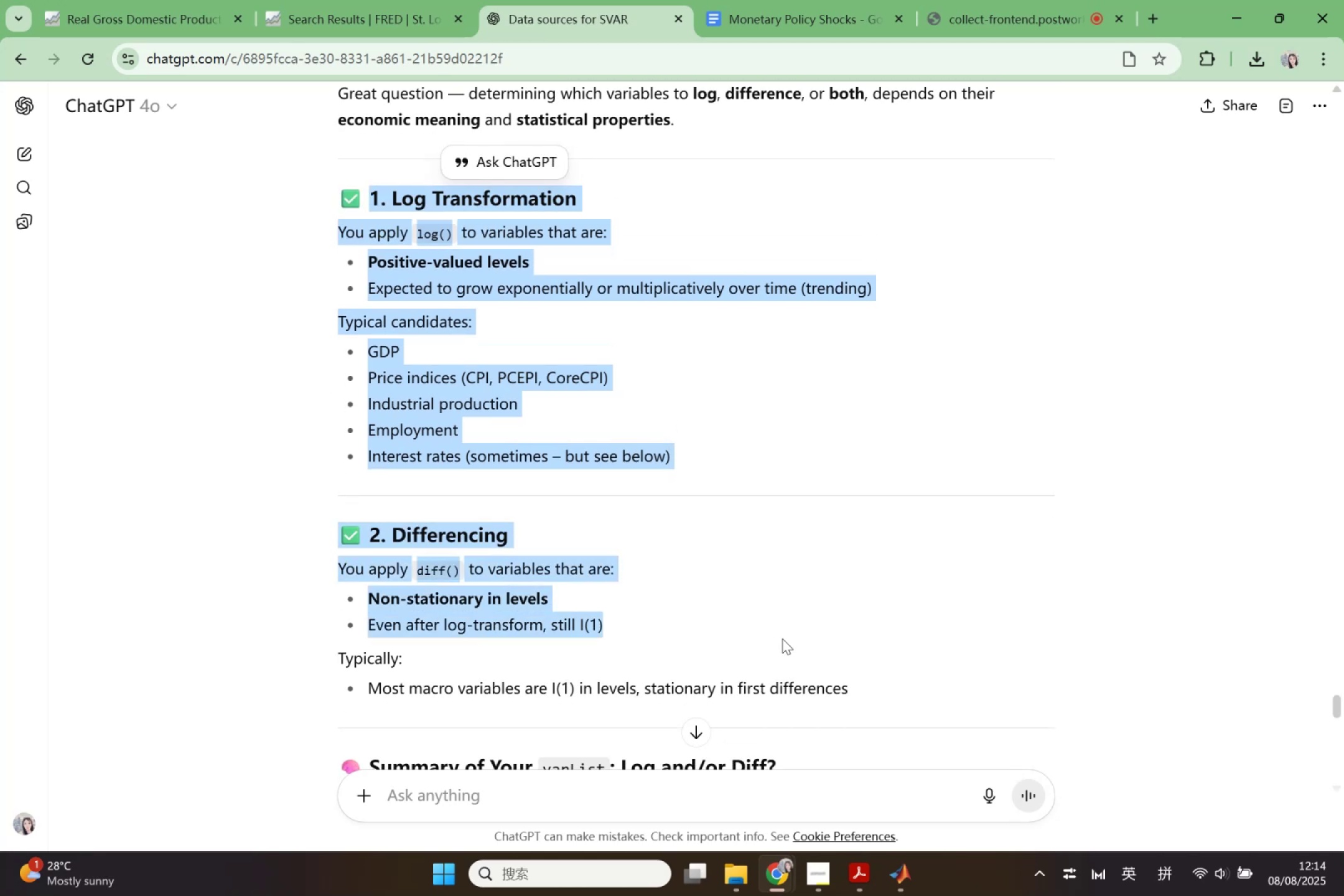 
wait(6.02)
 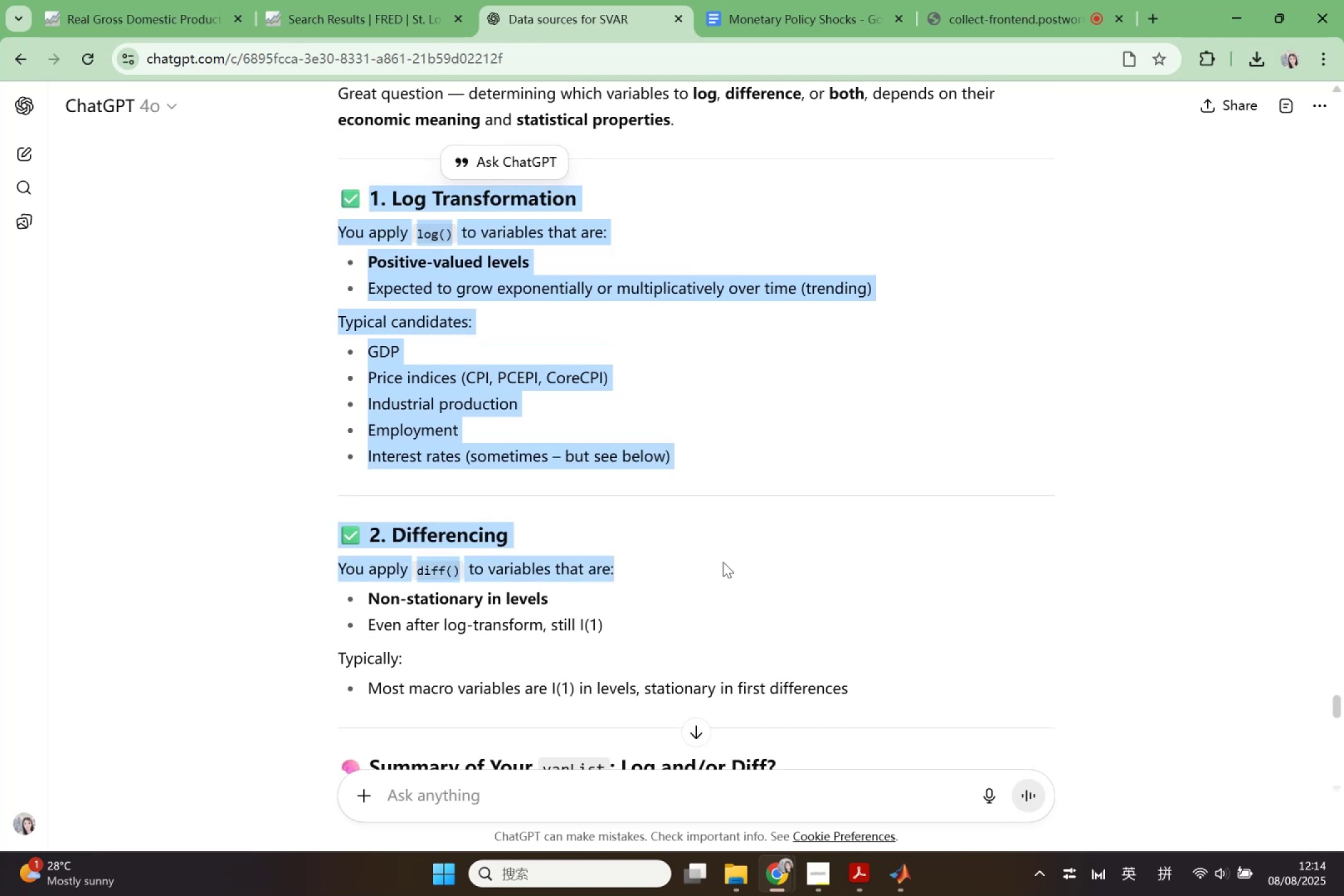 
key(Control+C)
 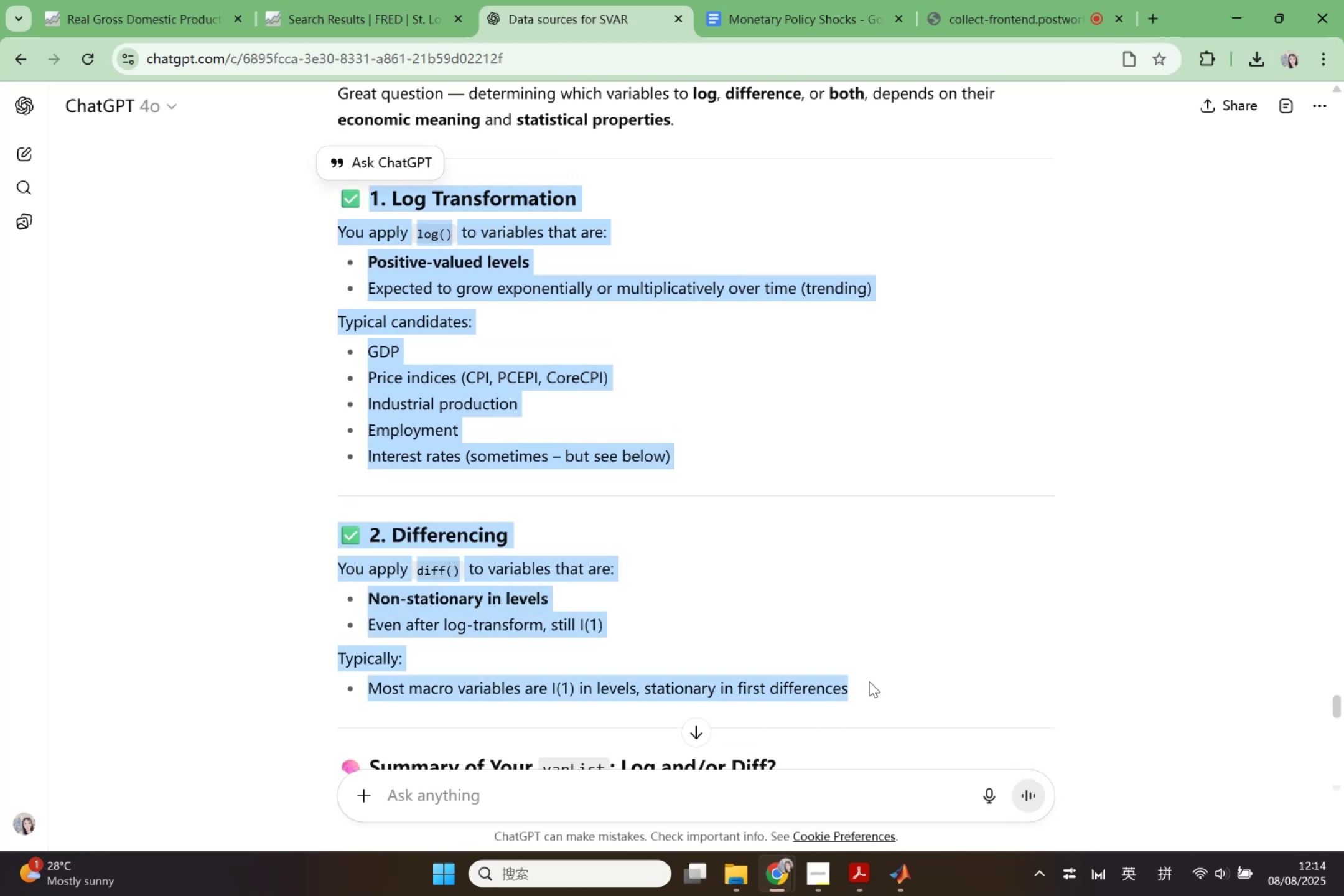 
scroll: coordinate [869, 681], scroll_direction: down, amount: 3.0
 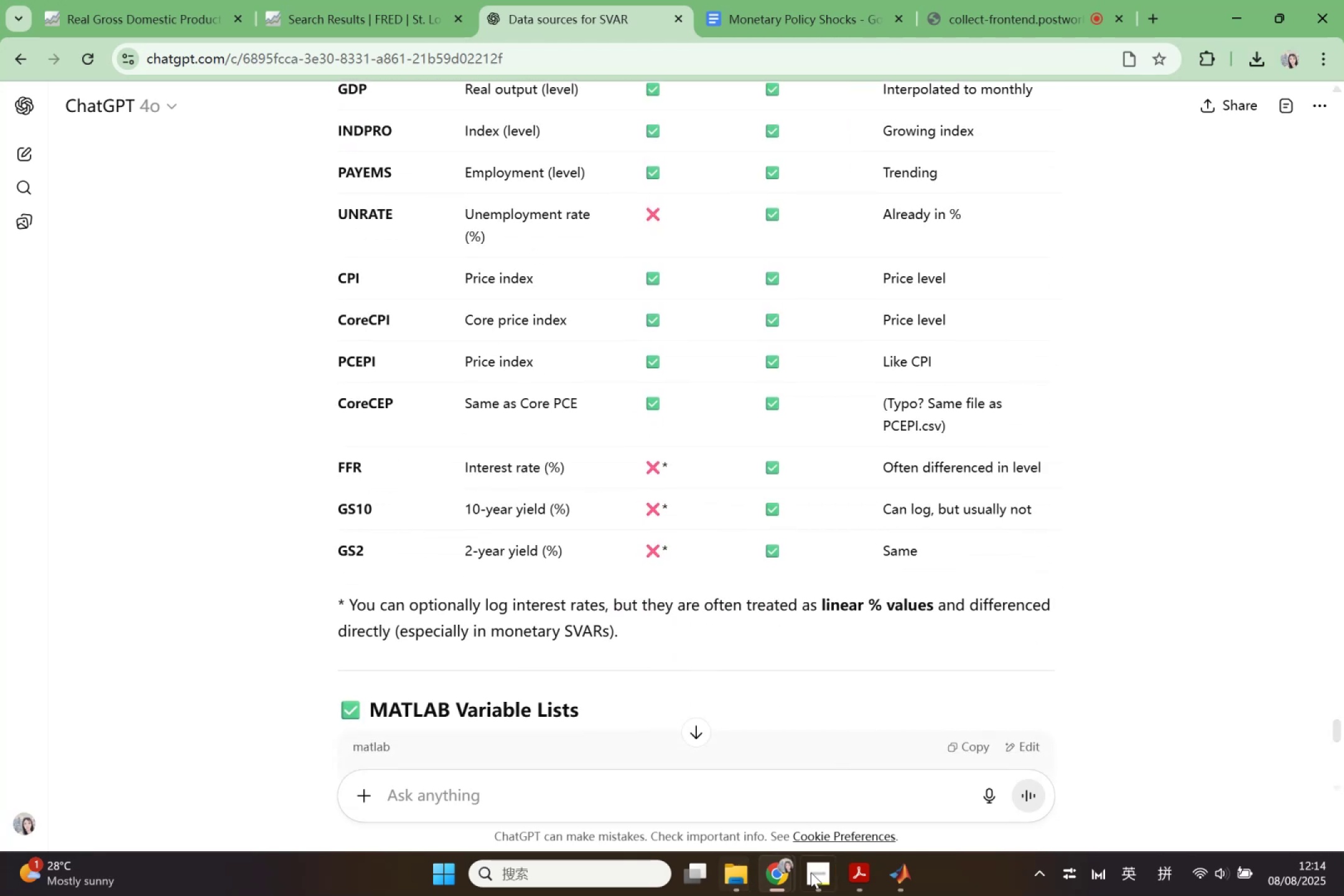 
left_click([771, 882])
 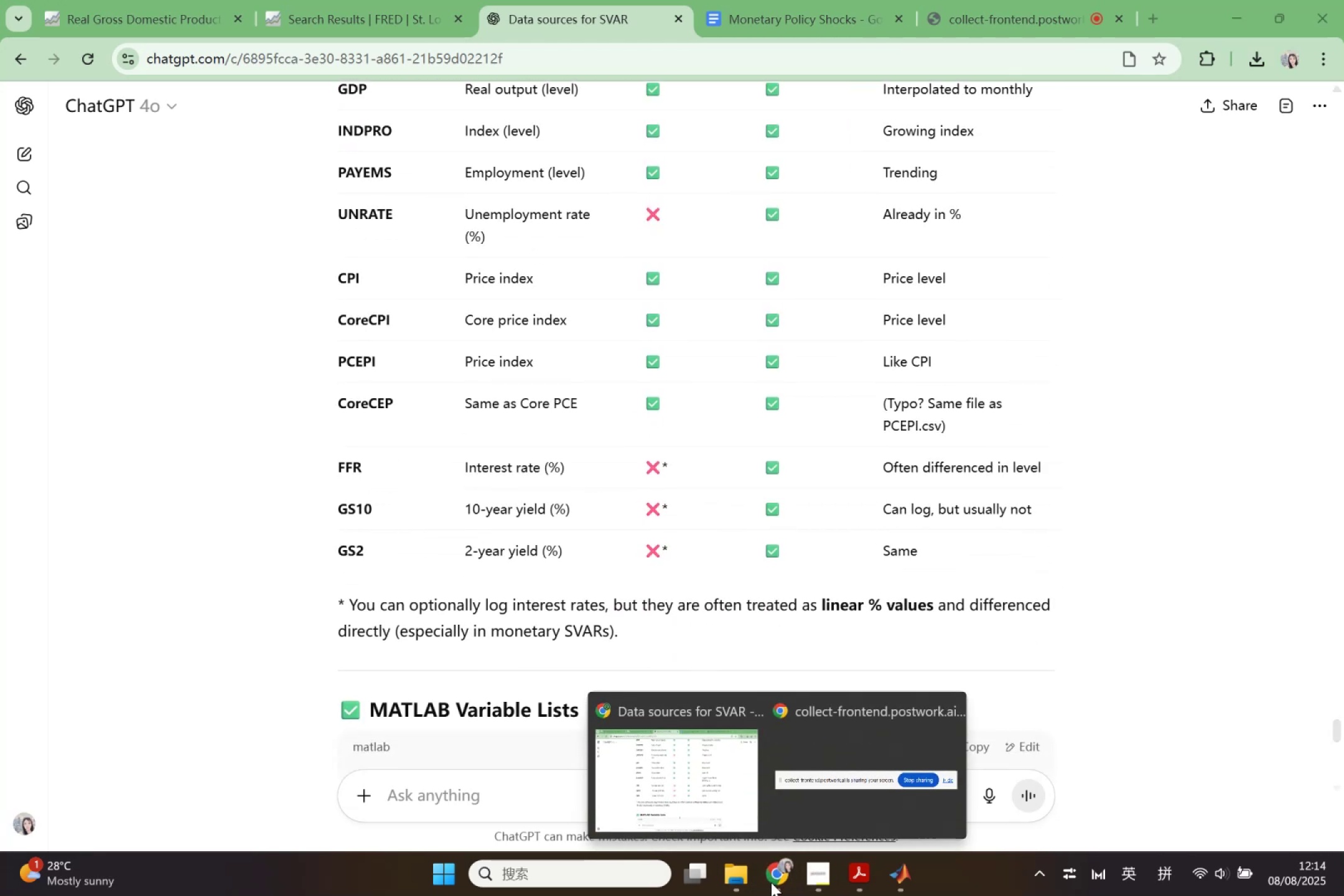 
mouse_move([688, 801])
 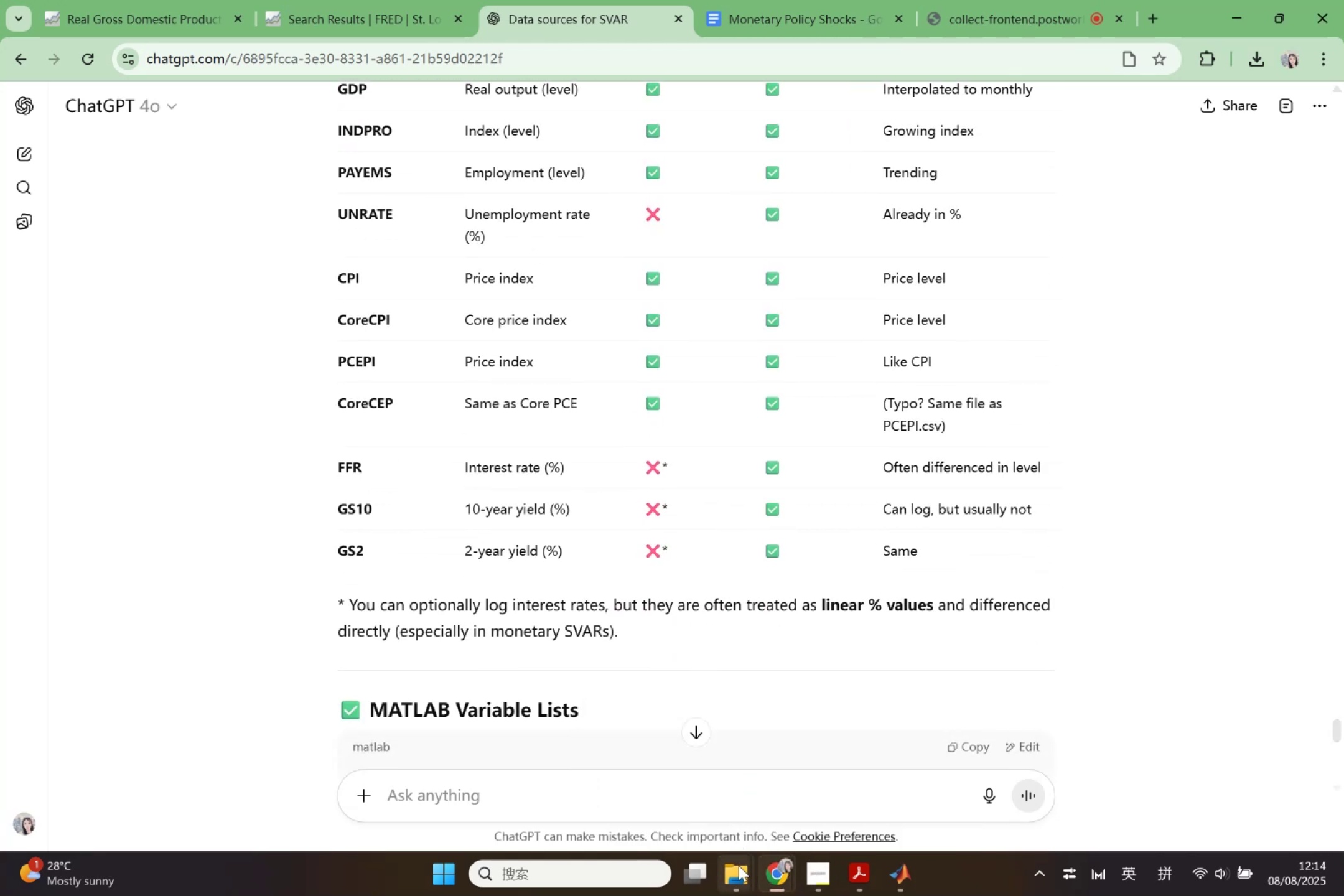 
left_click([775, 879])
 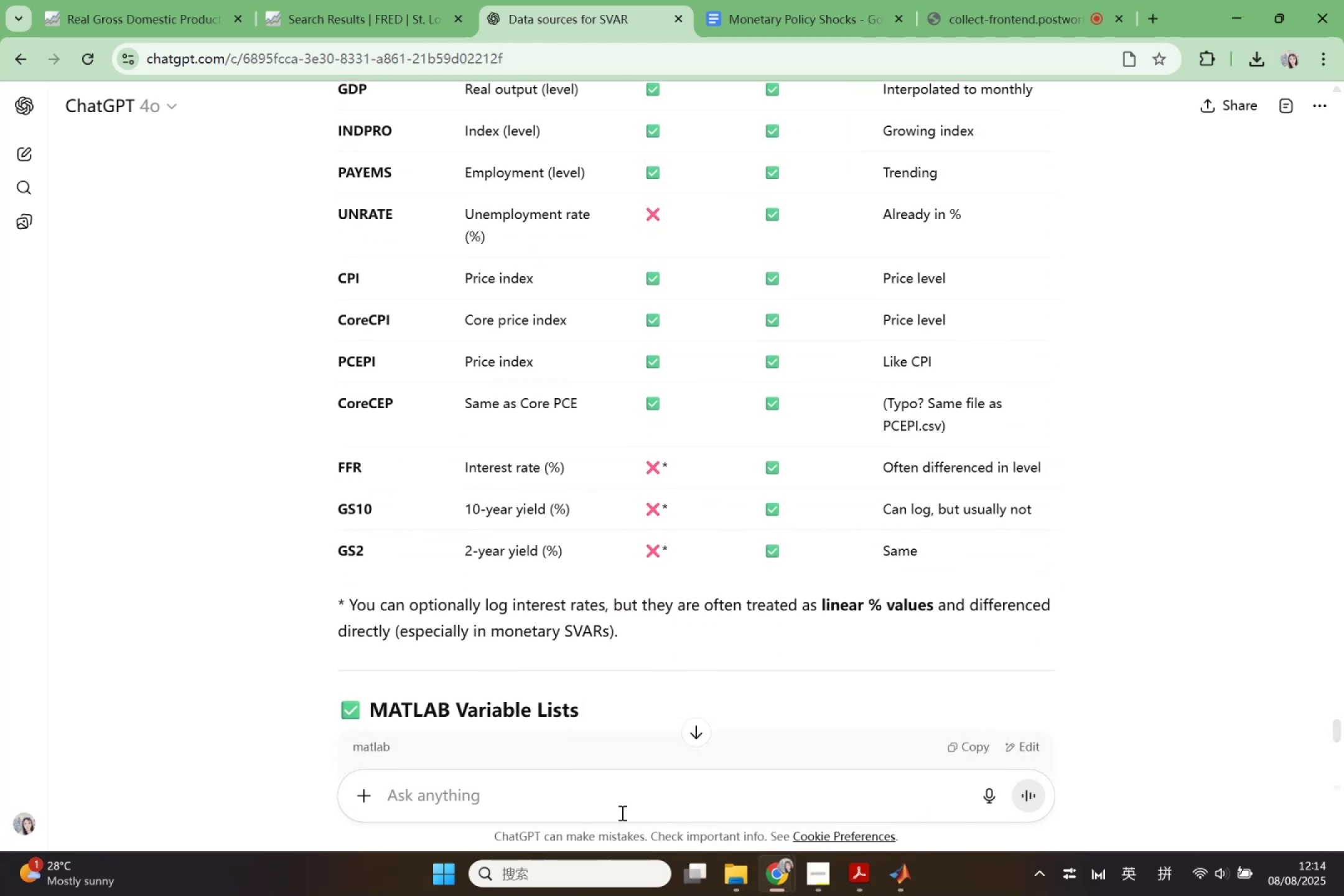 
left_click([744, 31])
 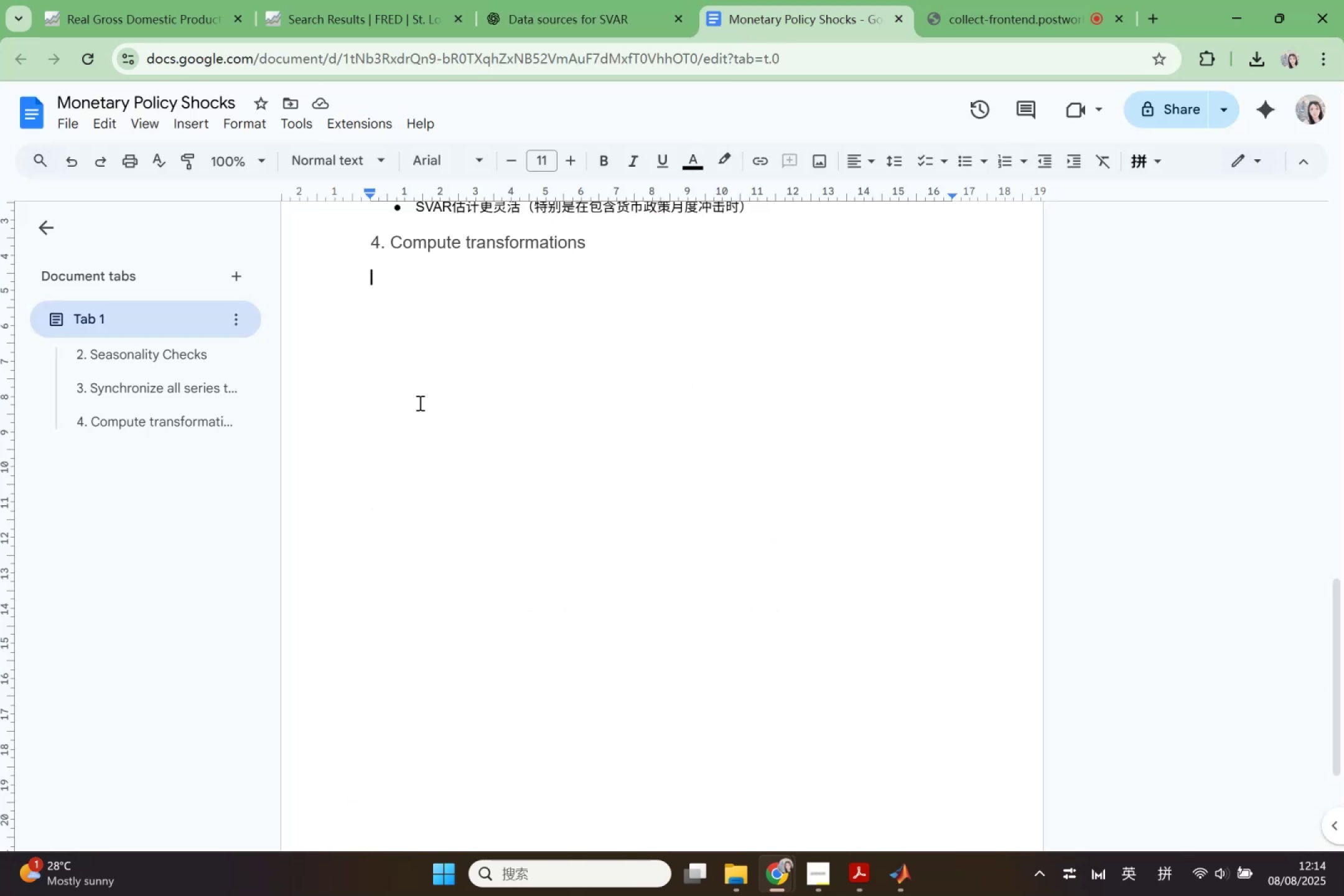 
key(Control+V)
 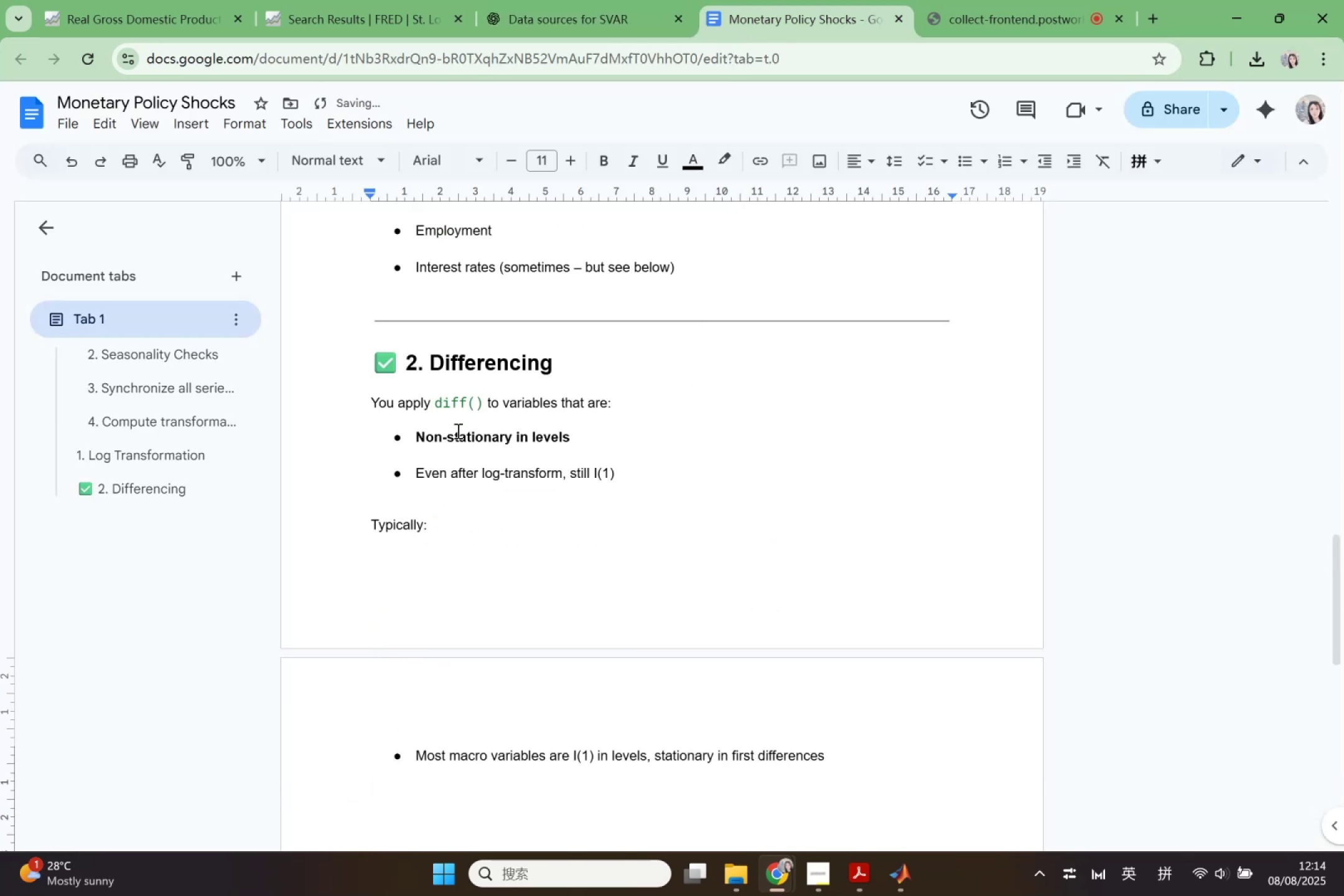 
scroll: coordinate [487, 574], scroll_direction: up, amount: 4.0
 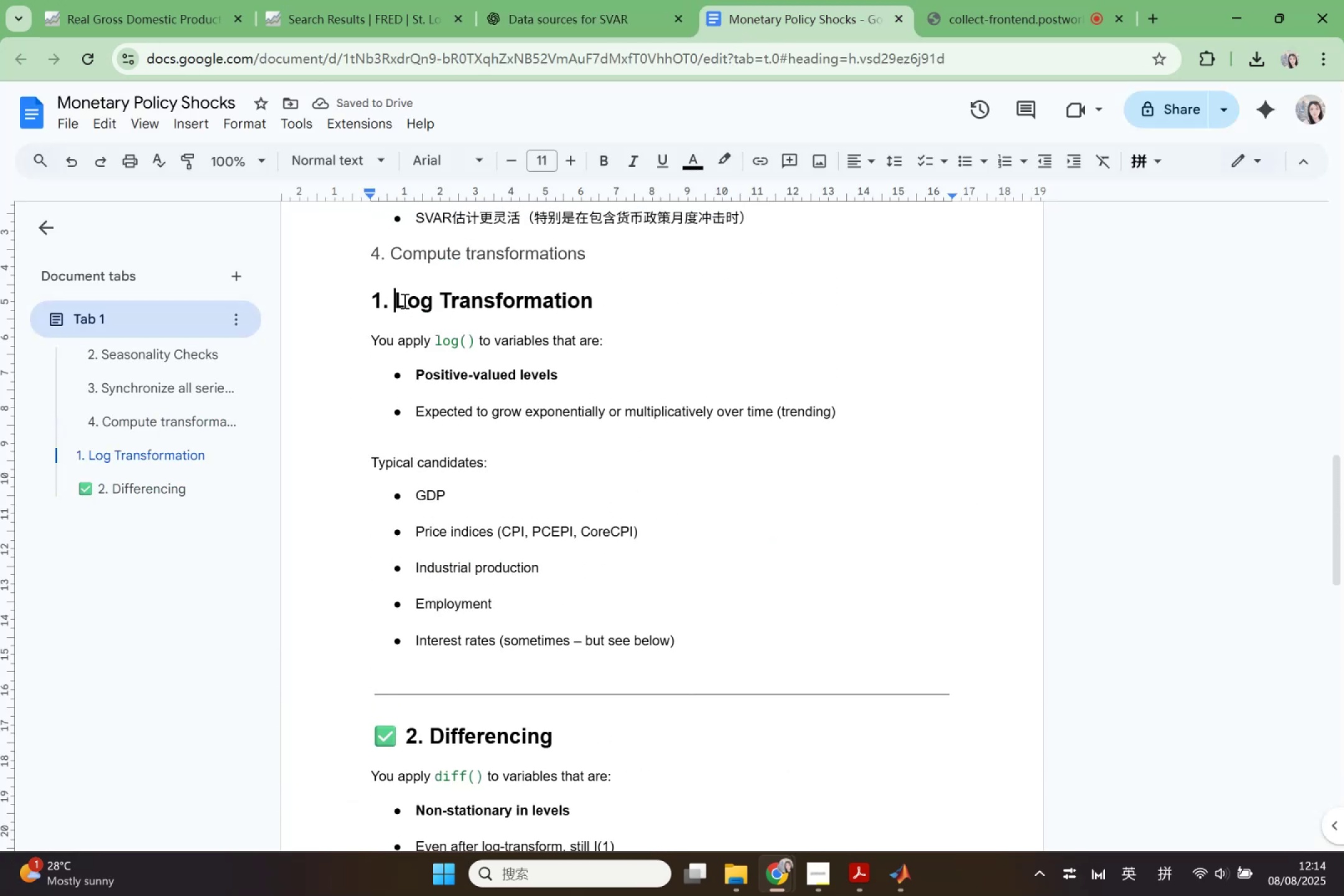 
left_click([379, 162])
 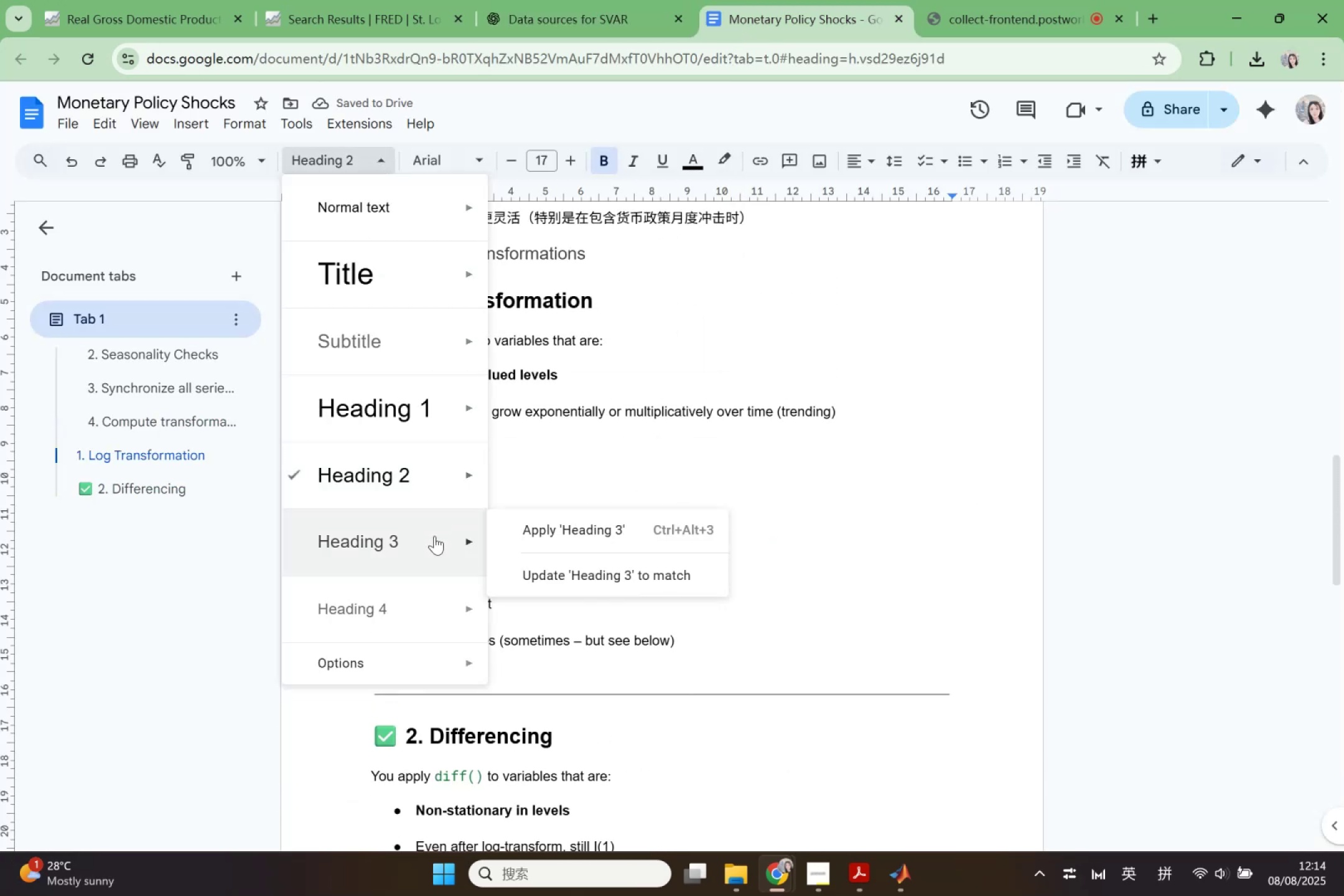 
left_click([420, 608])
 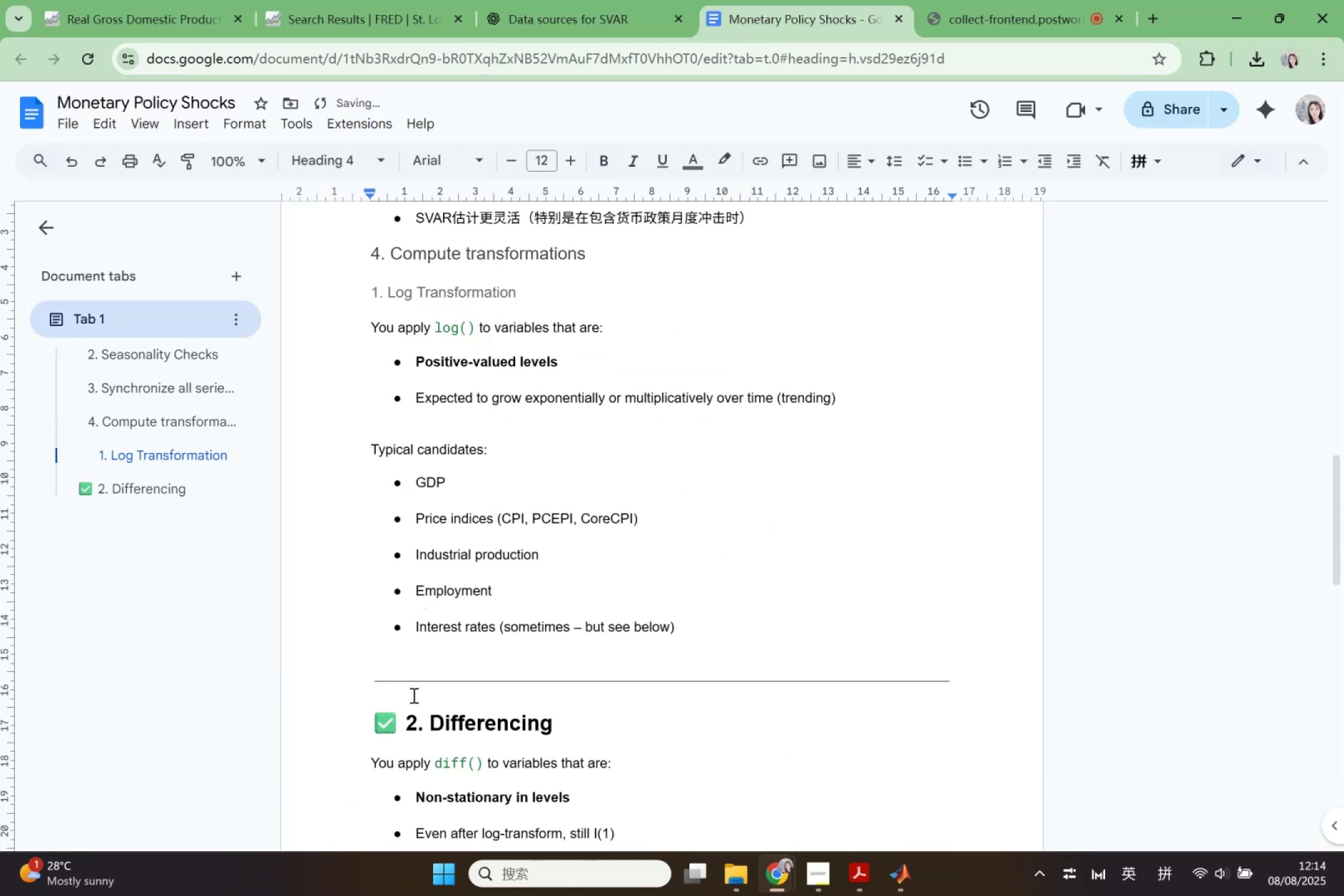 
left_click([412, 734])
 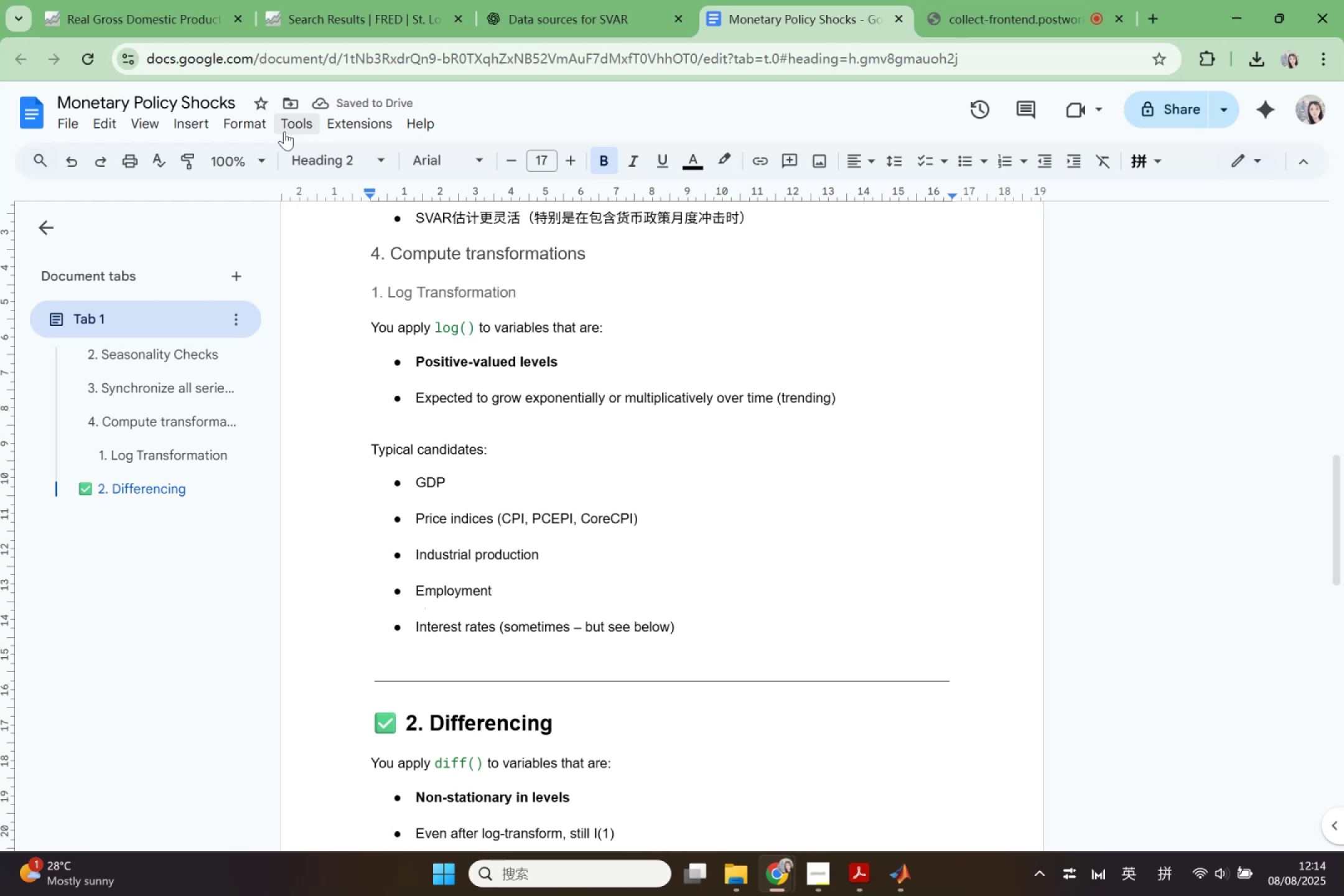 
left_click([306, 159])
 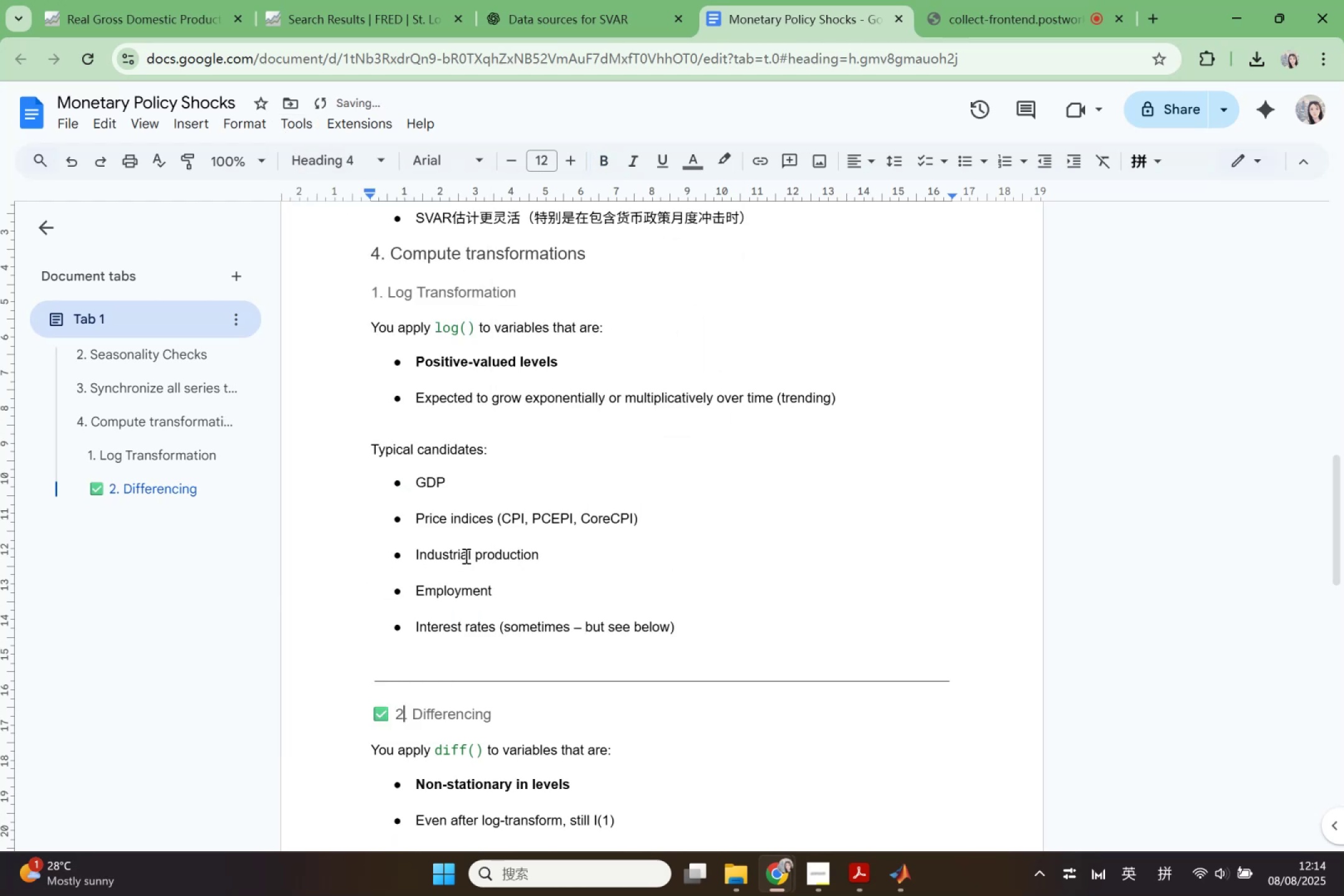 
scroll: coordinate [505, 534], scroll_direction: down, amount: 1.0
 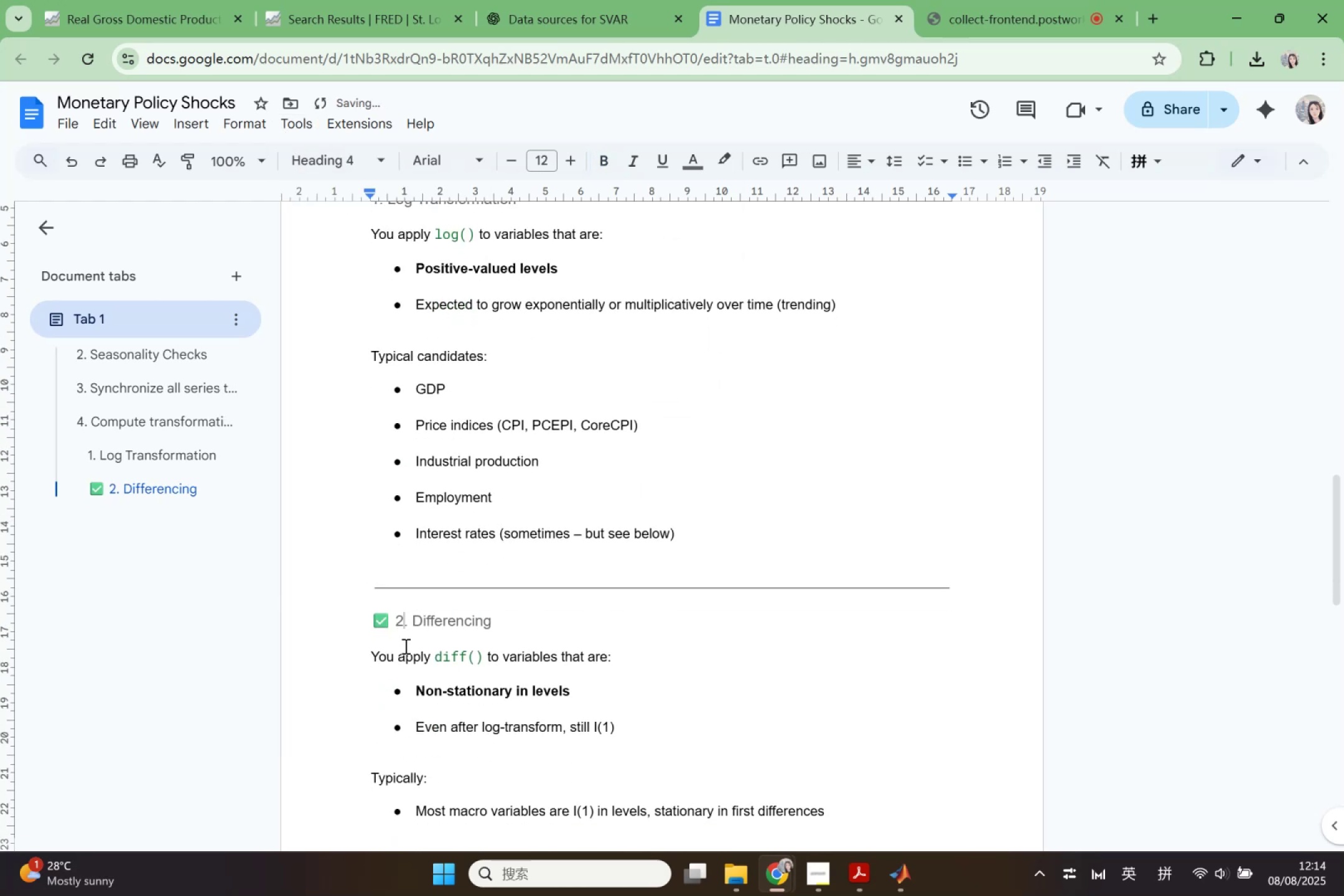 
left_click([401, 625])
 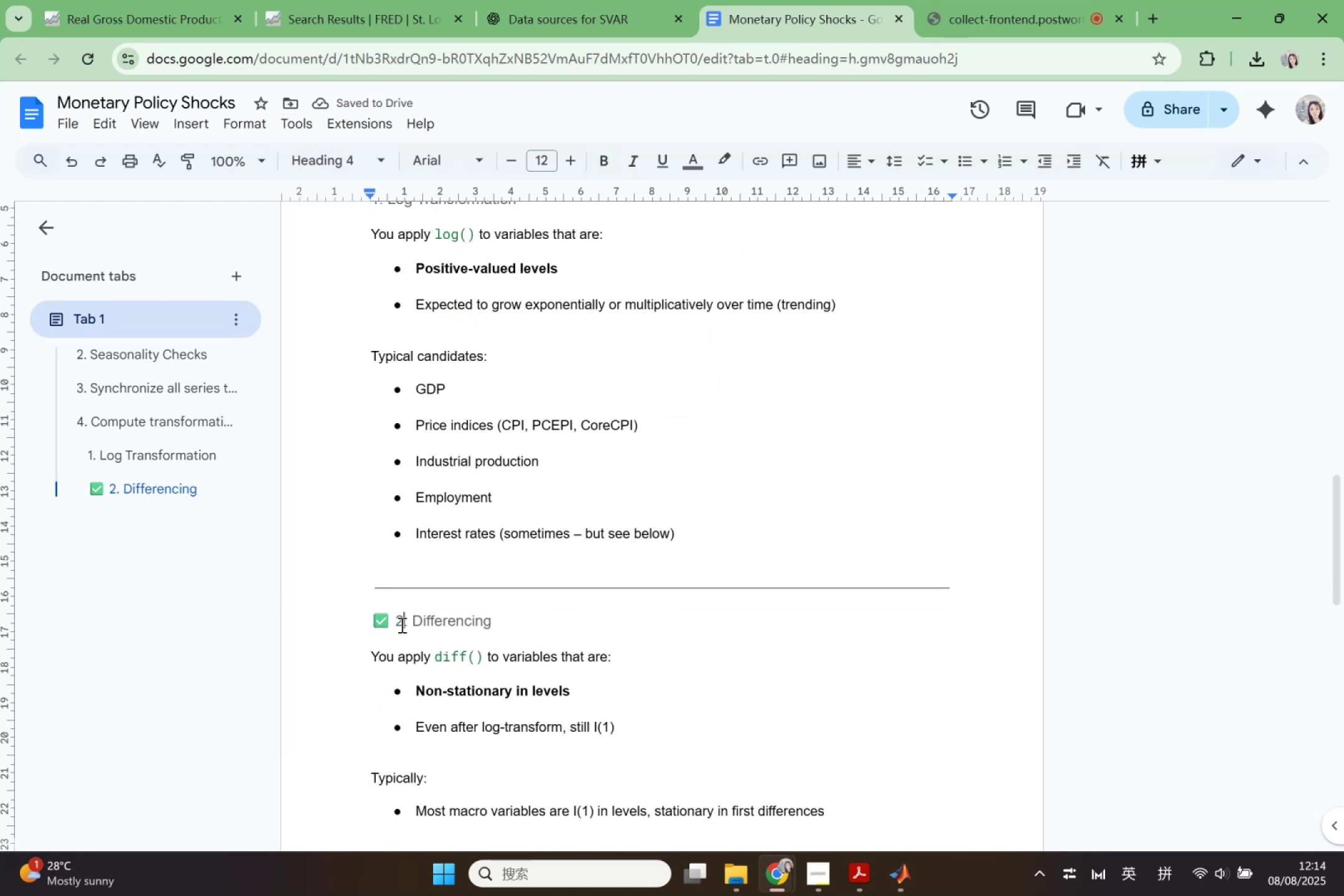 
left_click([401, 625])
 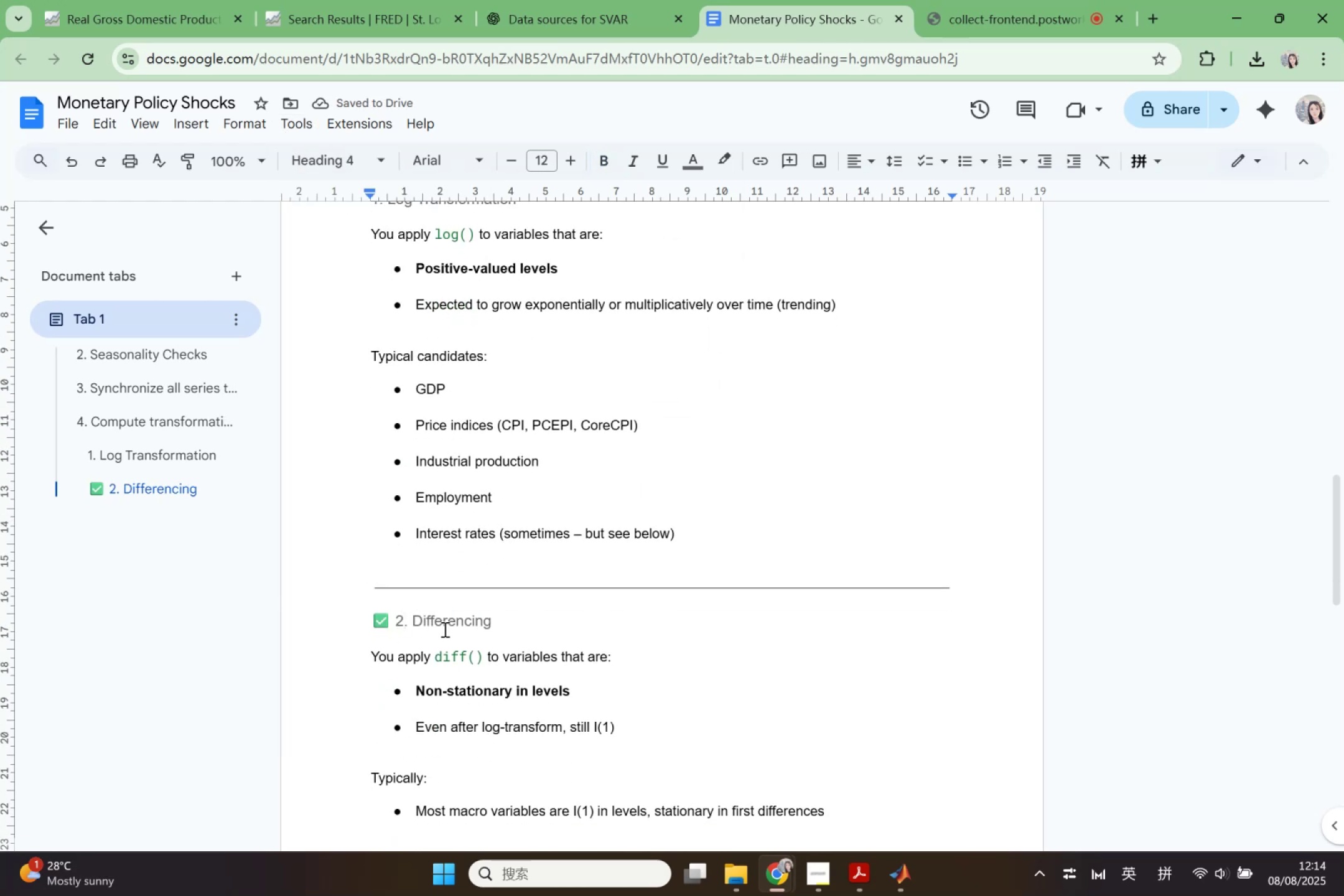 
key(ArrowLeft)
 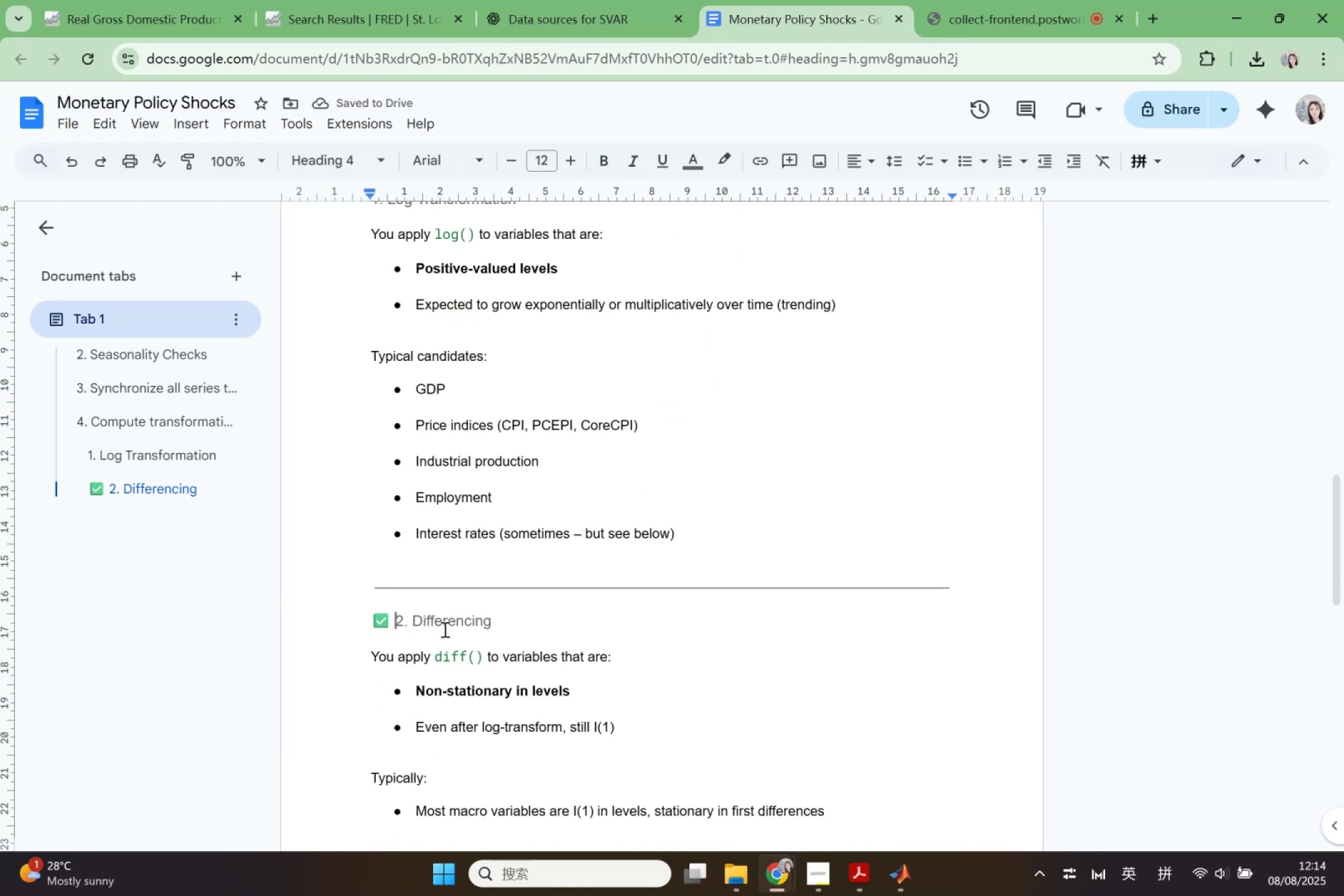 
key(Backspace)
 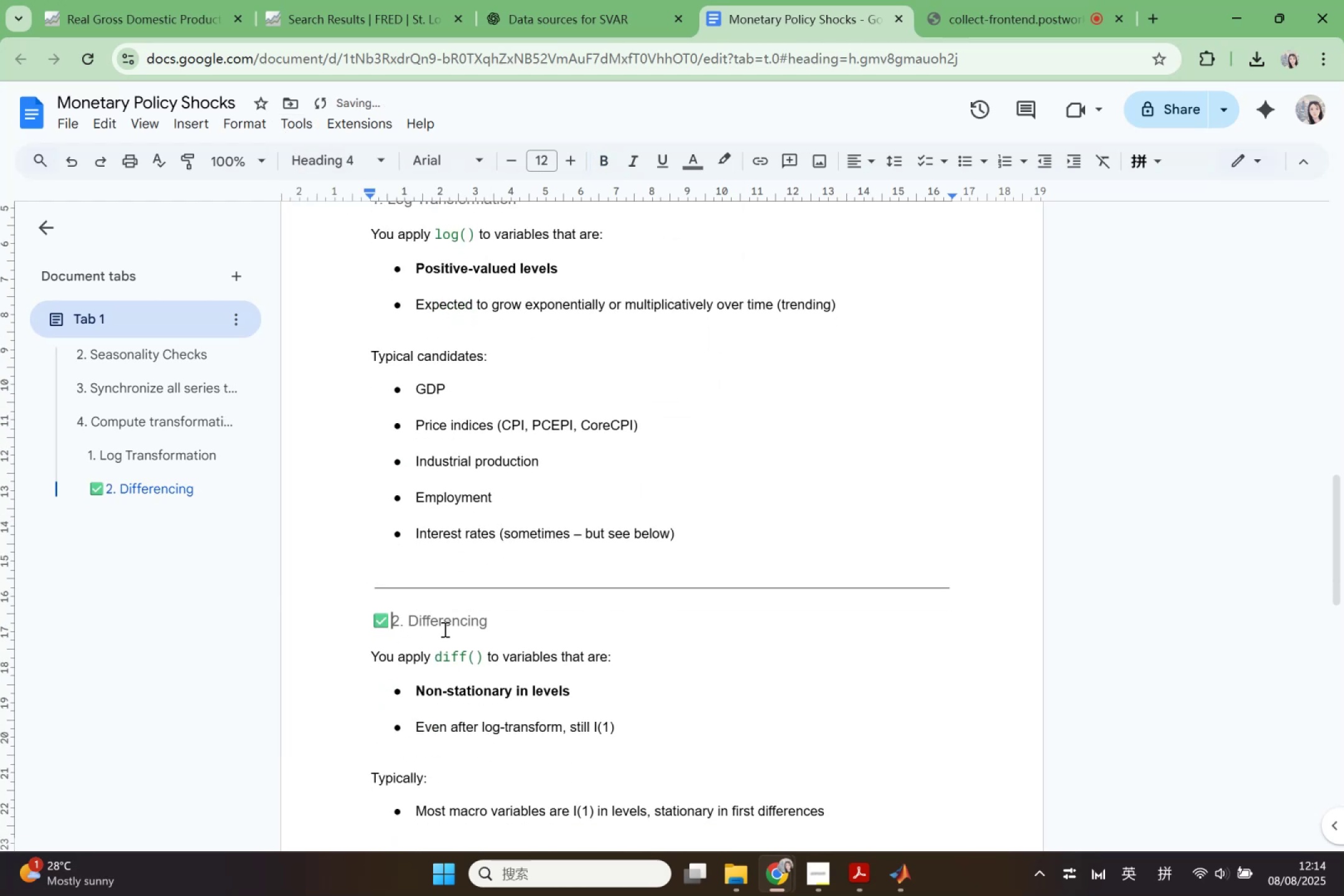 
key(Backspace)
 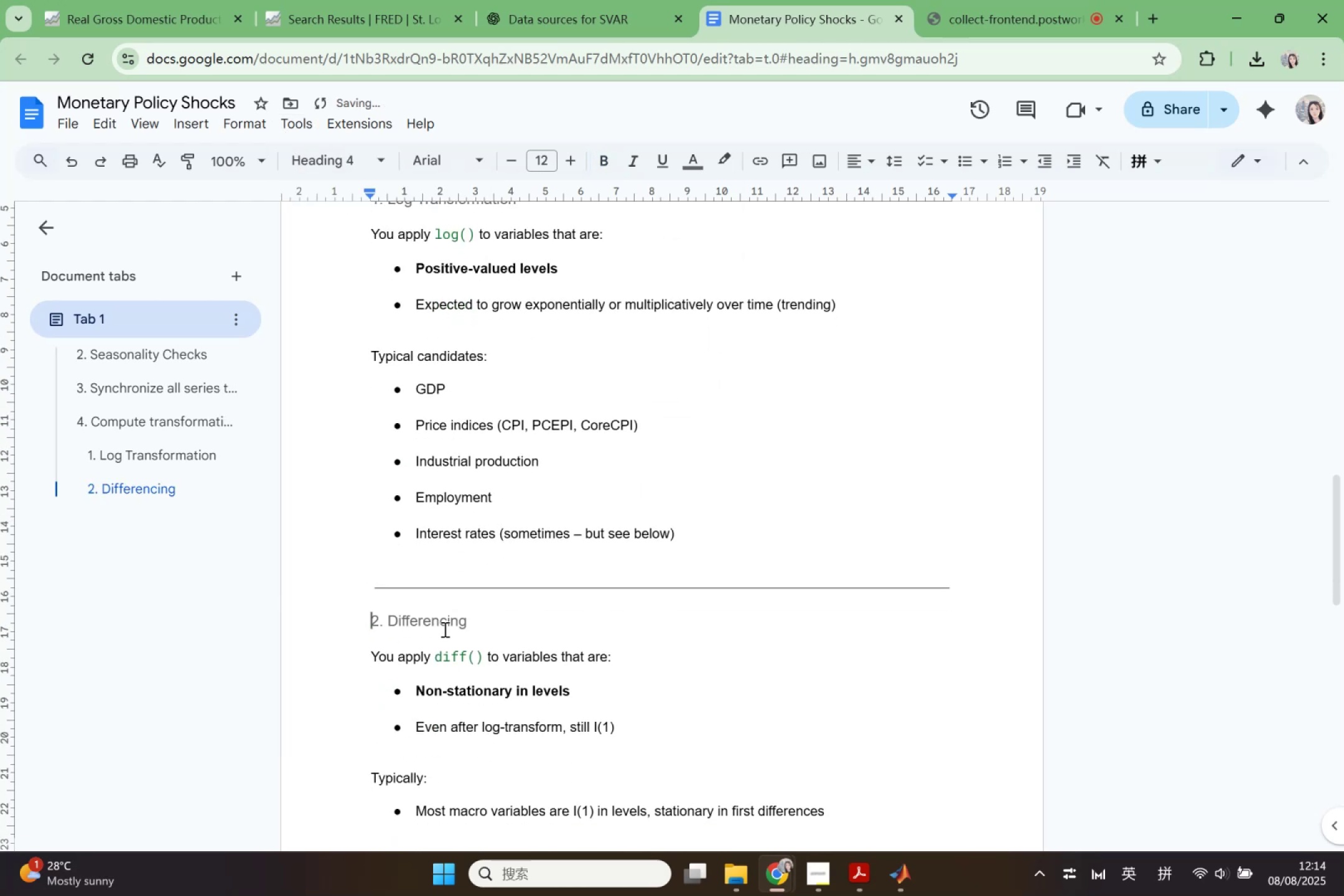 
scroll: coordinate [779, 638], scroll_direction: down, amount: 4.0
 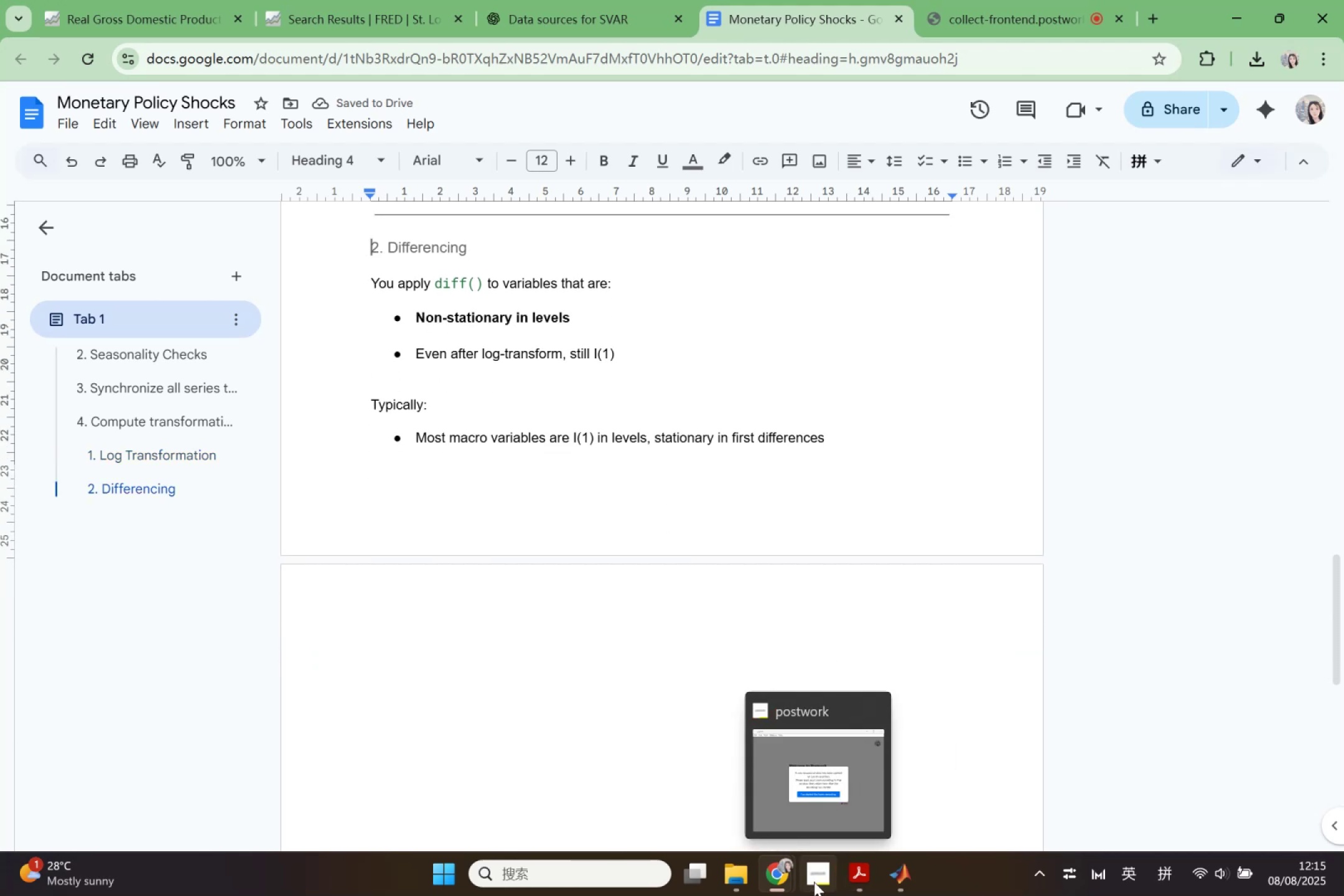 
left_click([898, 866])
 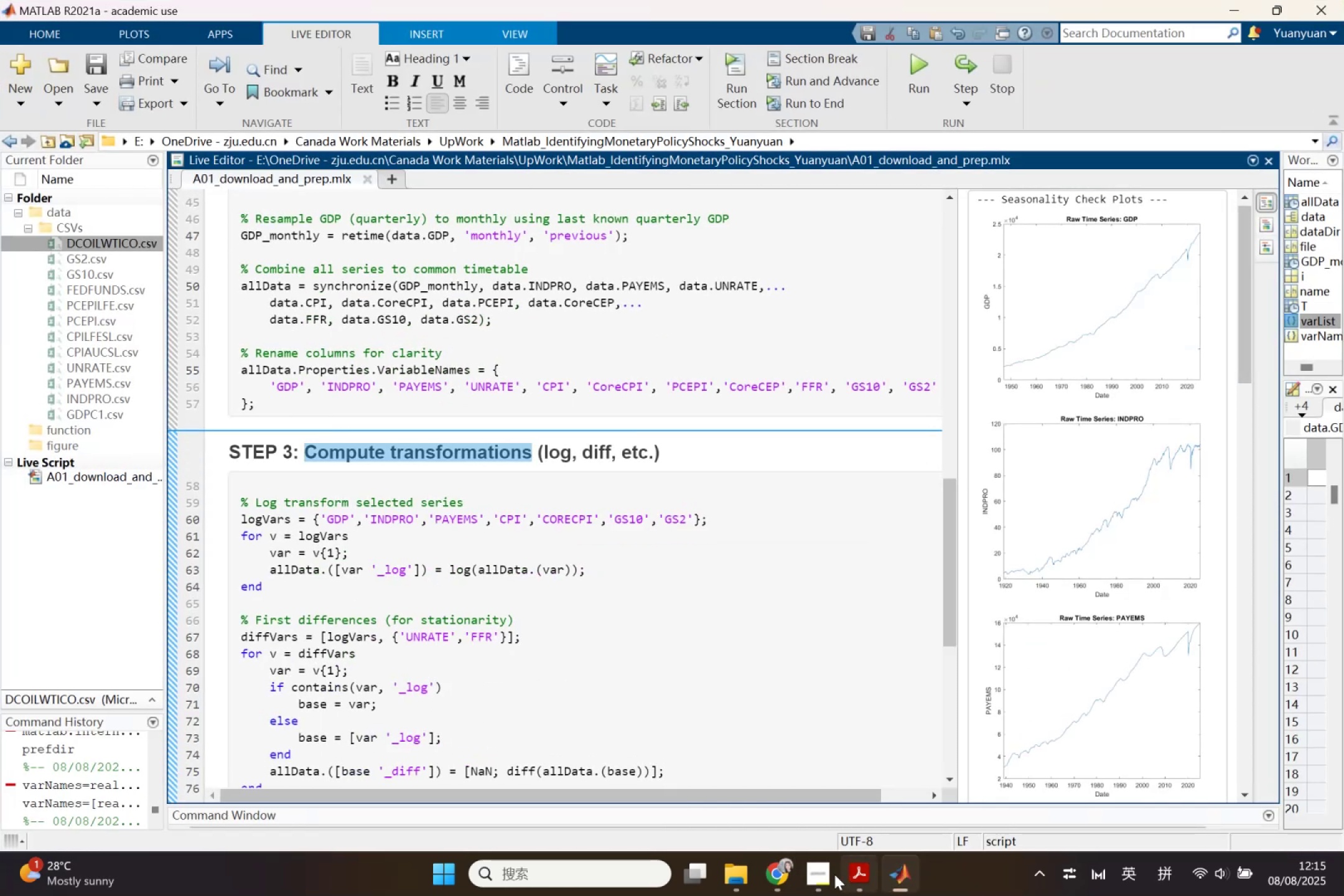 
left_click([768, 875])
 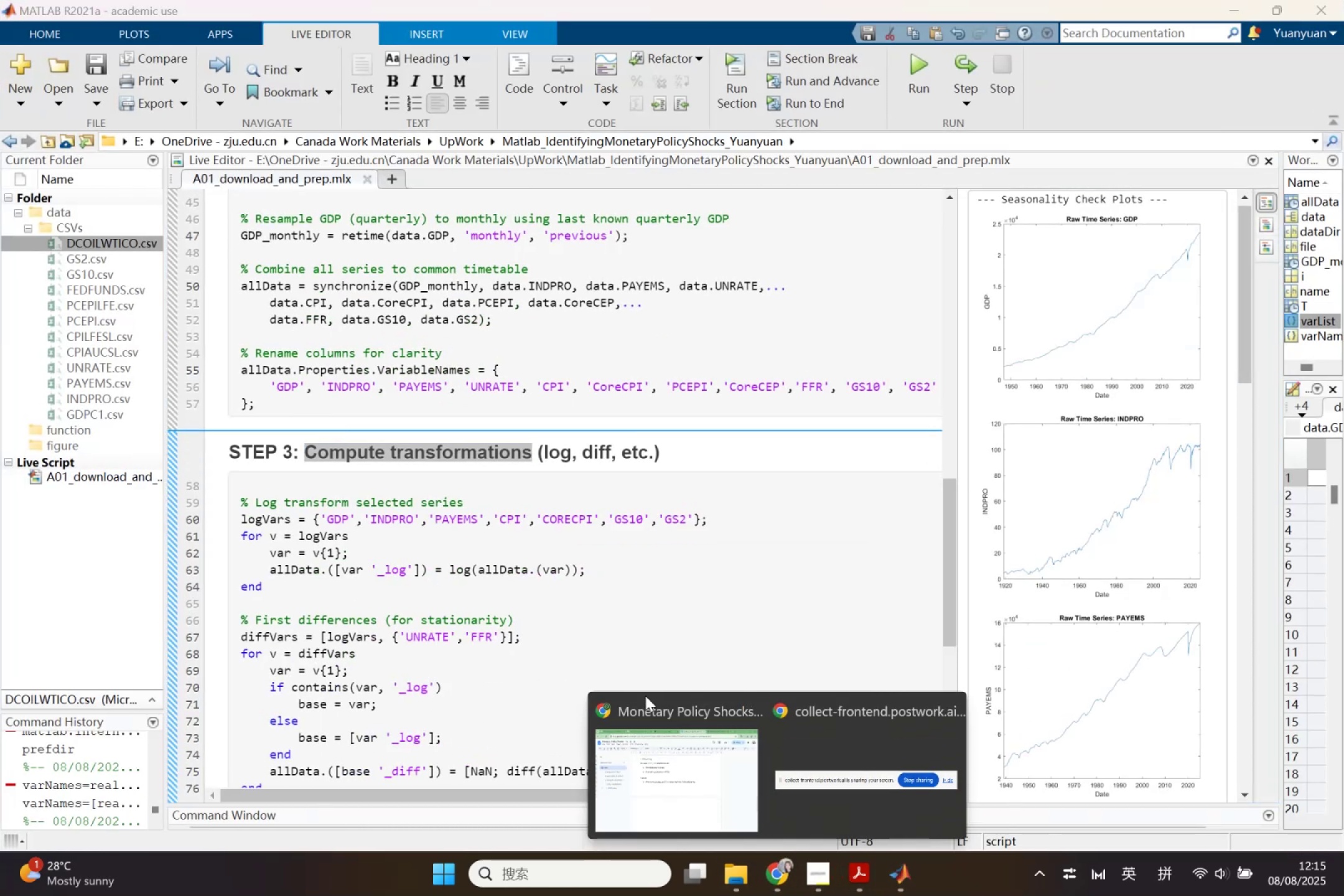 
left_click([666, 778])
 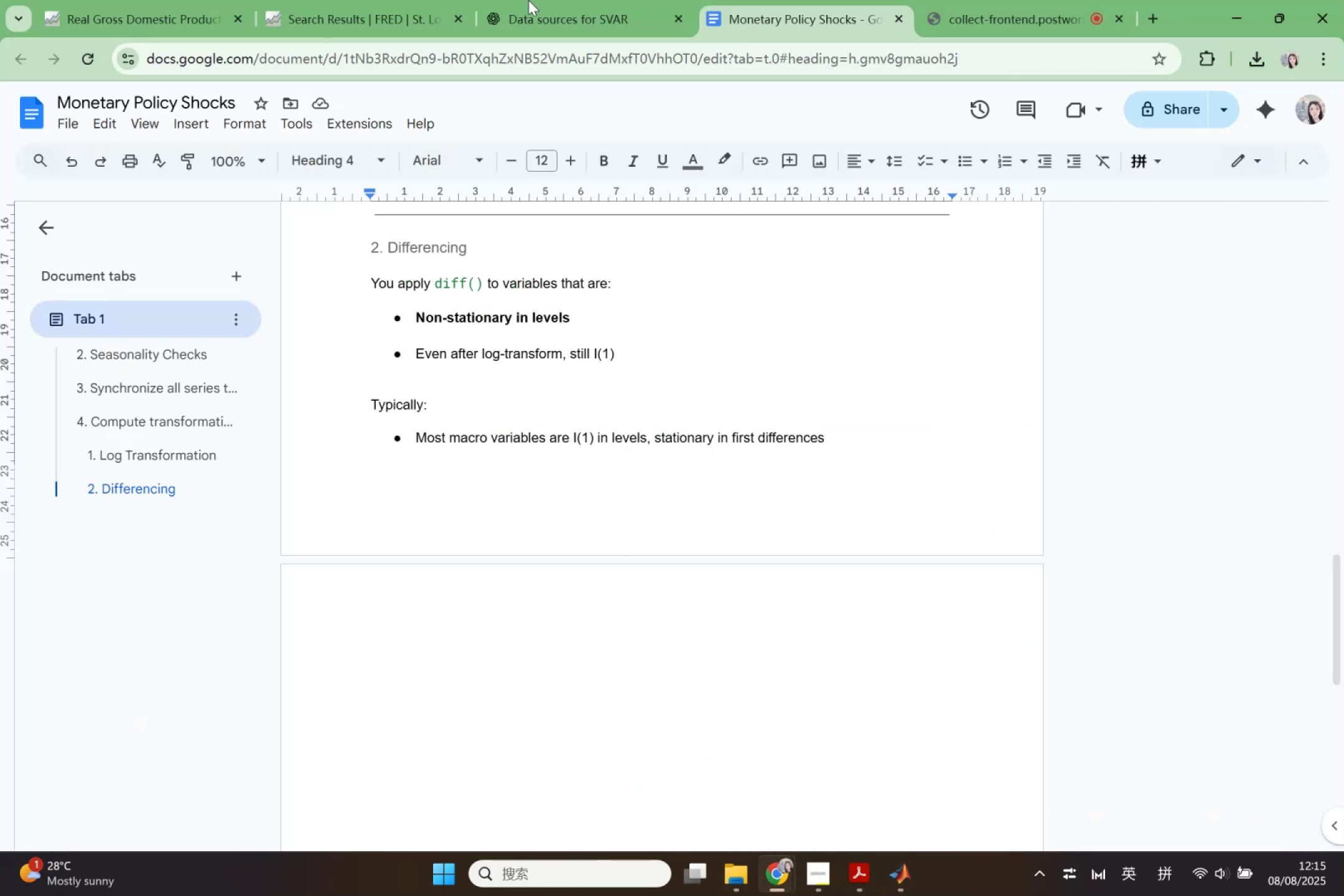 
left_click([549, 0])
 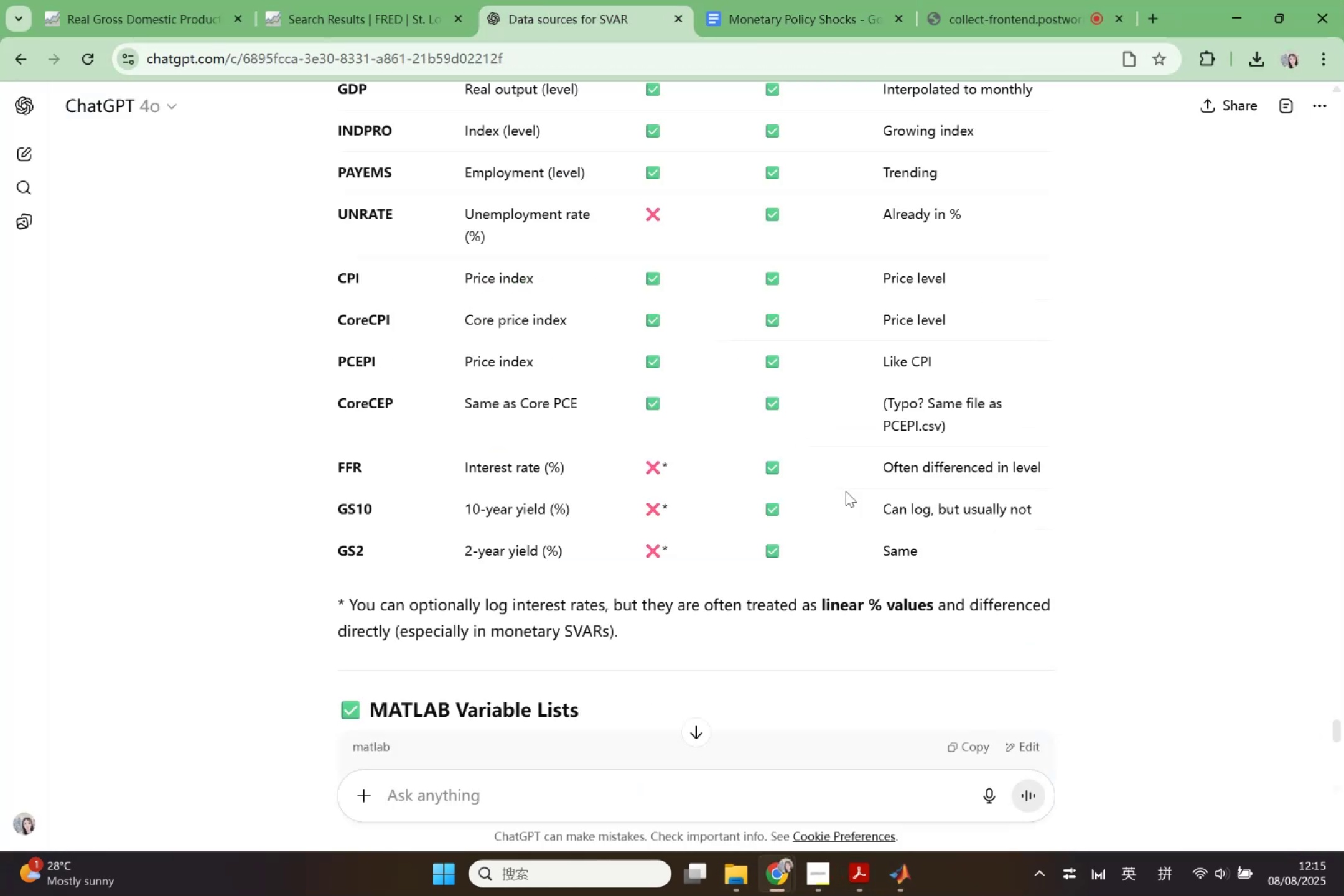 
scroll: coordinate [864, 523], scroll_direction: up, amount: 3.0
 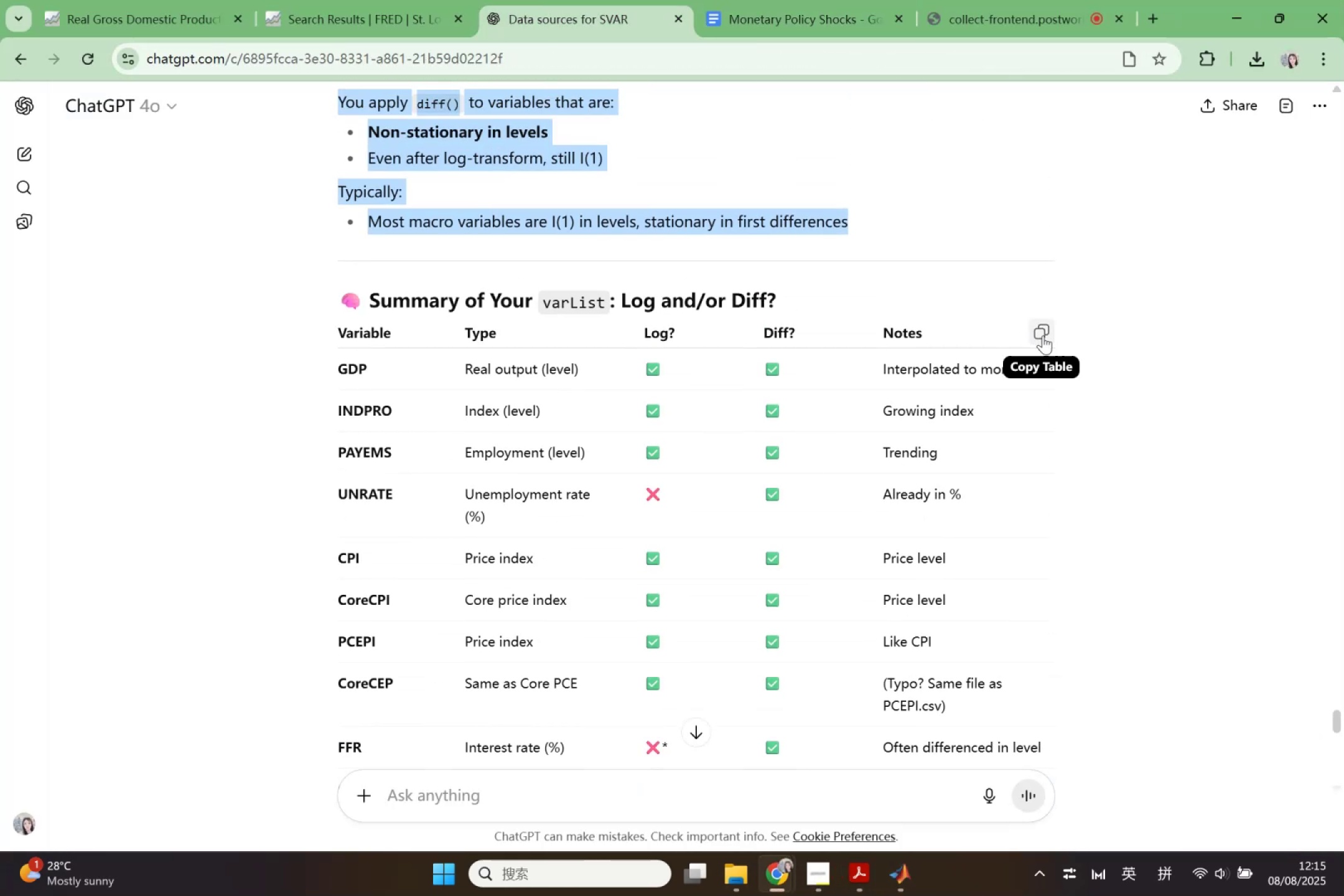 
left_click([1046, 338])
 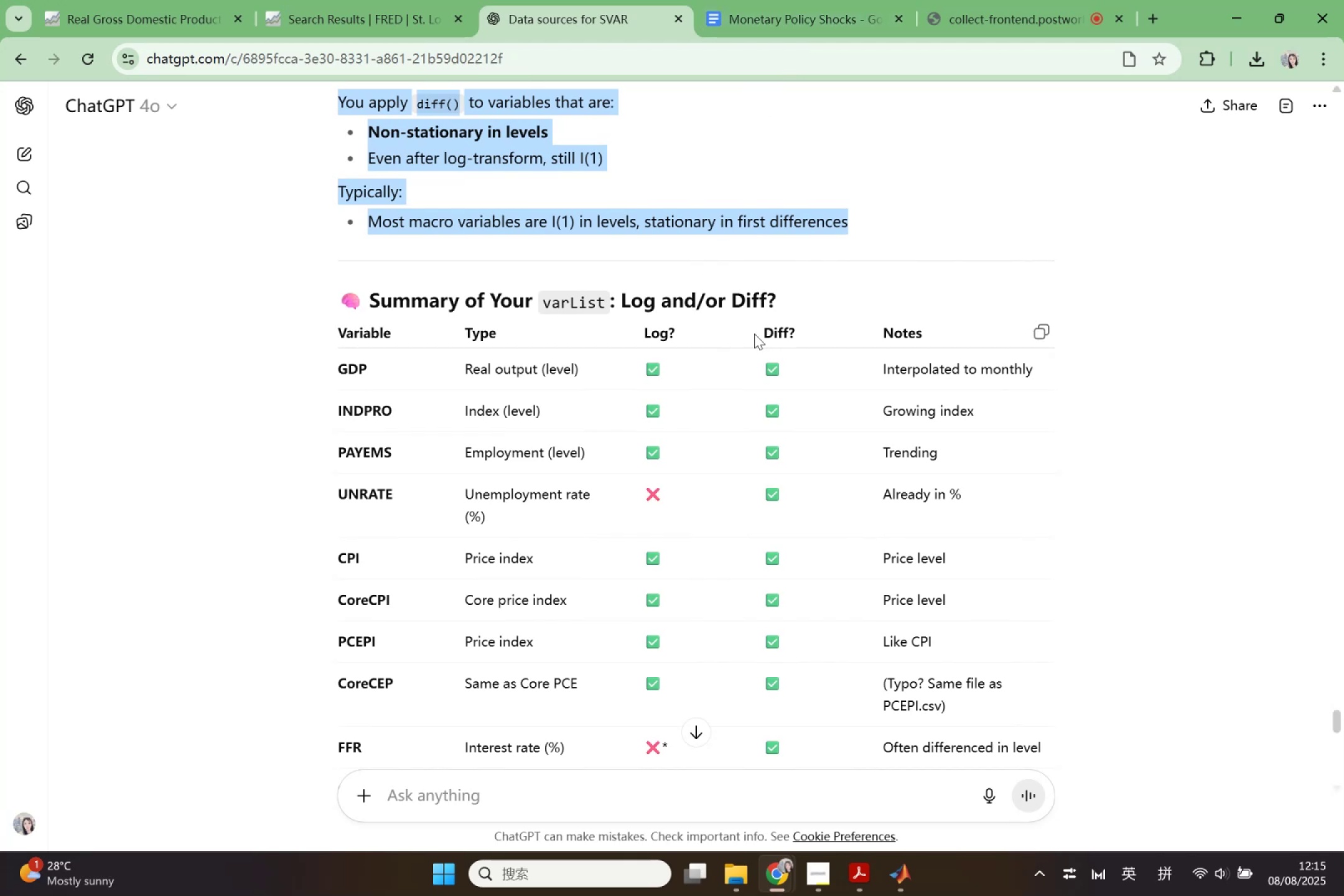 
scroll: coordinate [803, 384], scroll_direction: down, amount: 2.0
 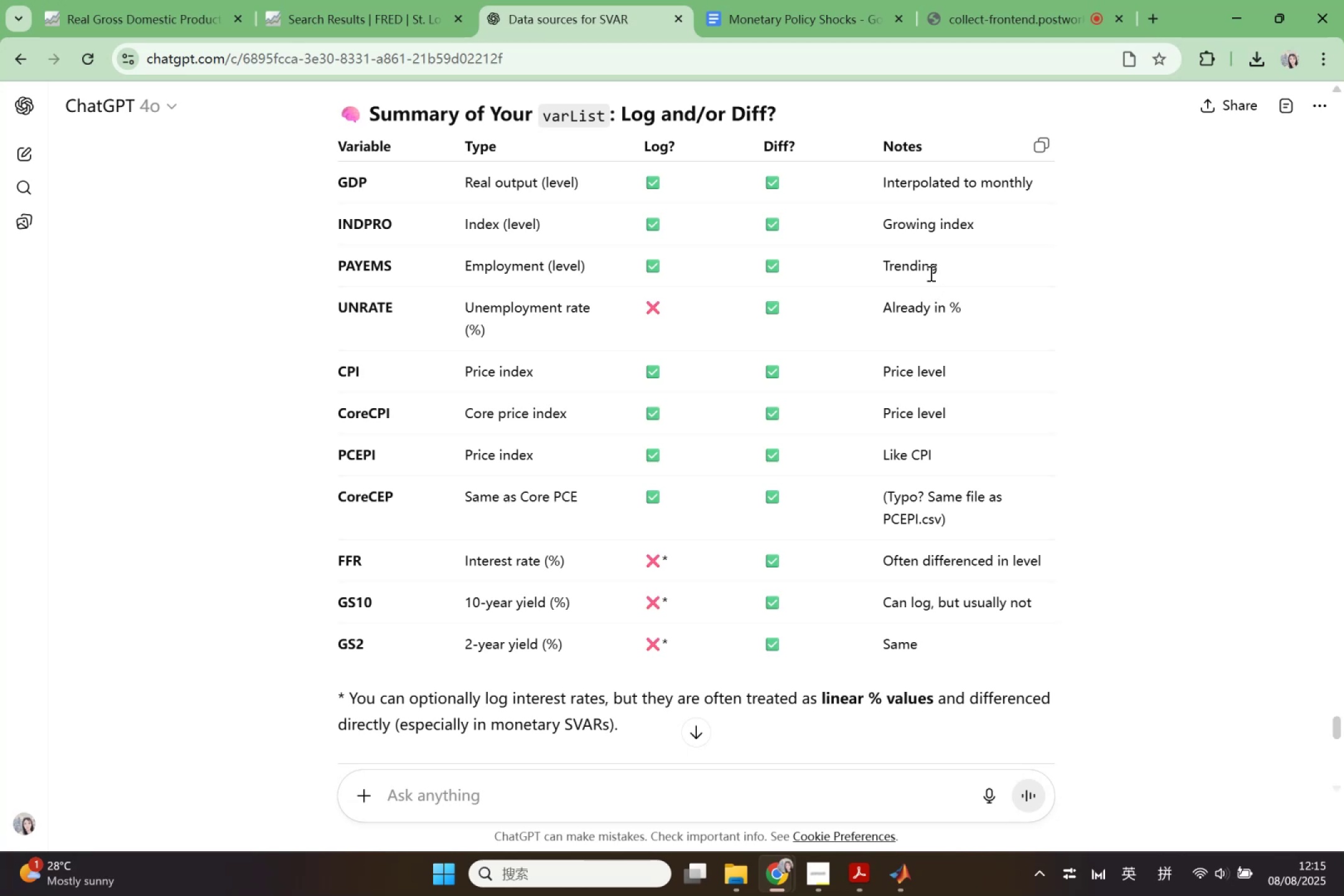 
wait(15.2)
 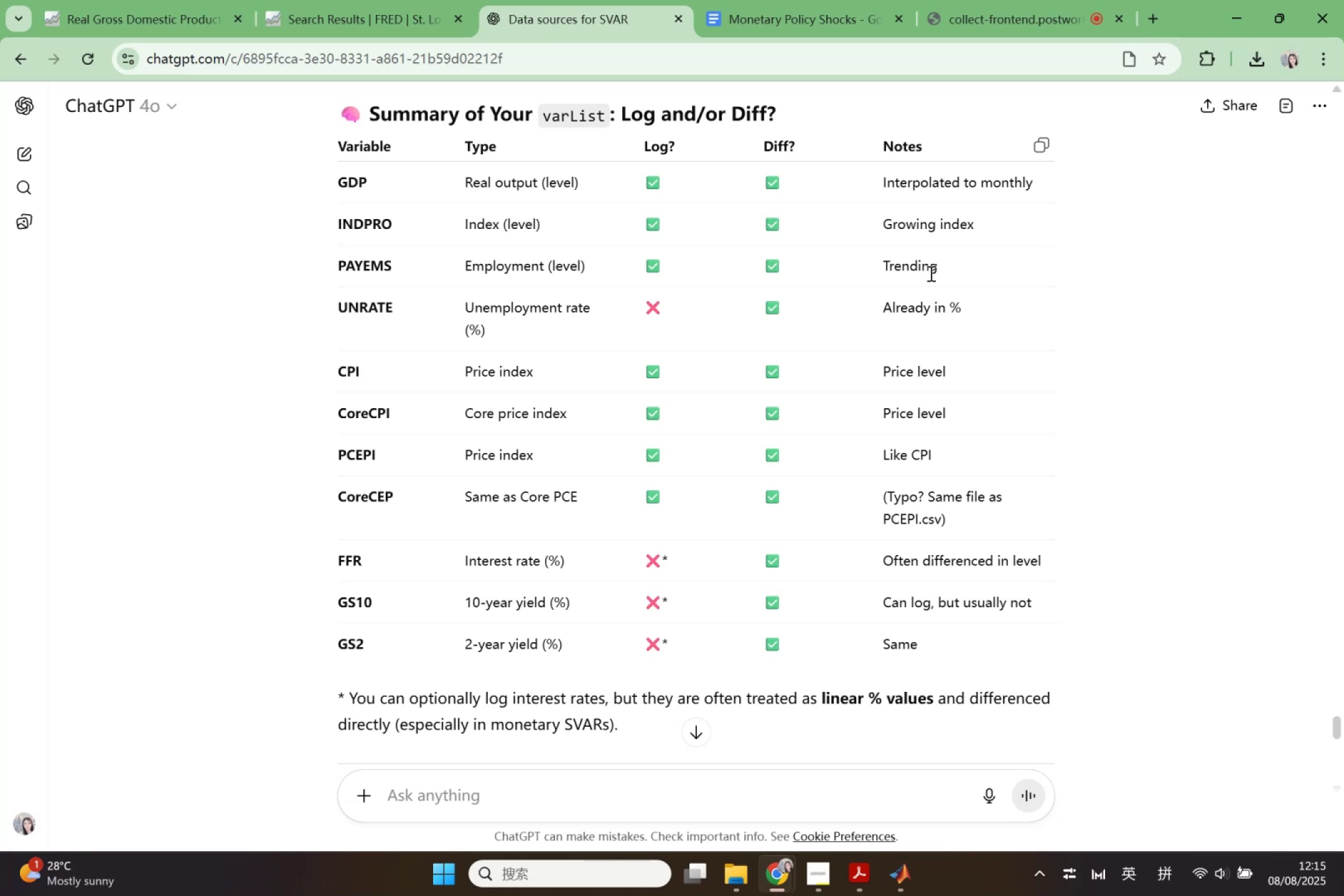 
scroll: coordinate [783, 691], scroll_direction: down, amount: 5.0
 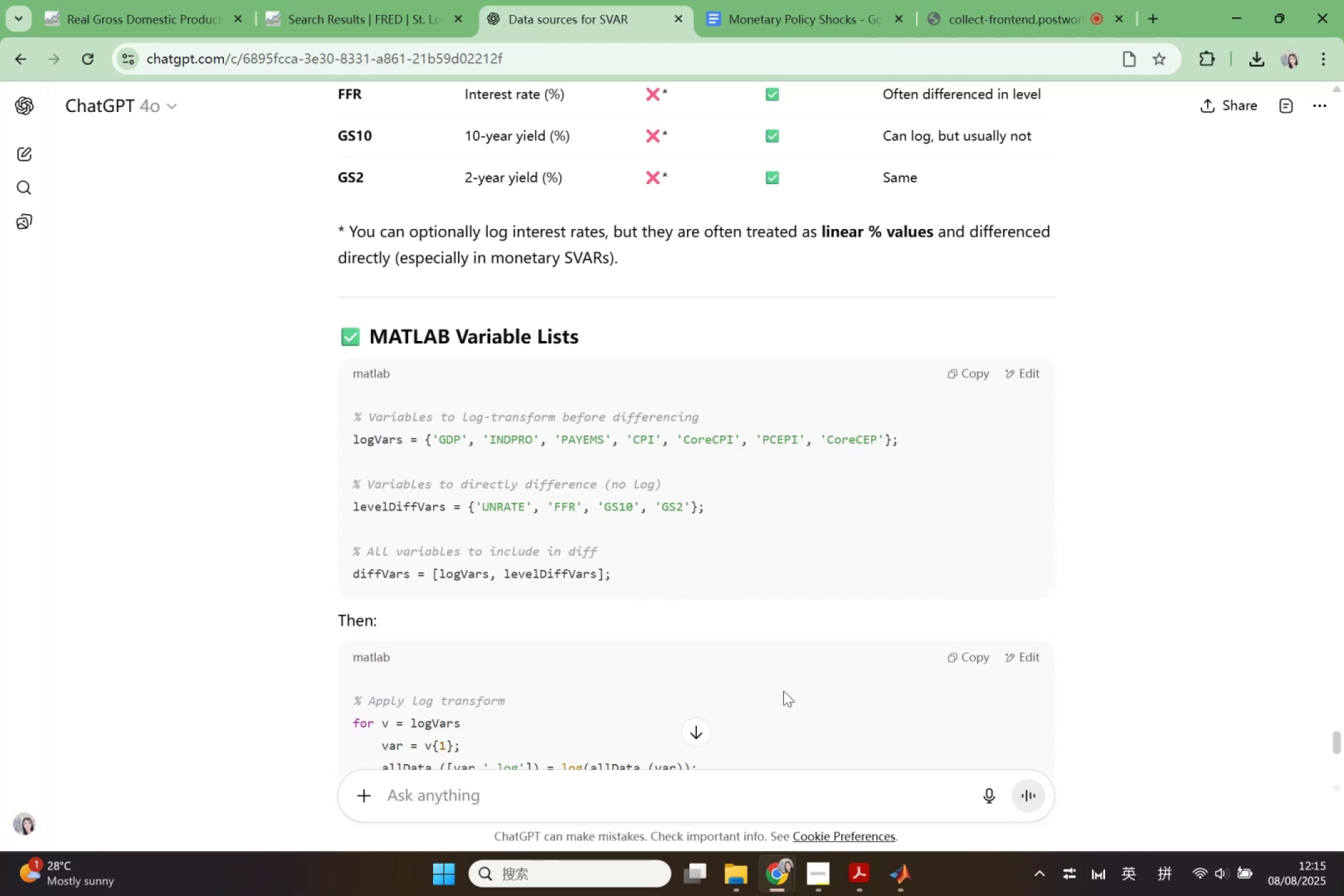 
wait(5.13)
 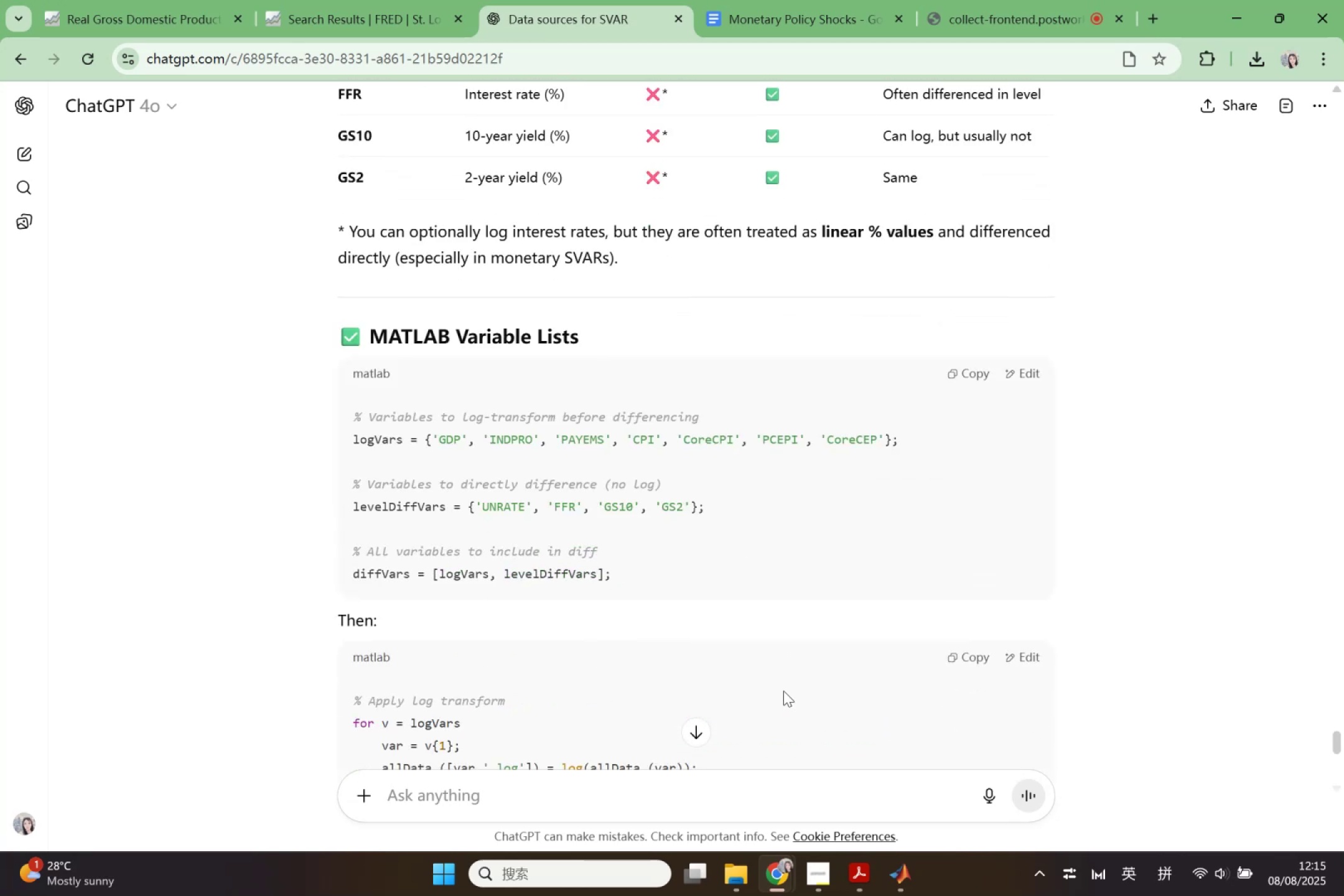 
scroll: coordinate [783, 691], scroll_direction: down, amount: 2.0
 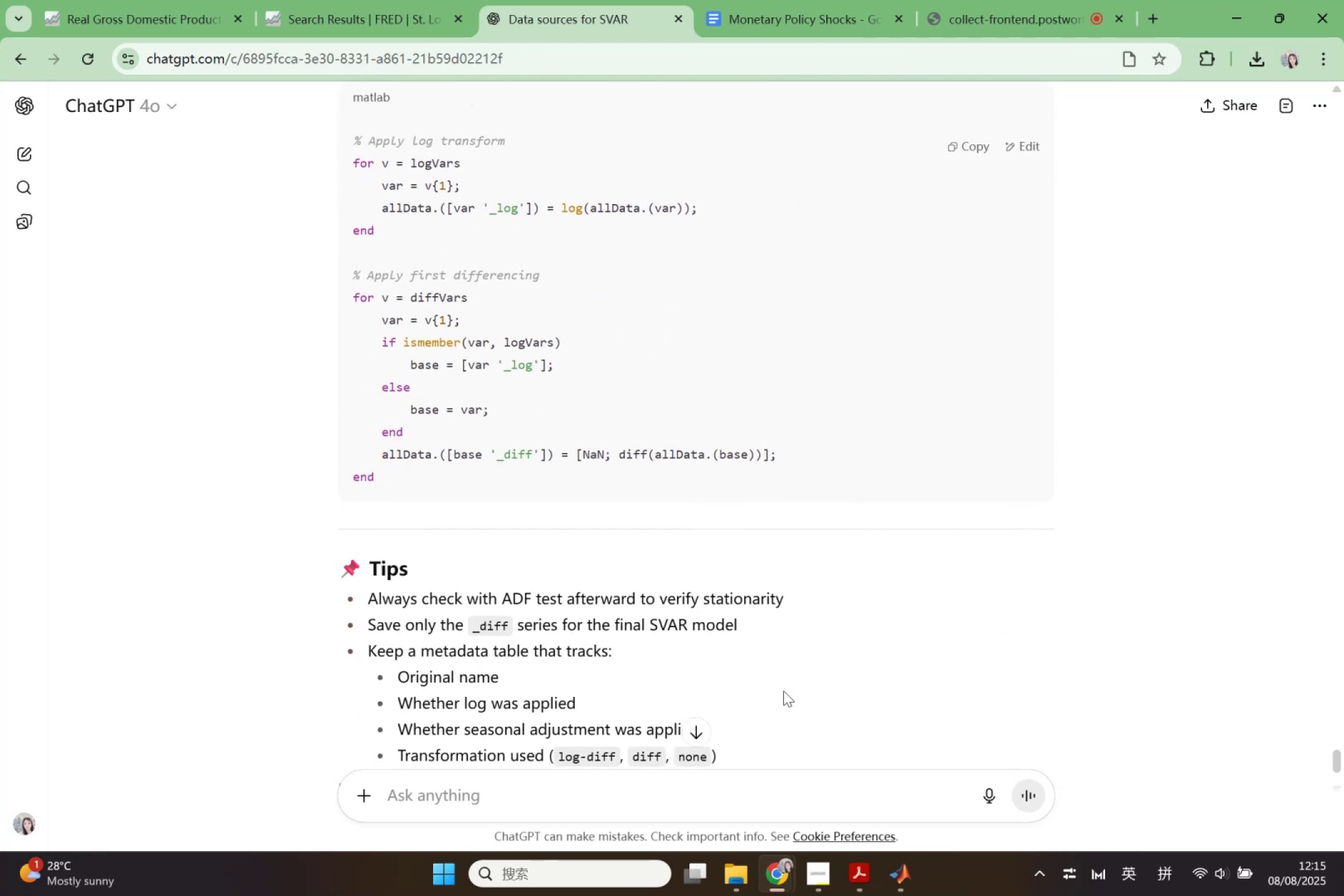 
scroll: coordinate [783, 691], scroll_direction: up, amount: 2.0
 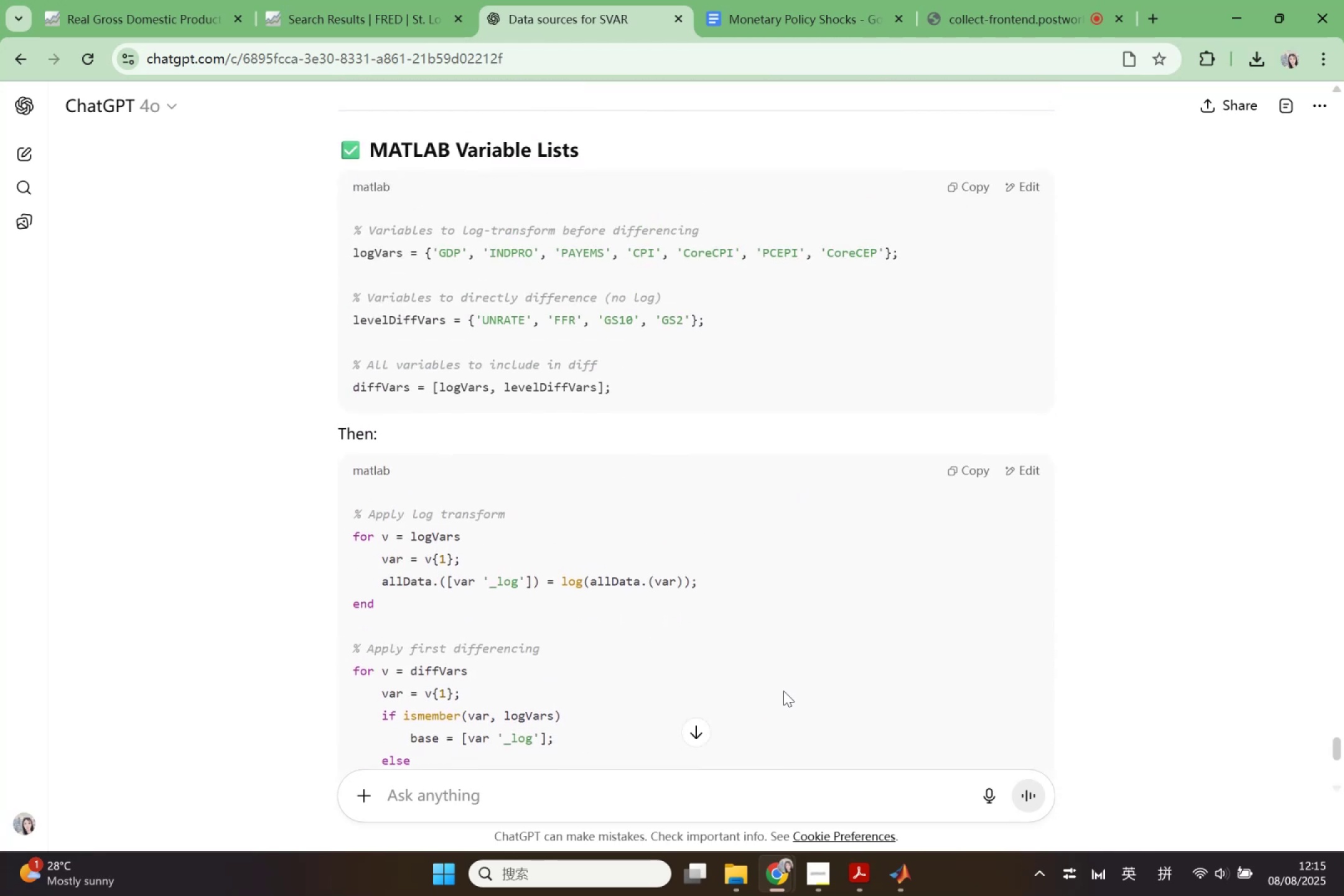 
scroll: coordinate [783, 691], scroll_direction: down, amount: 1.0
 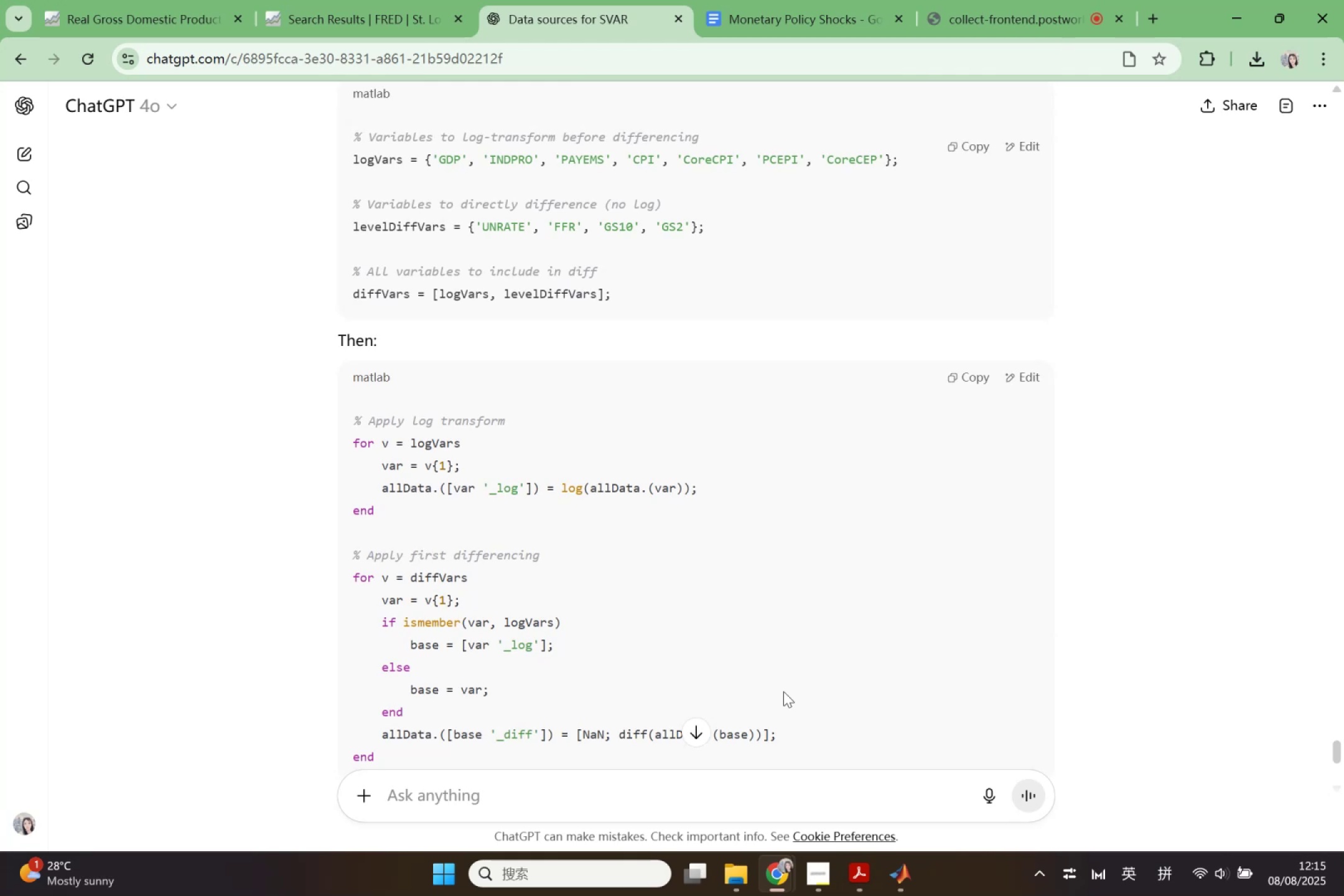 
scroll: coordinate [783, 691], scroll_direction: up, amount: 1.0
 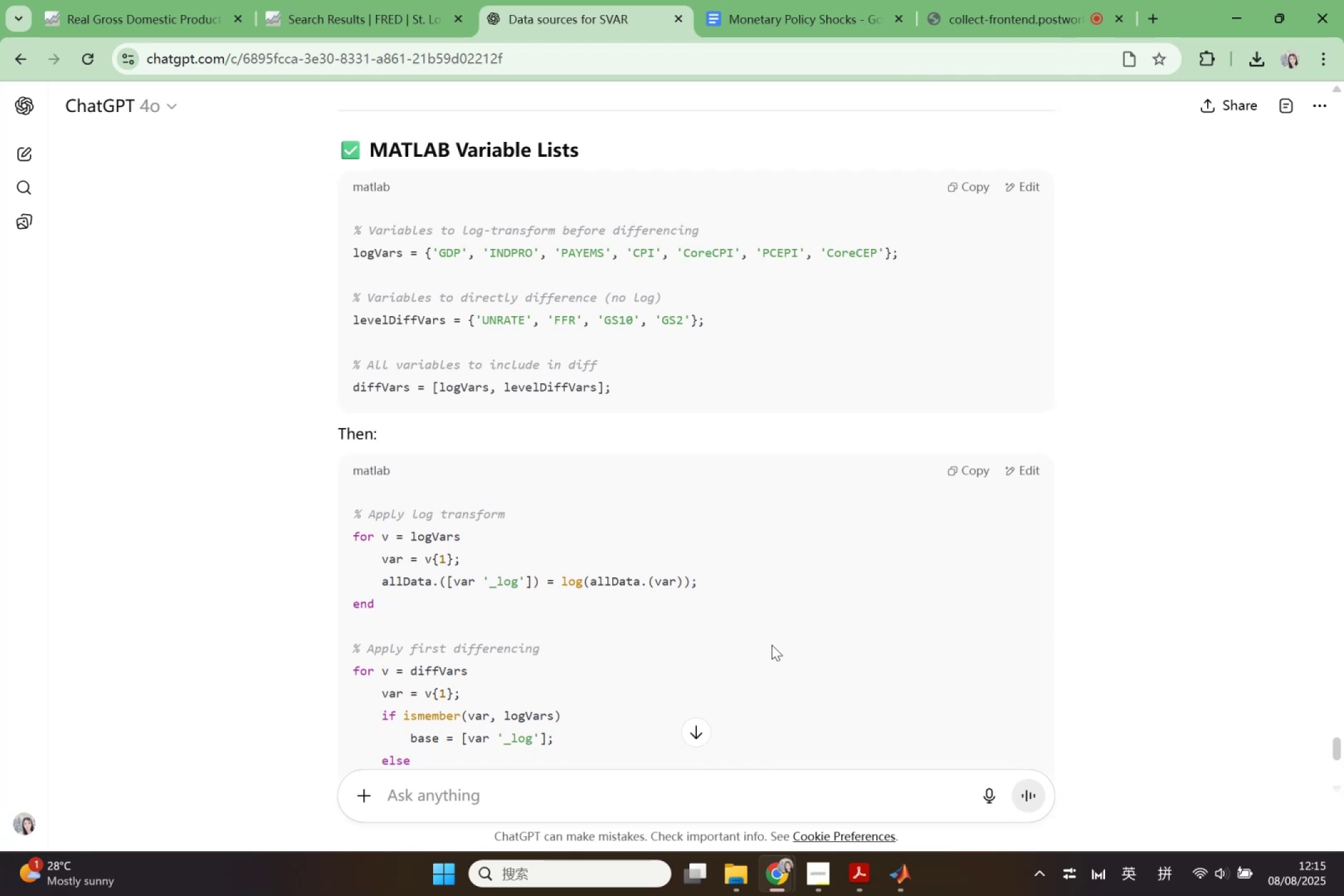 
wait(17.02)
 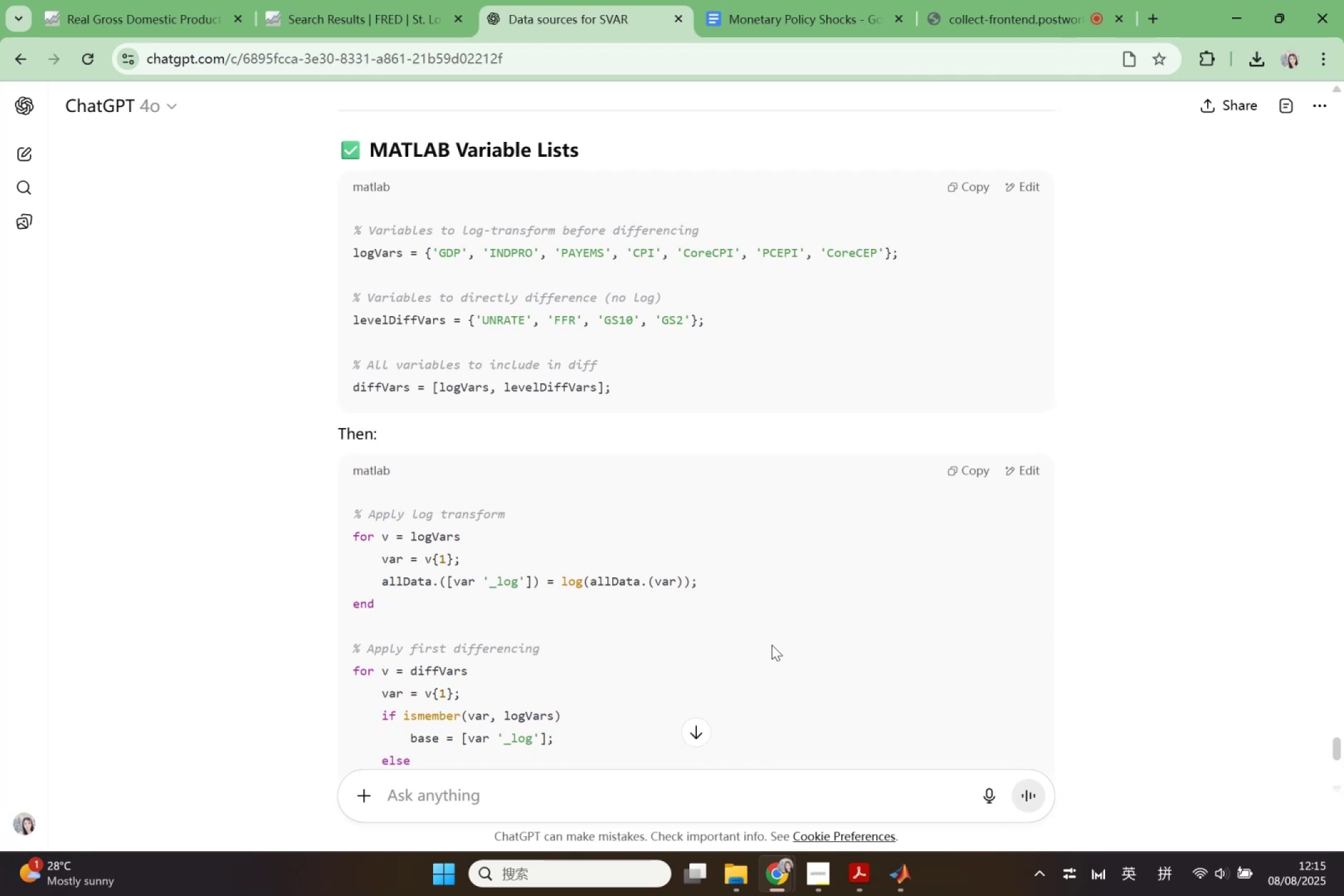 
scroll: coordinate [767, 645], scroll_direction: up, amount: 2.0
 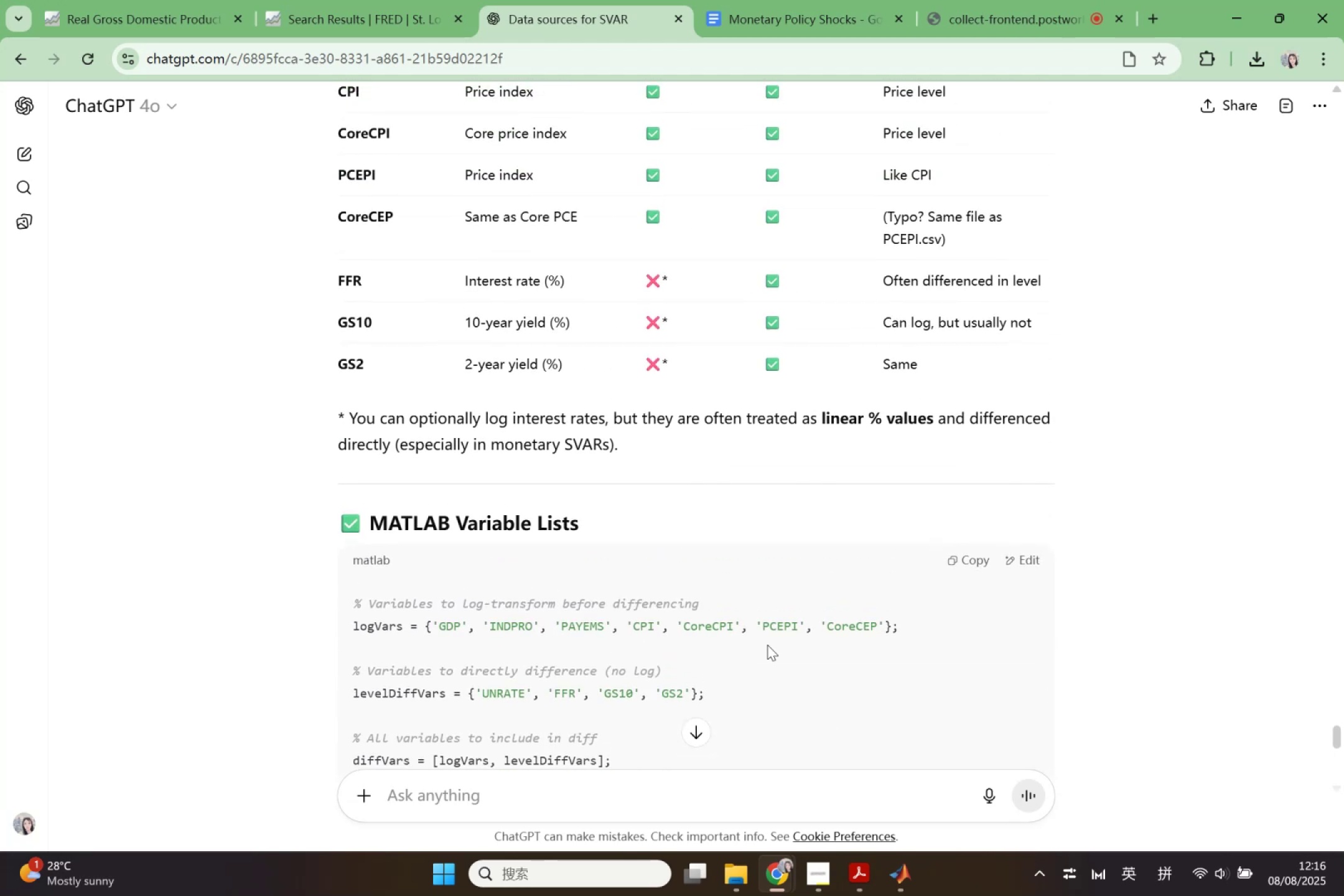 
scroll: coordinate [767, 645], scroll_direction: down, amount: 1.0
 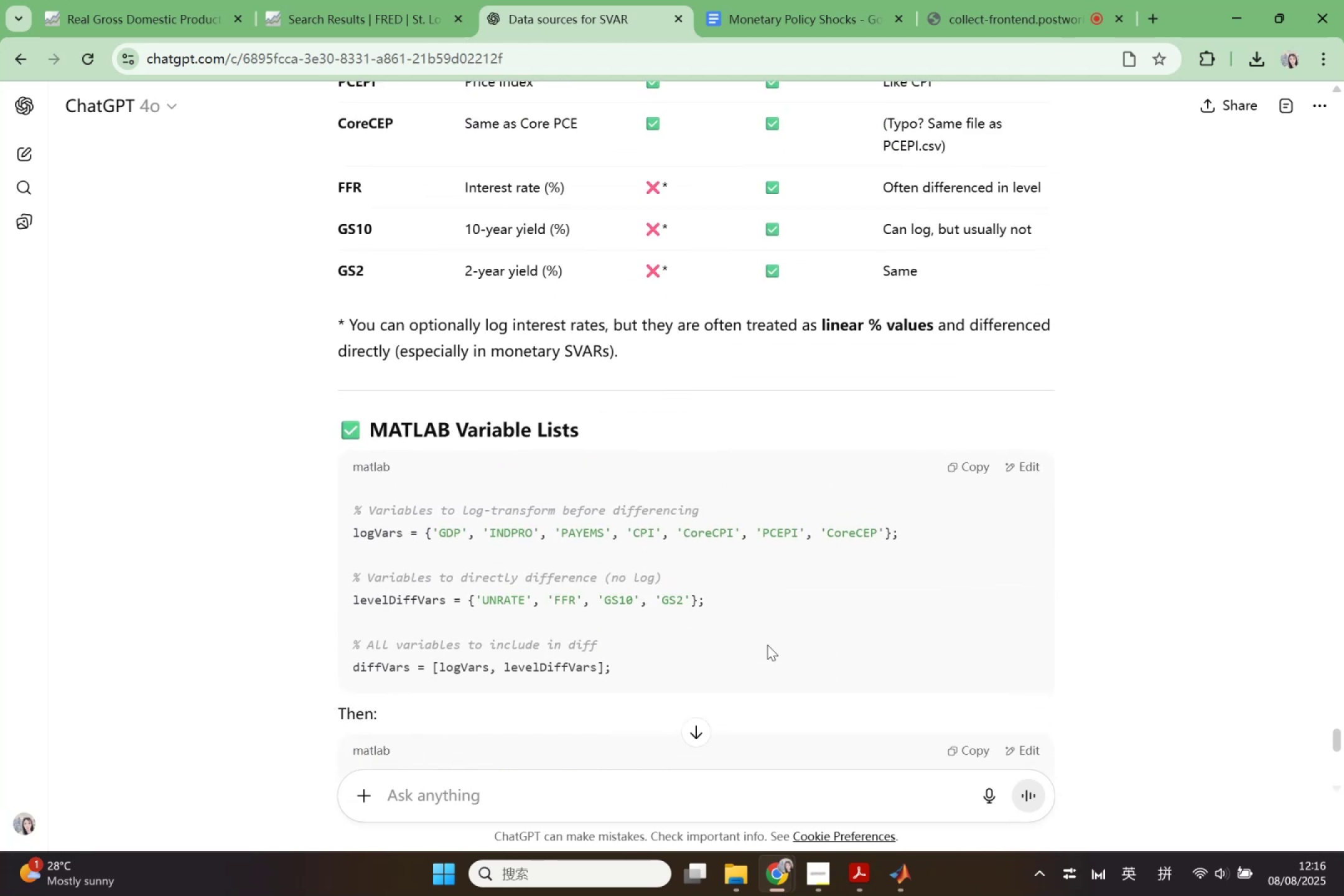 
scroll: coordinate [767, 645], scroll_direction: up, amount: 3.0
 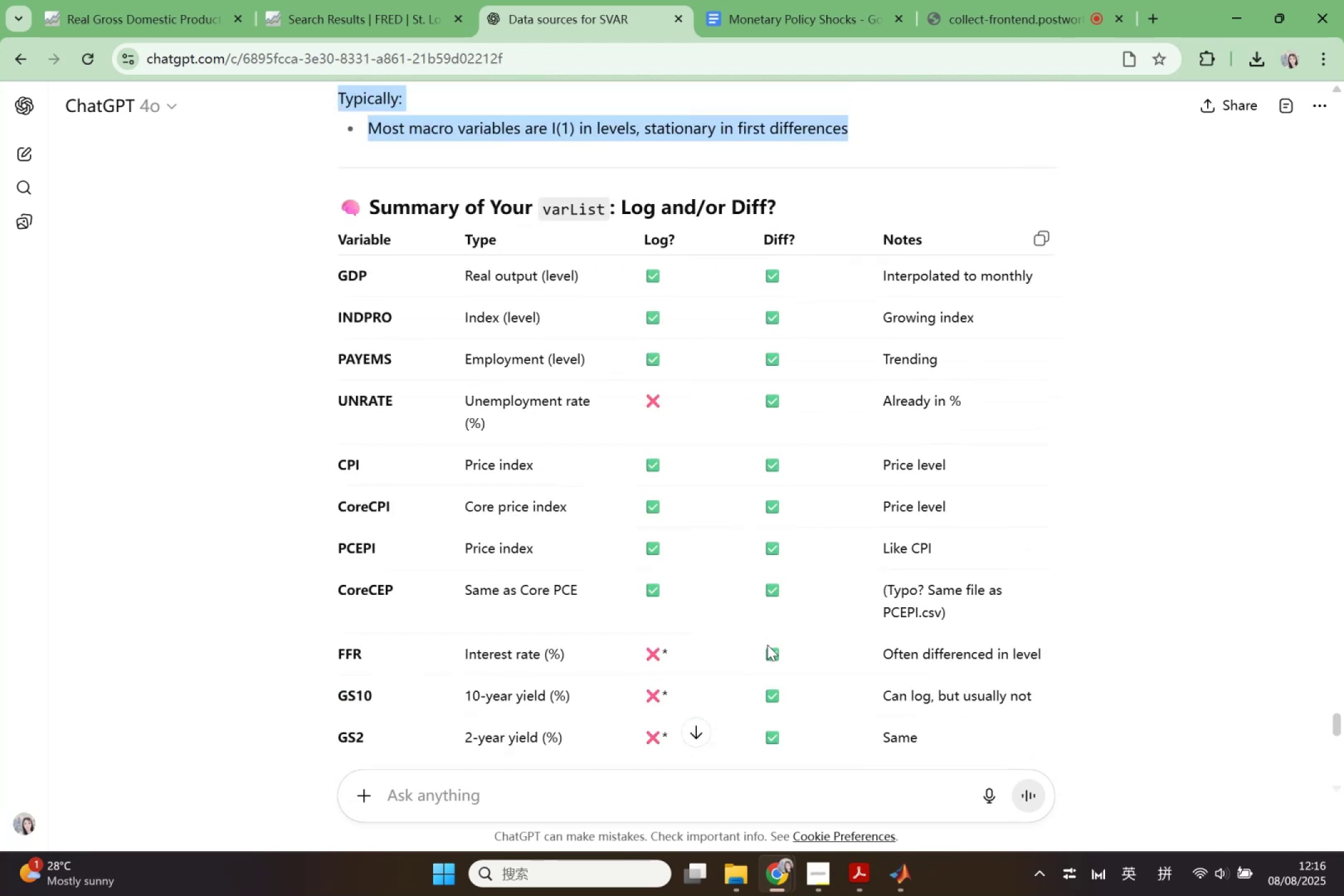 
scroll: coordinate [769, 638], scroll_direction: down, amount: 2.0
 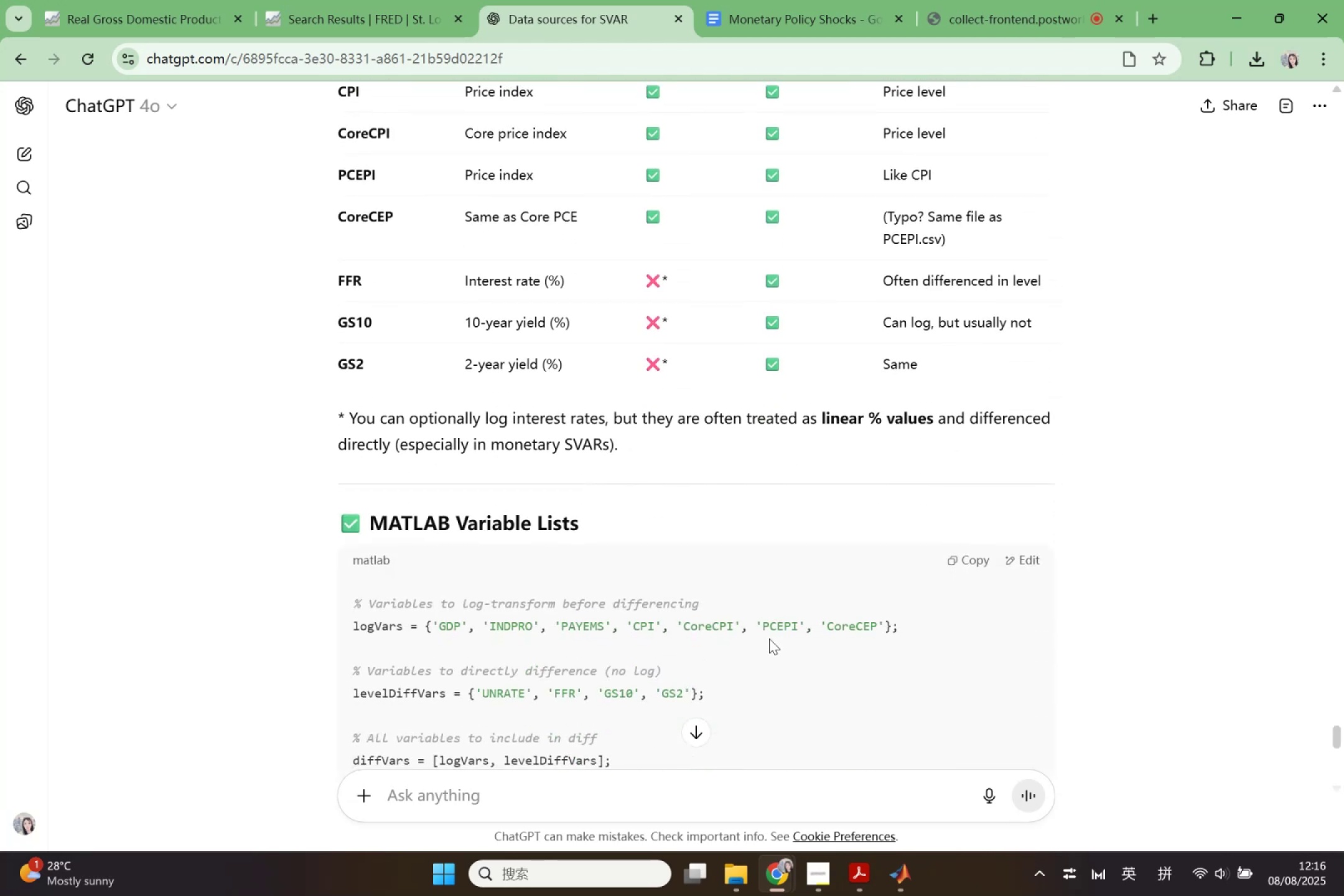 
scroll: coordinate [769, 638], scroll_direction: up, amount: 4.0
 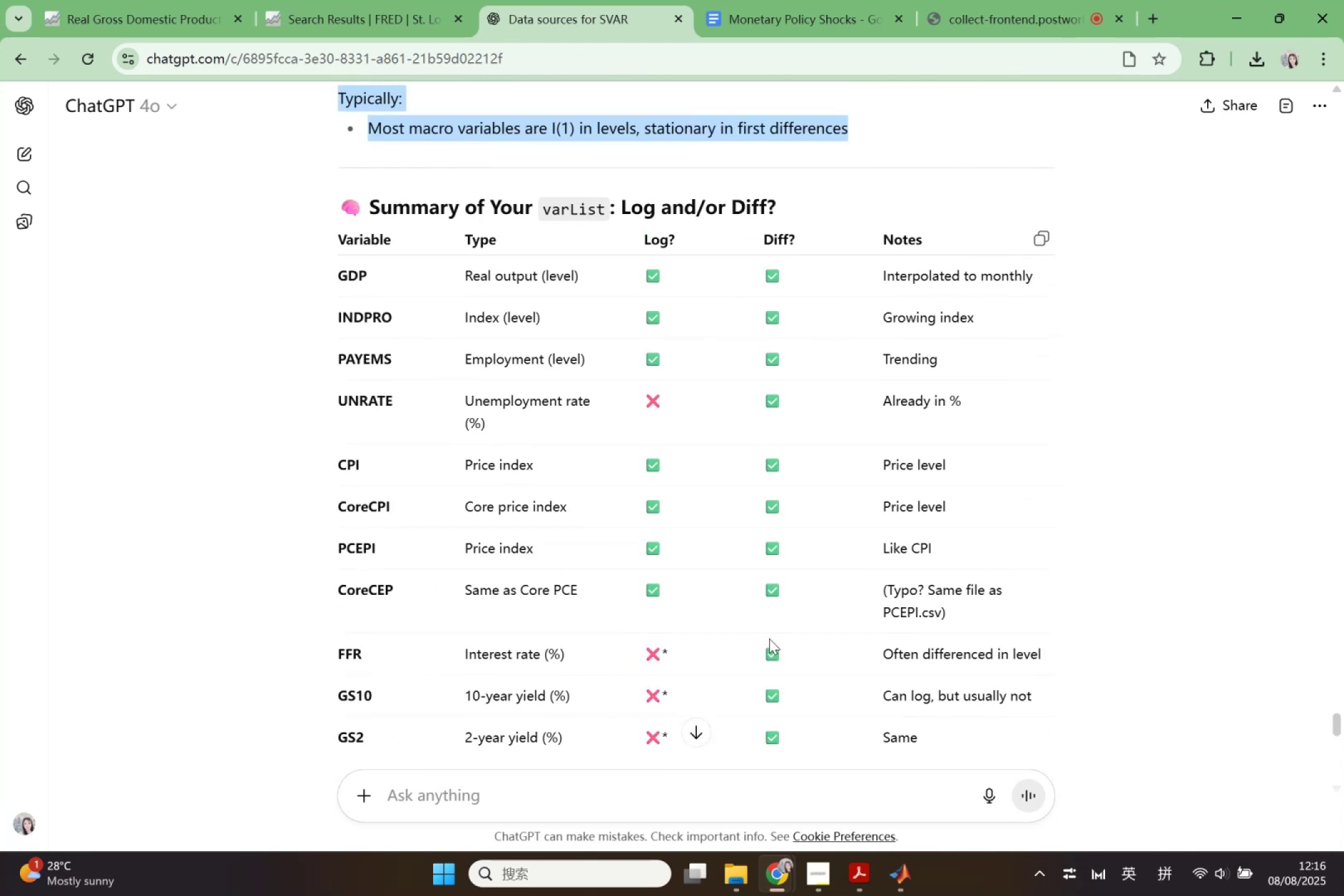 
scroll: coordinate [769, 638], scroll_direction: down, amount: 2.0
 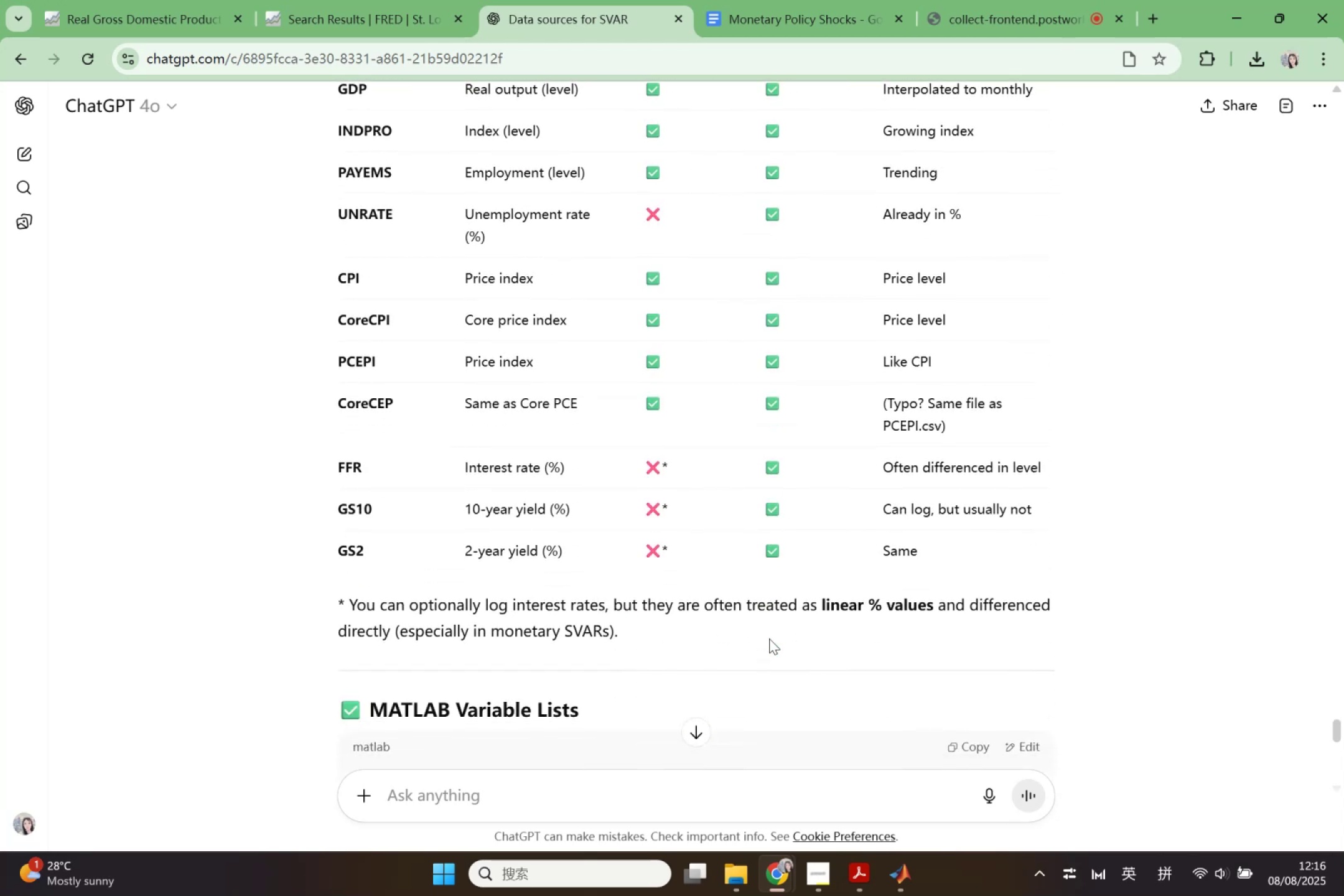 
scroll: coordinate [769, 638], scroll_direction: none, amount: 0.0
 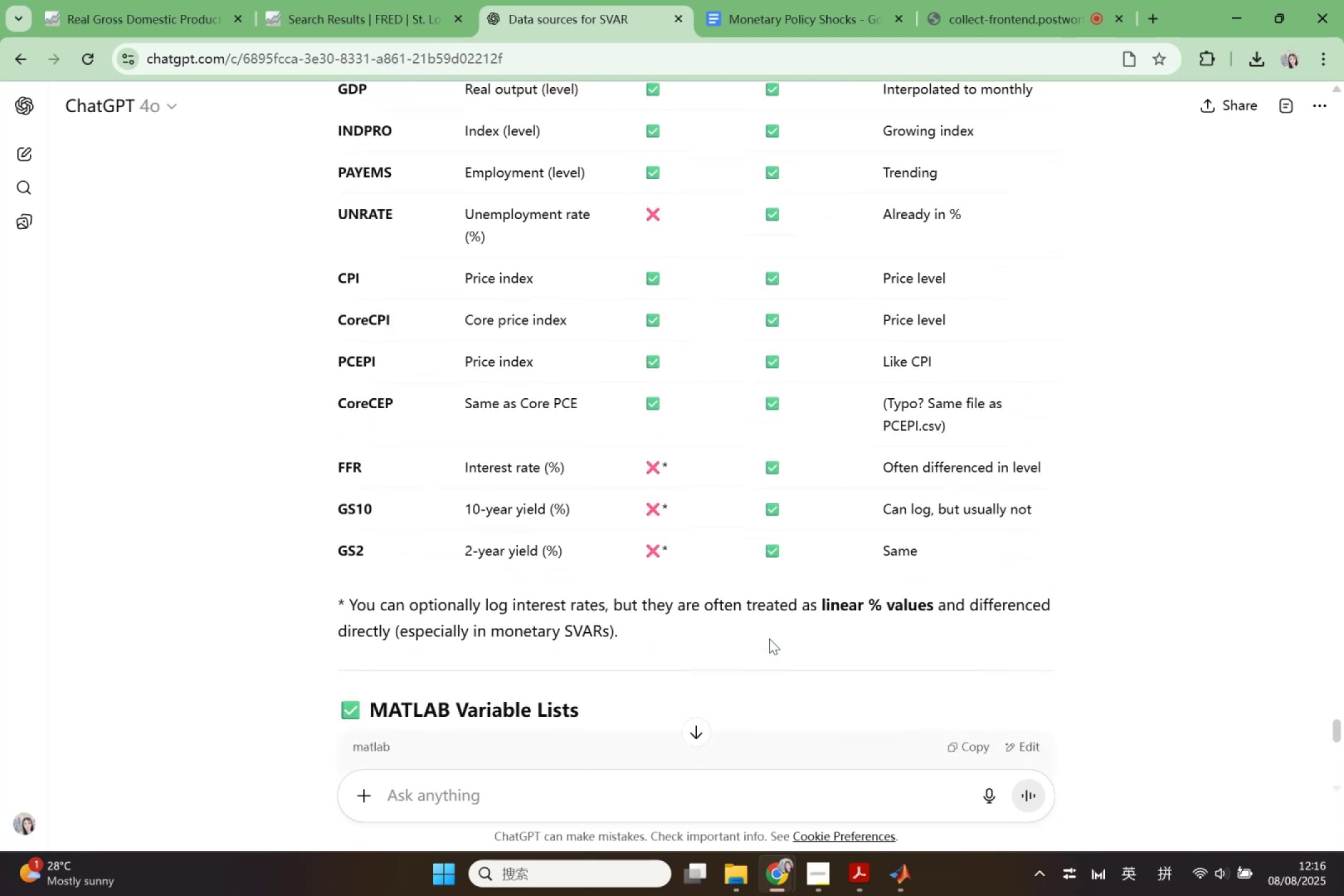 
scroll: coordinate [769, 638], scroll_direction: down, amount: 2.0
 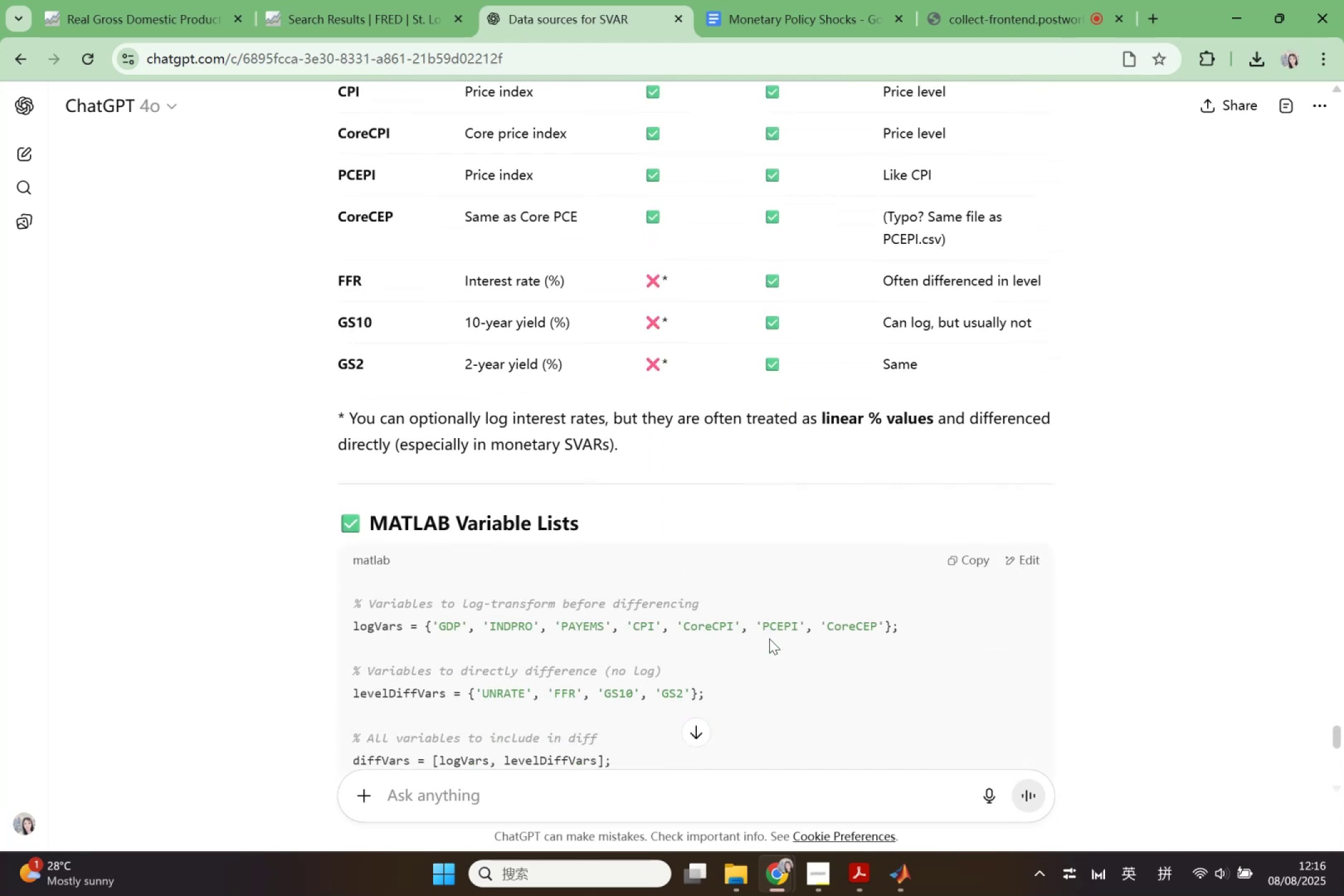 
scroll: coordinate [769, 638], scroll_direction: up, amount: 3.0
 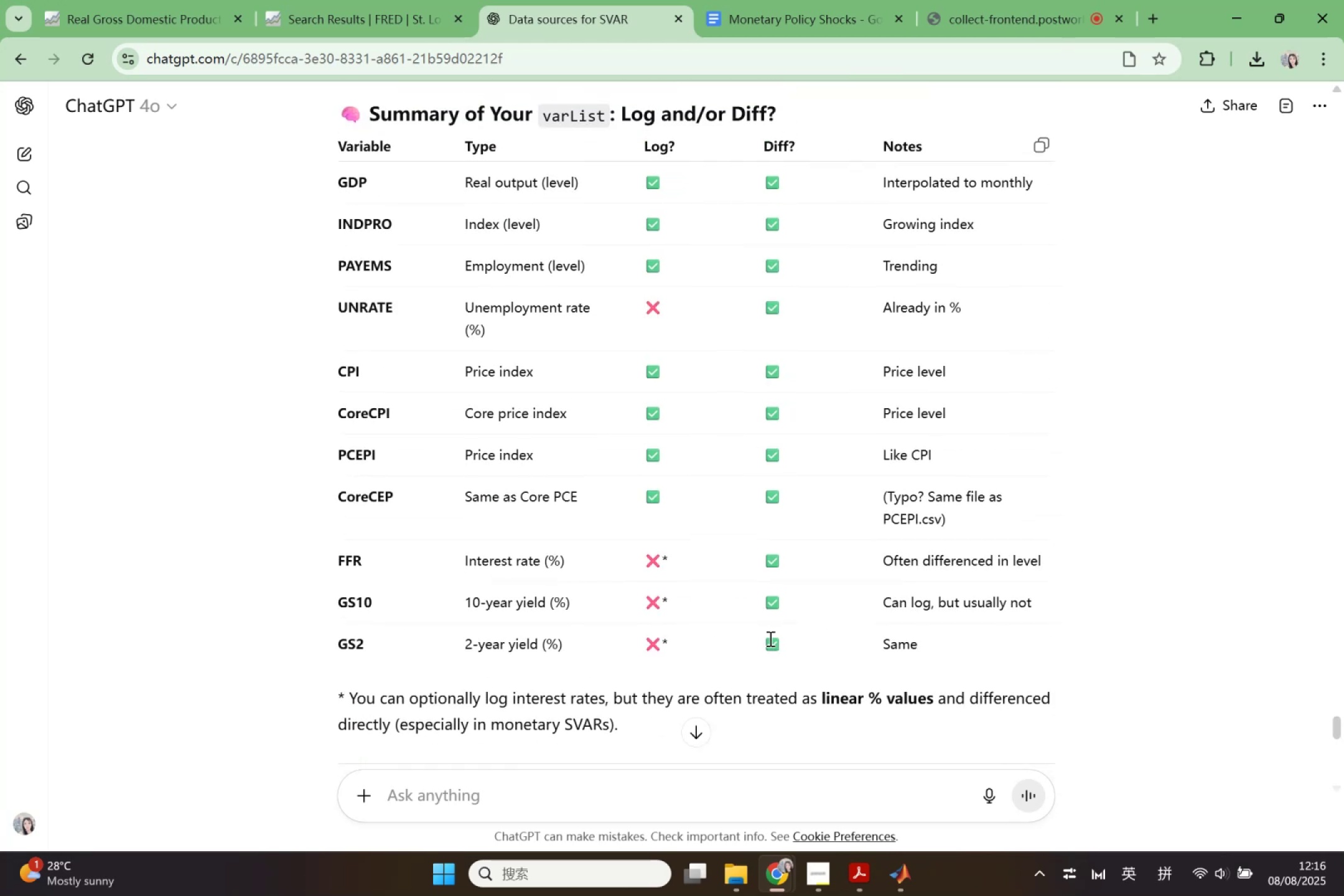 
scroll: coordinate [769, 638], scroll_direction: down, amount: 1.0
 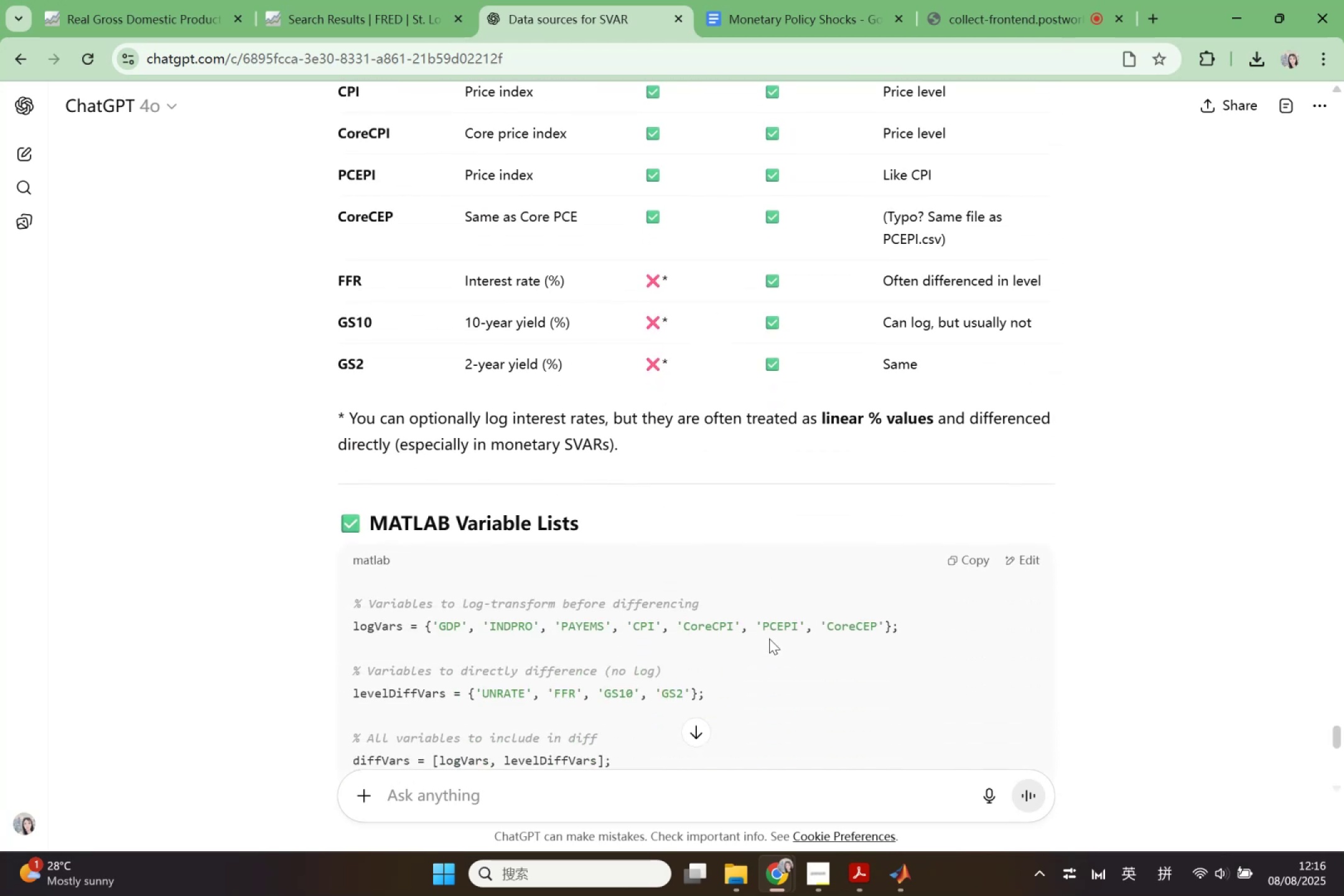 
scroll: coordinate [769, 638], scroll_direction: up, amount: 1.0
 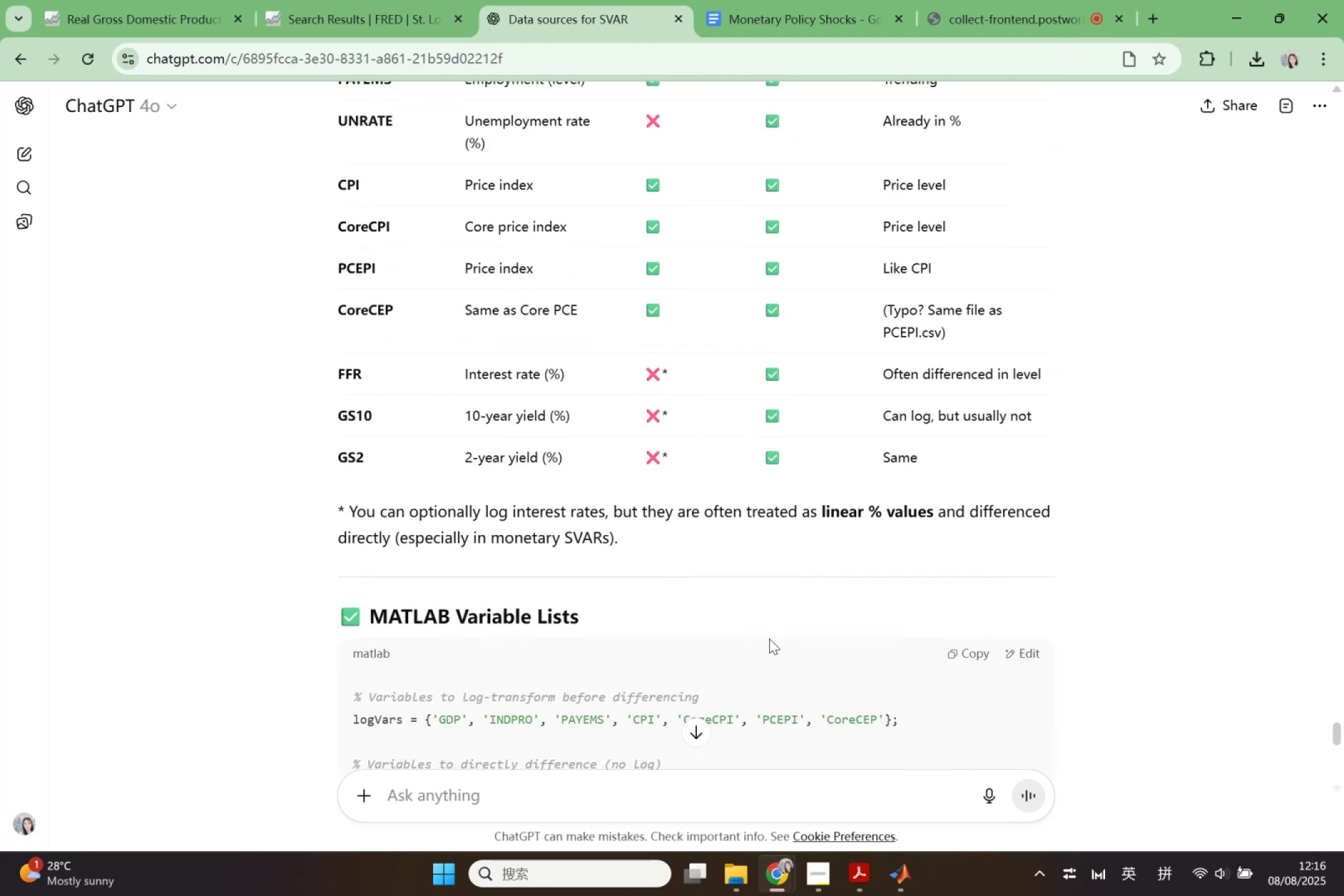 
scroll: coordinate [769, 638], scroll_direction: down, amount: 3.0
 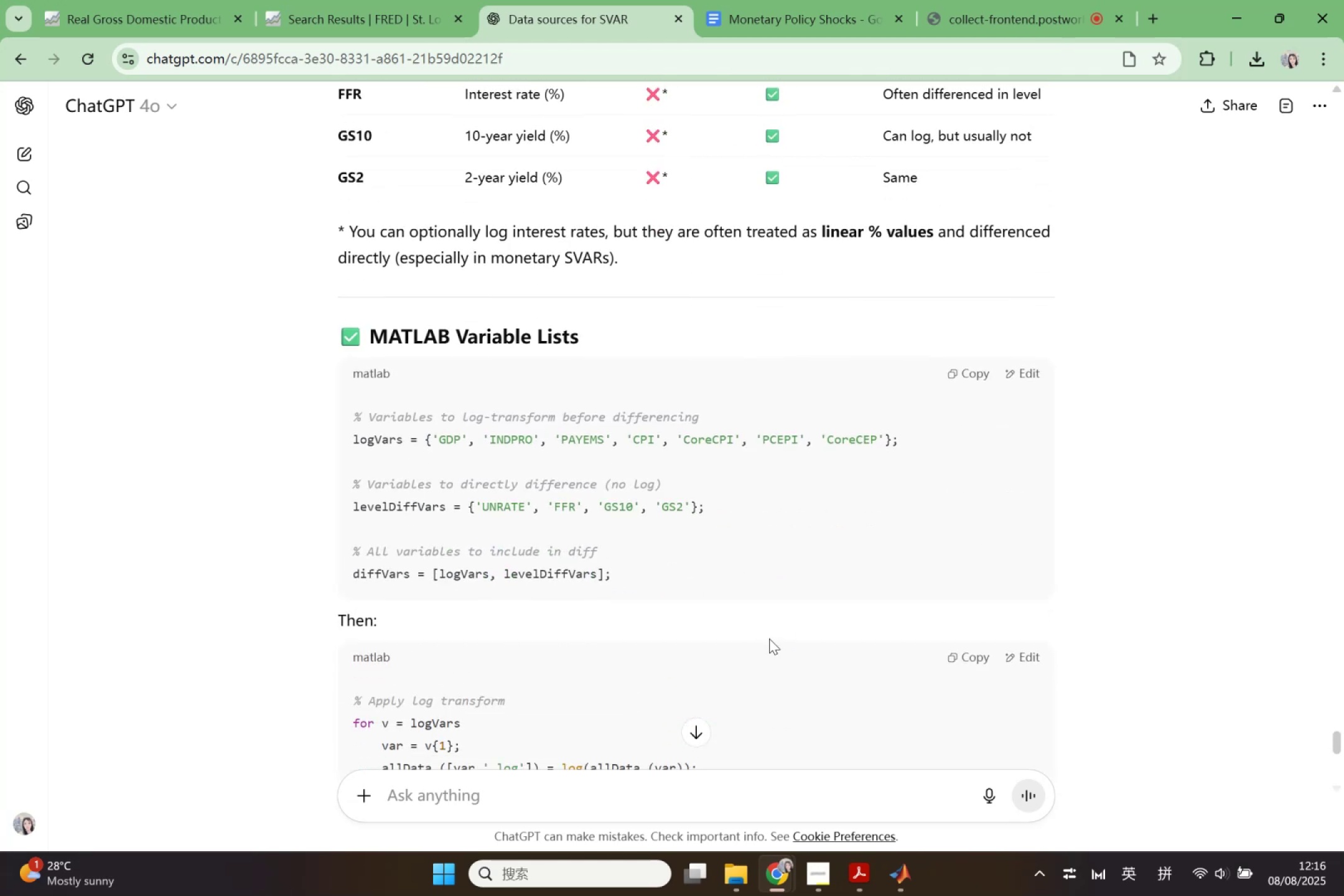 
wait(10.23)
 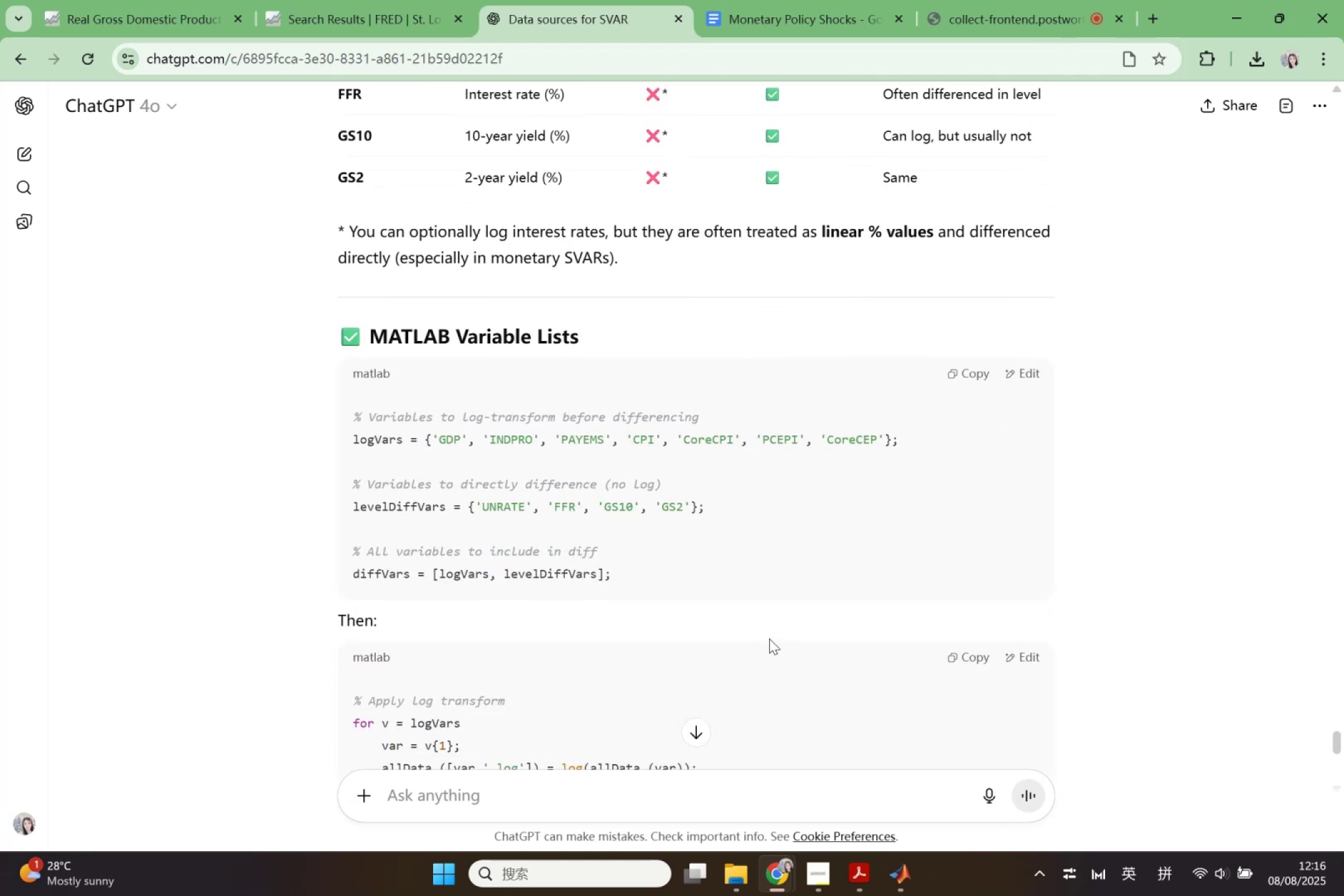 
left_click([961, 363])
 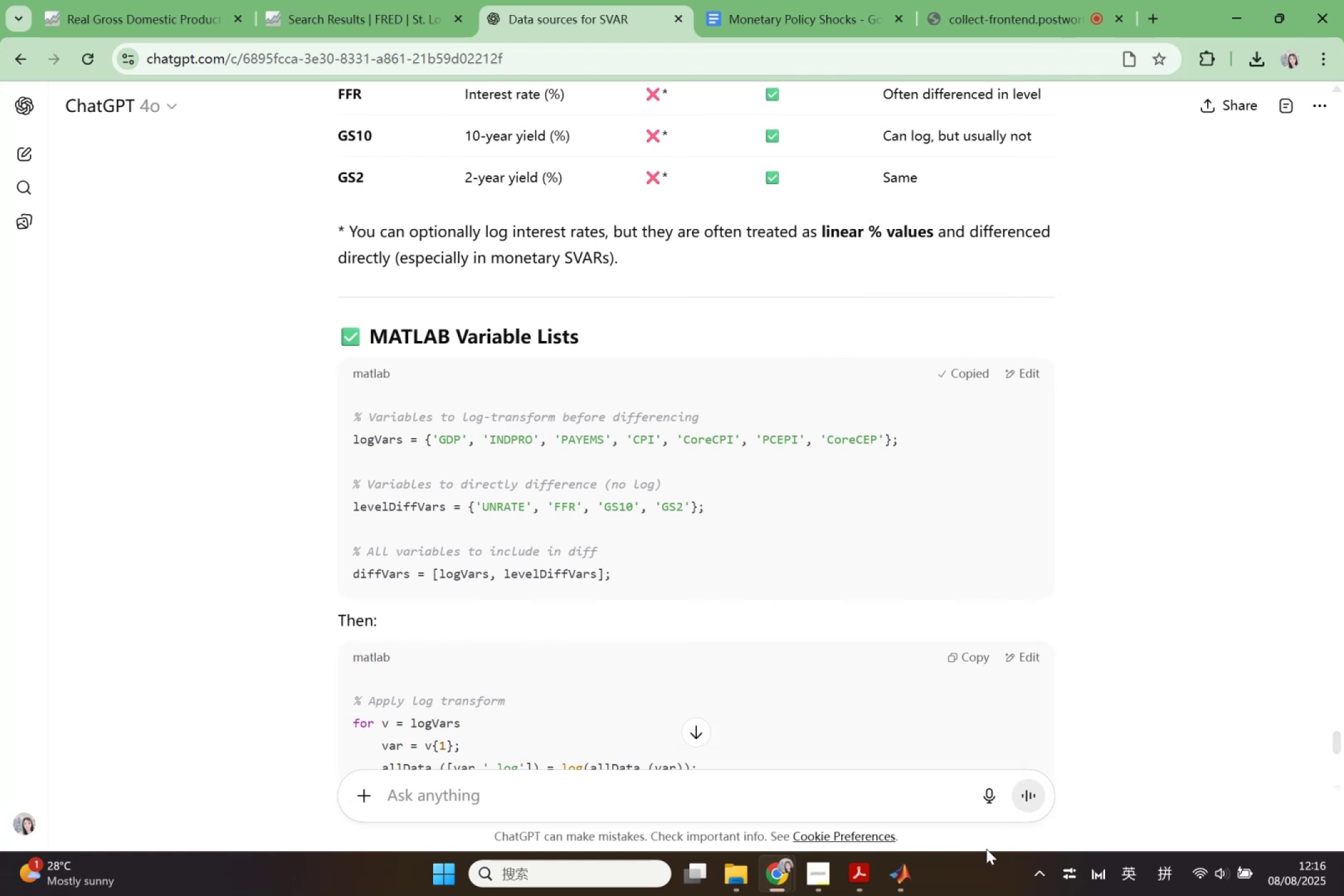 
left_click([897, 888])
 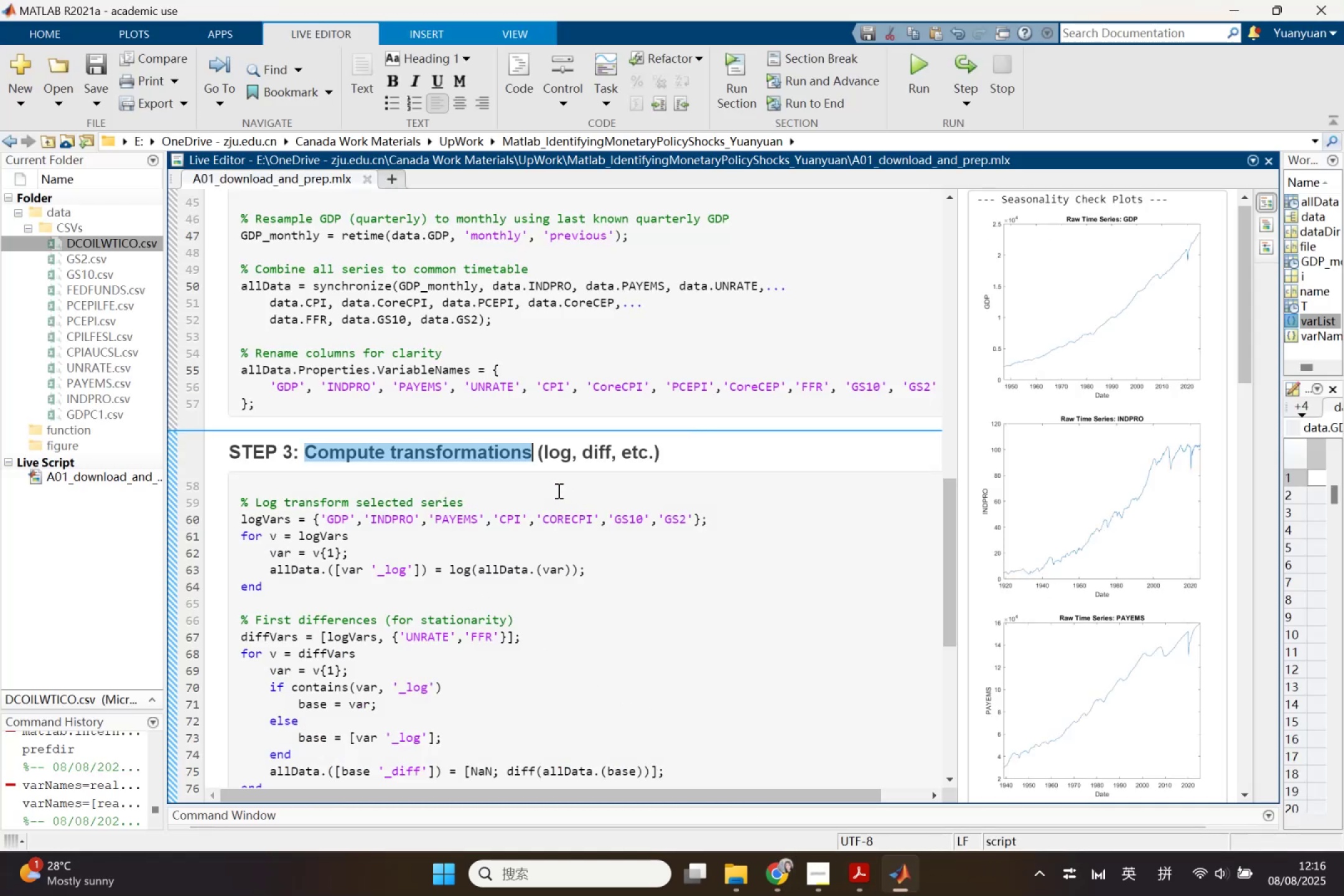 
left_click([554, 486])
 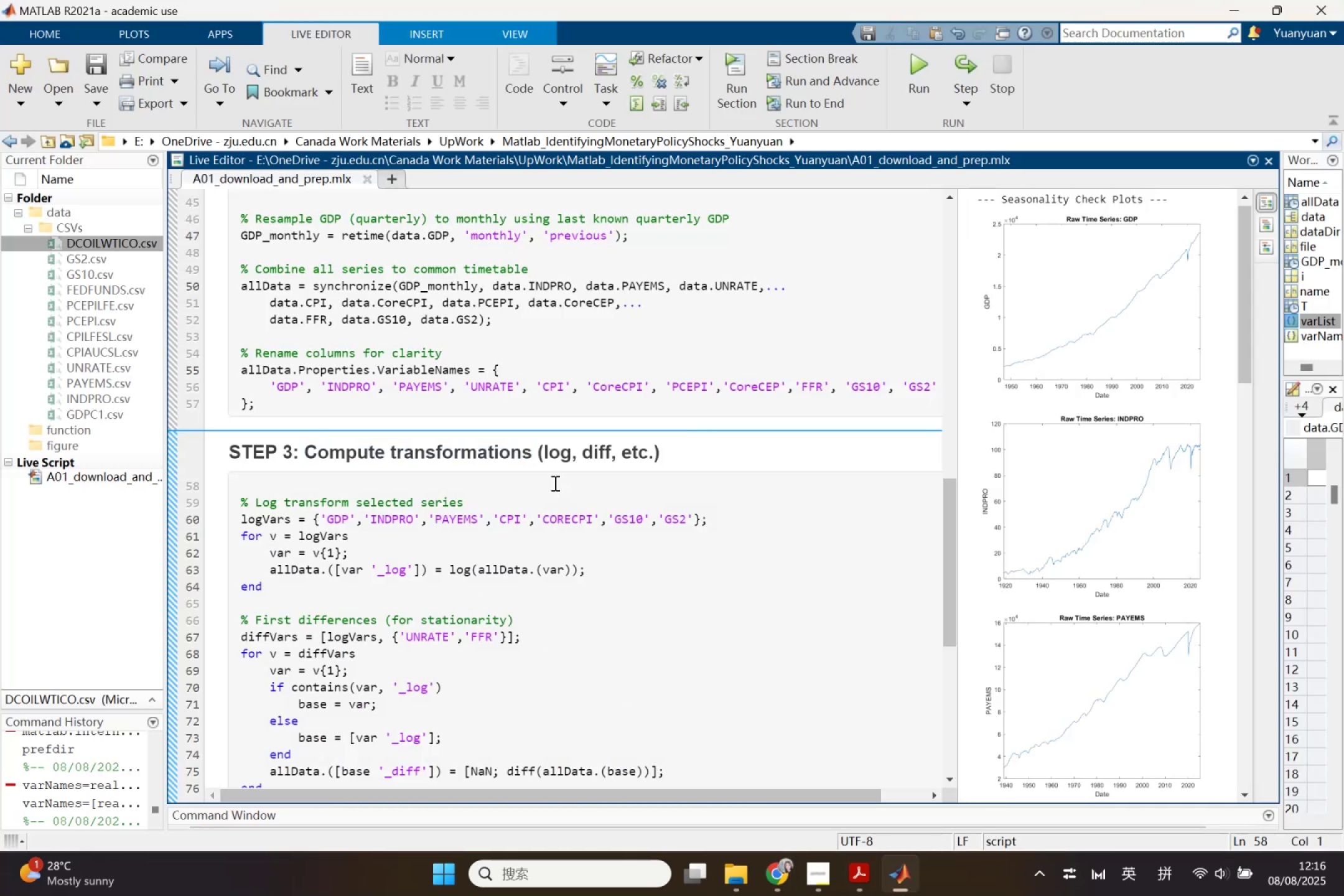 
key(Enter)
 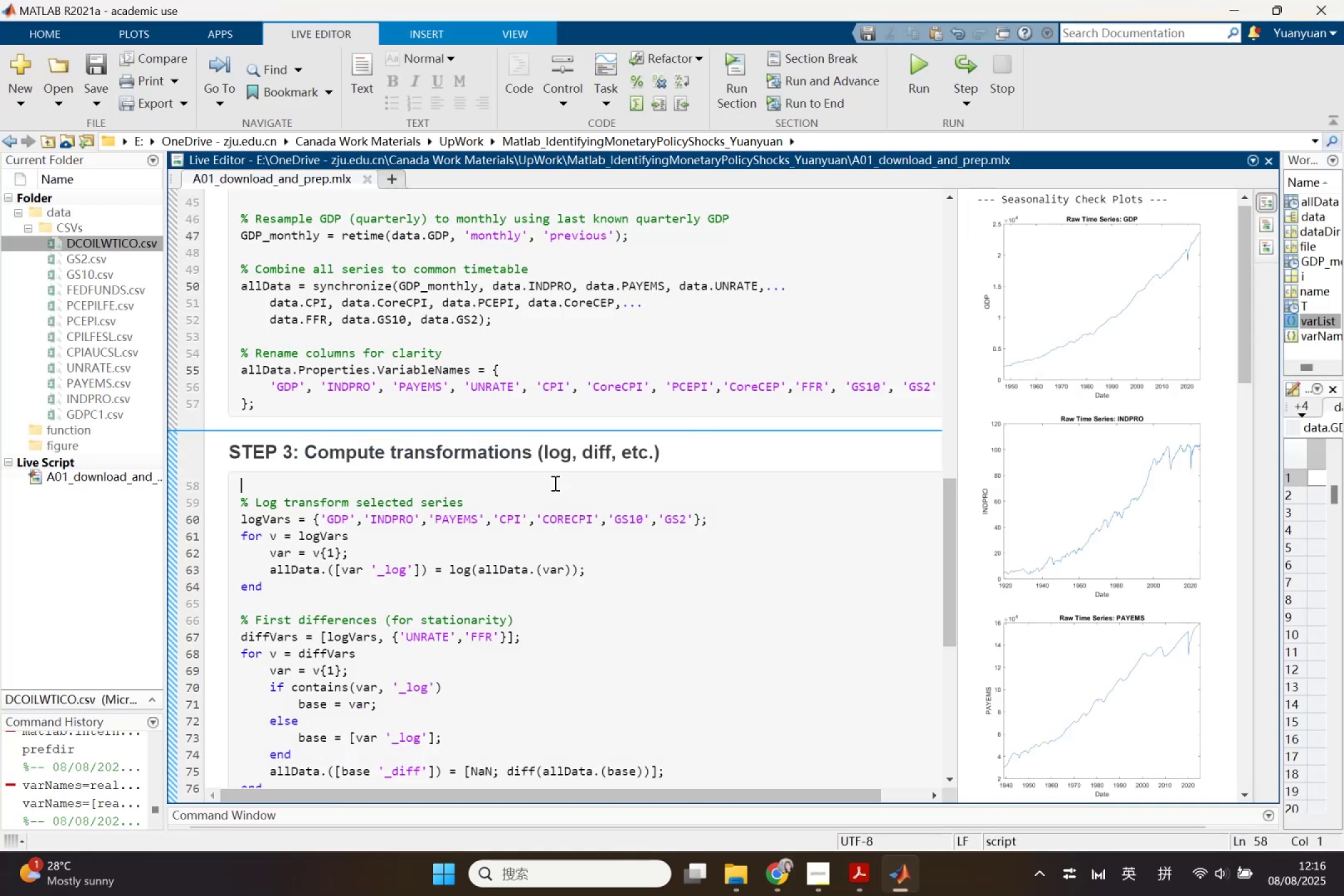 
key(Enter)
 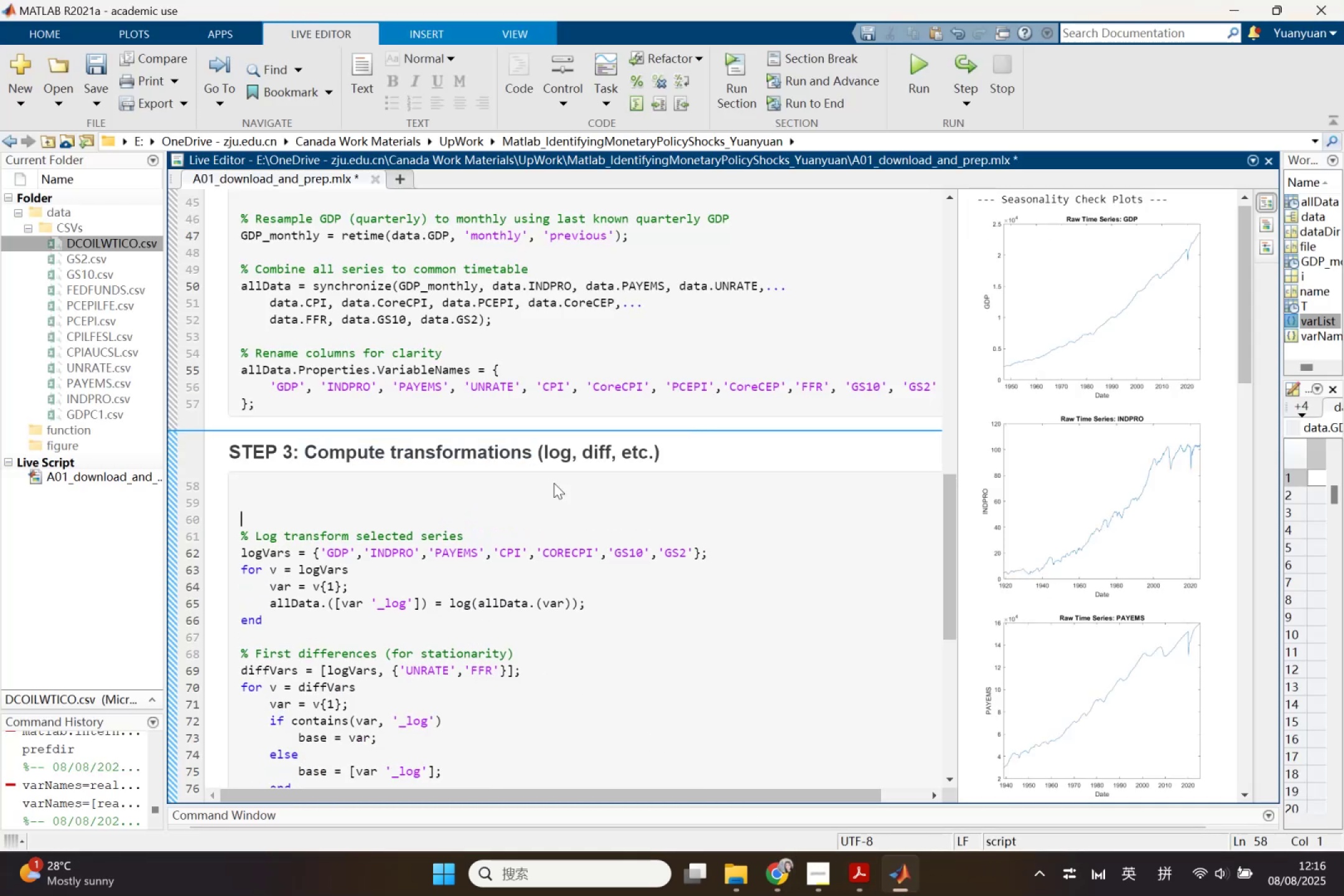 
key(Enter)
 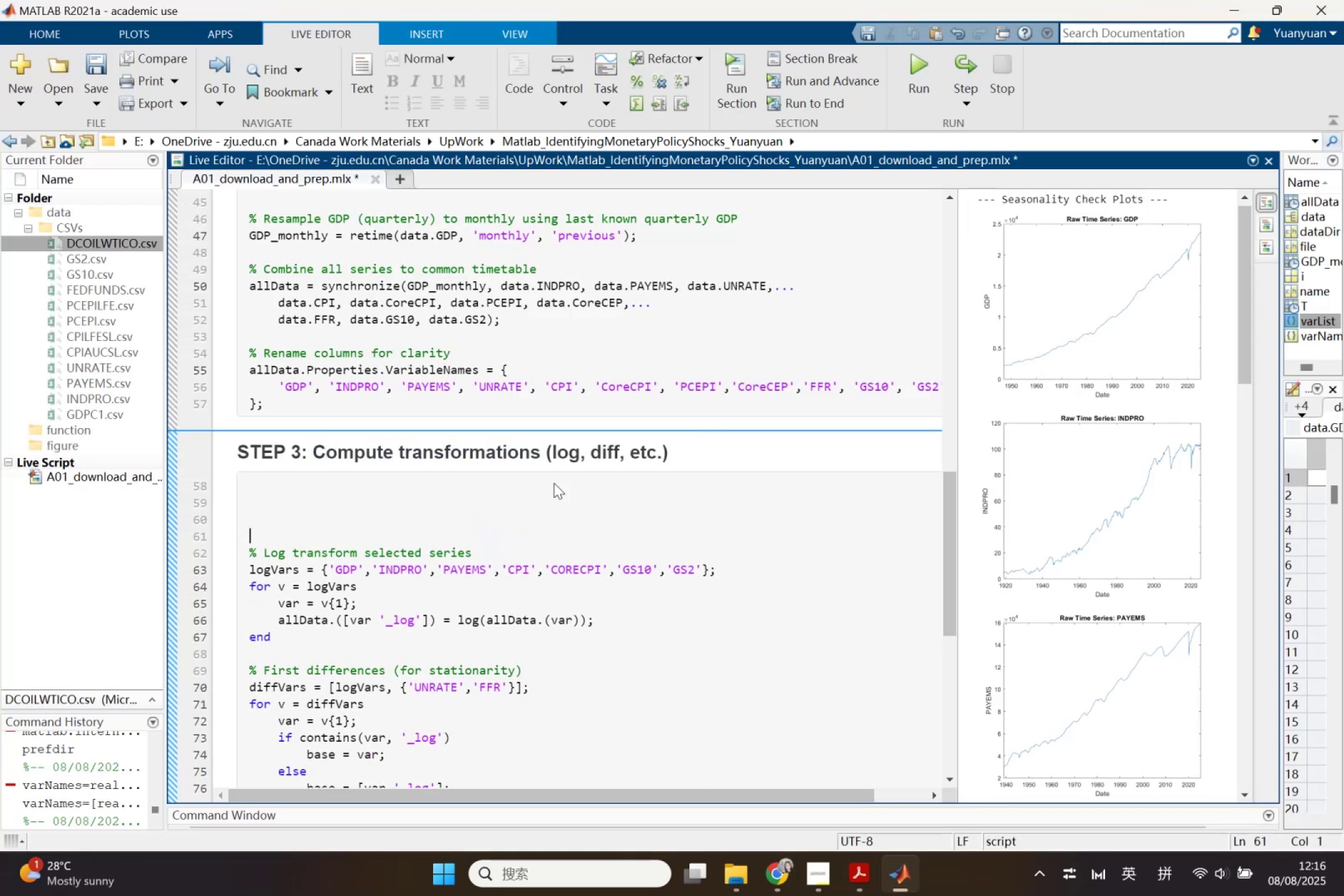 
key(ArrowUp)
 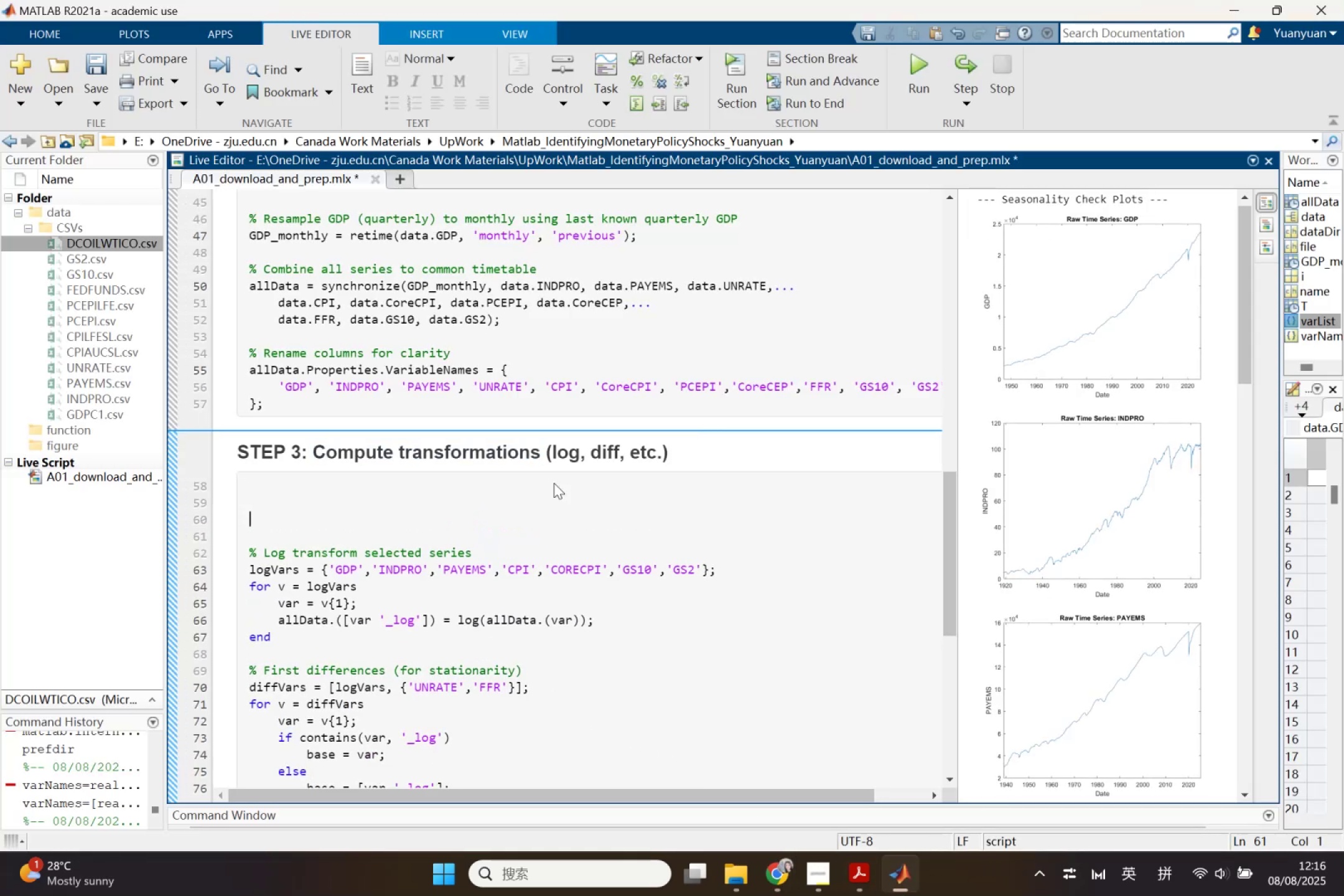 
key(ArrowUp)
 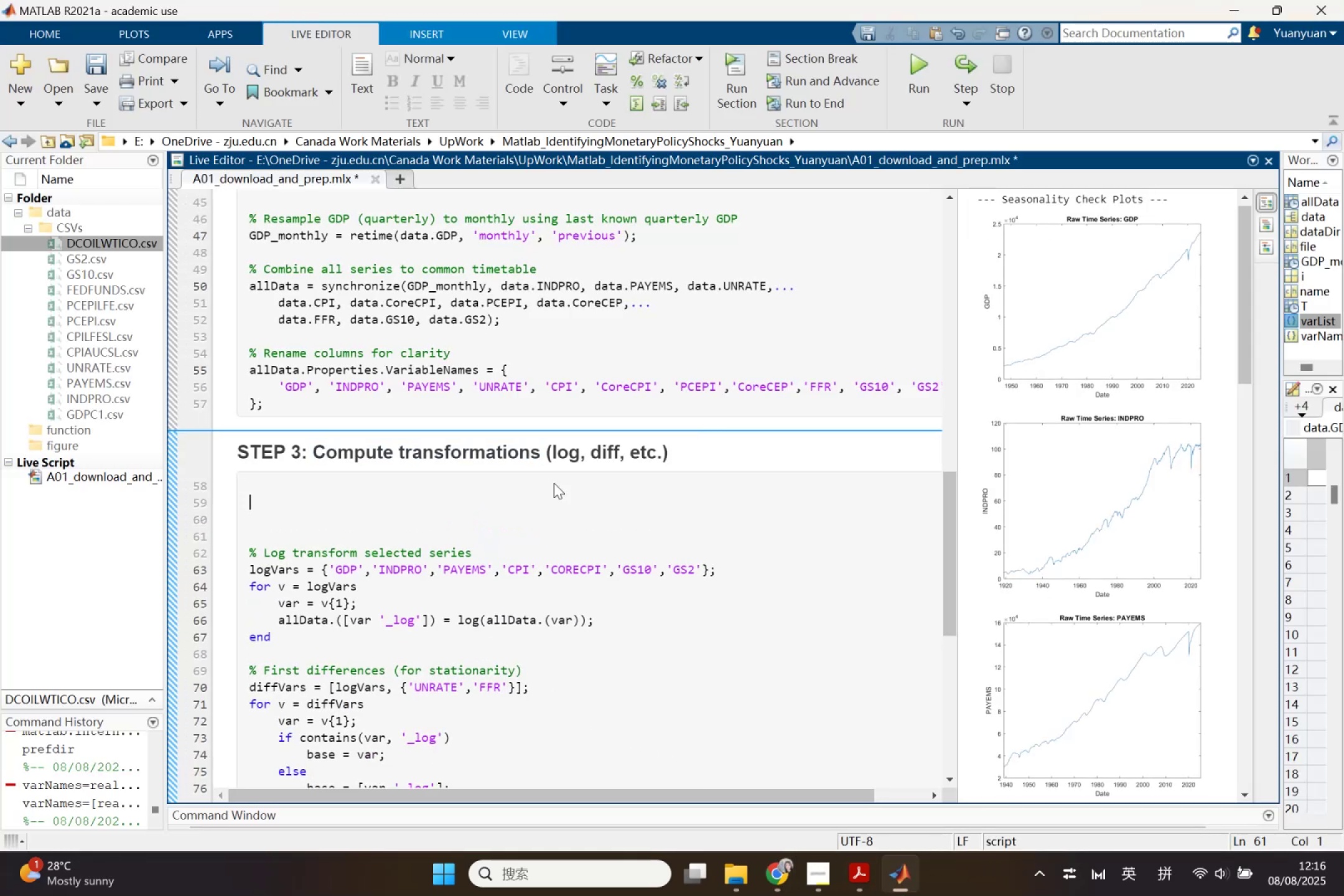 
key(ArrowUp)
 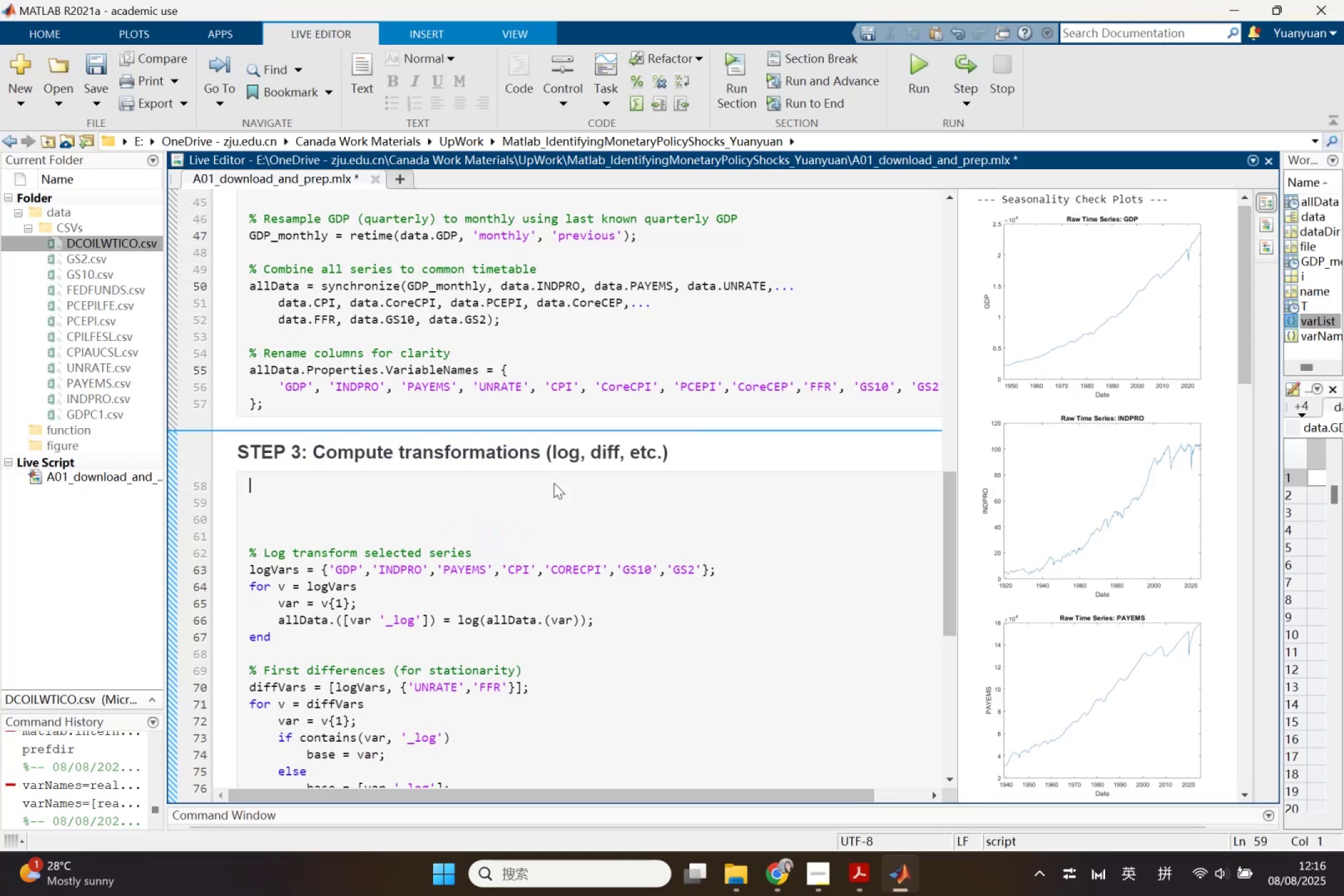 
key(Control+V)
 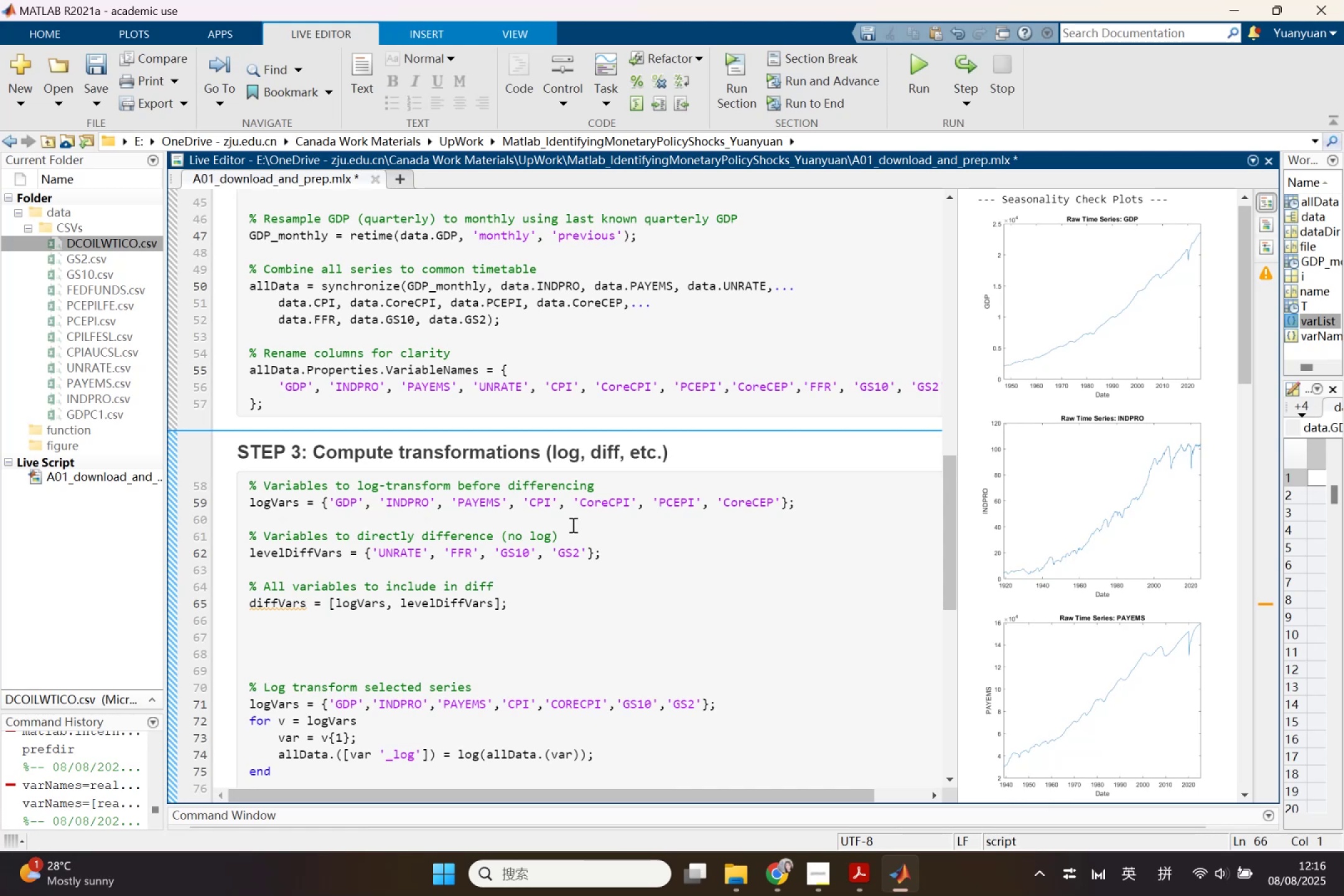 
scroll: coordinate [552, 538], scroll_direction: down, amount: 1.0
 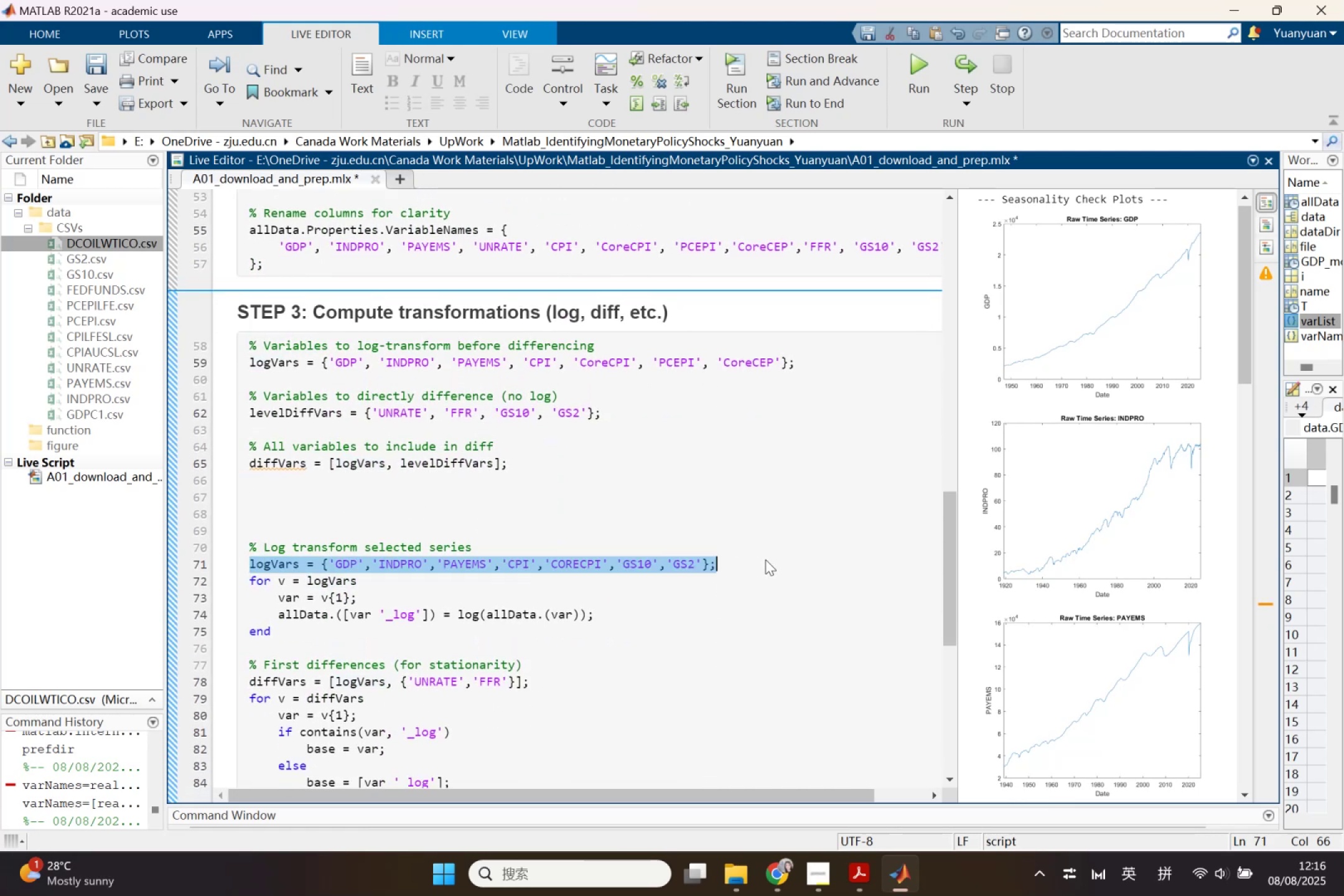 
left_click([574, 543])
 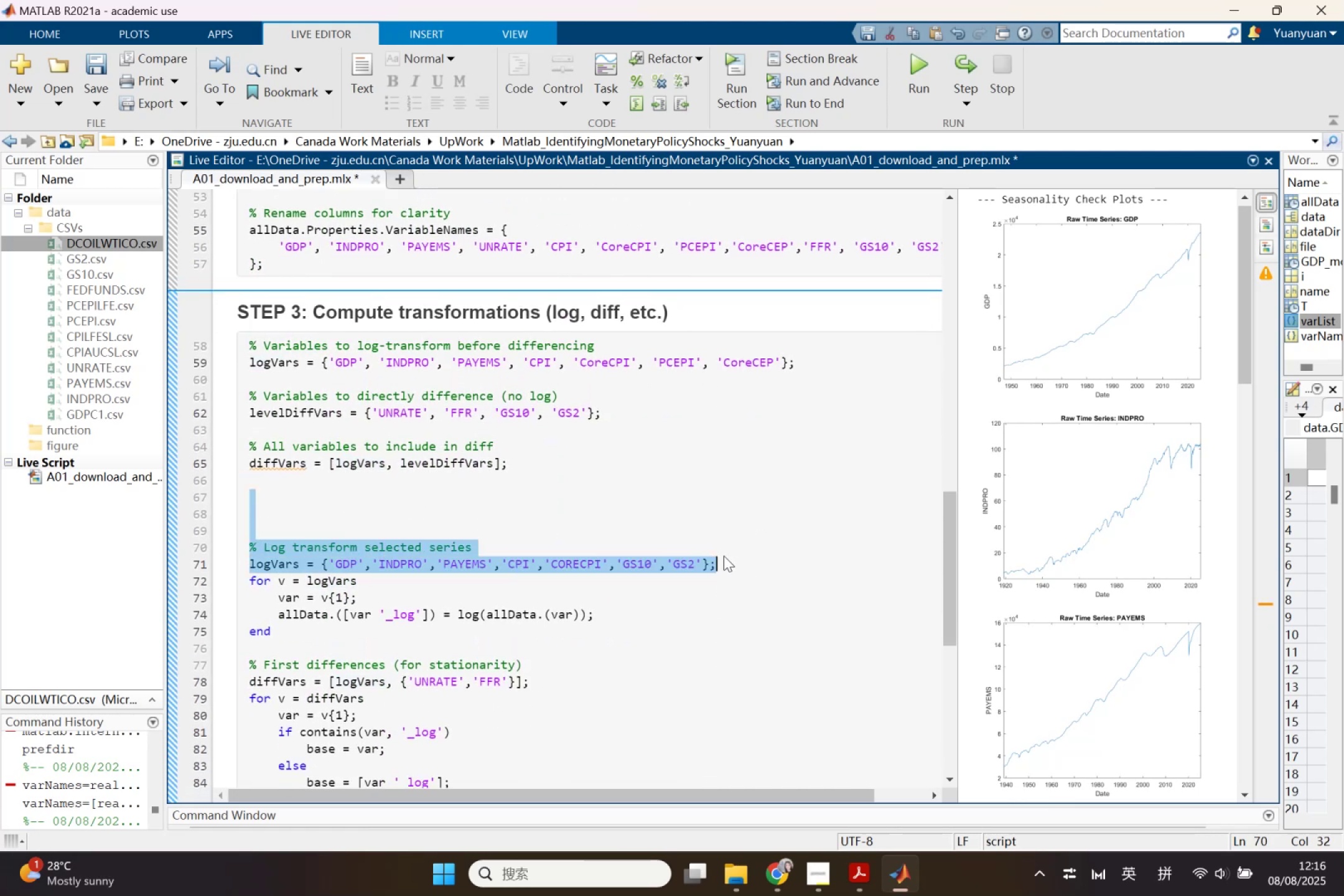 
key(Backspace)
 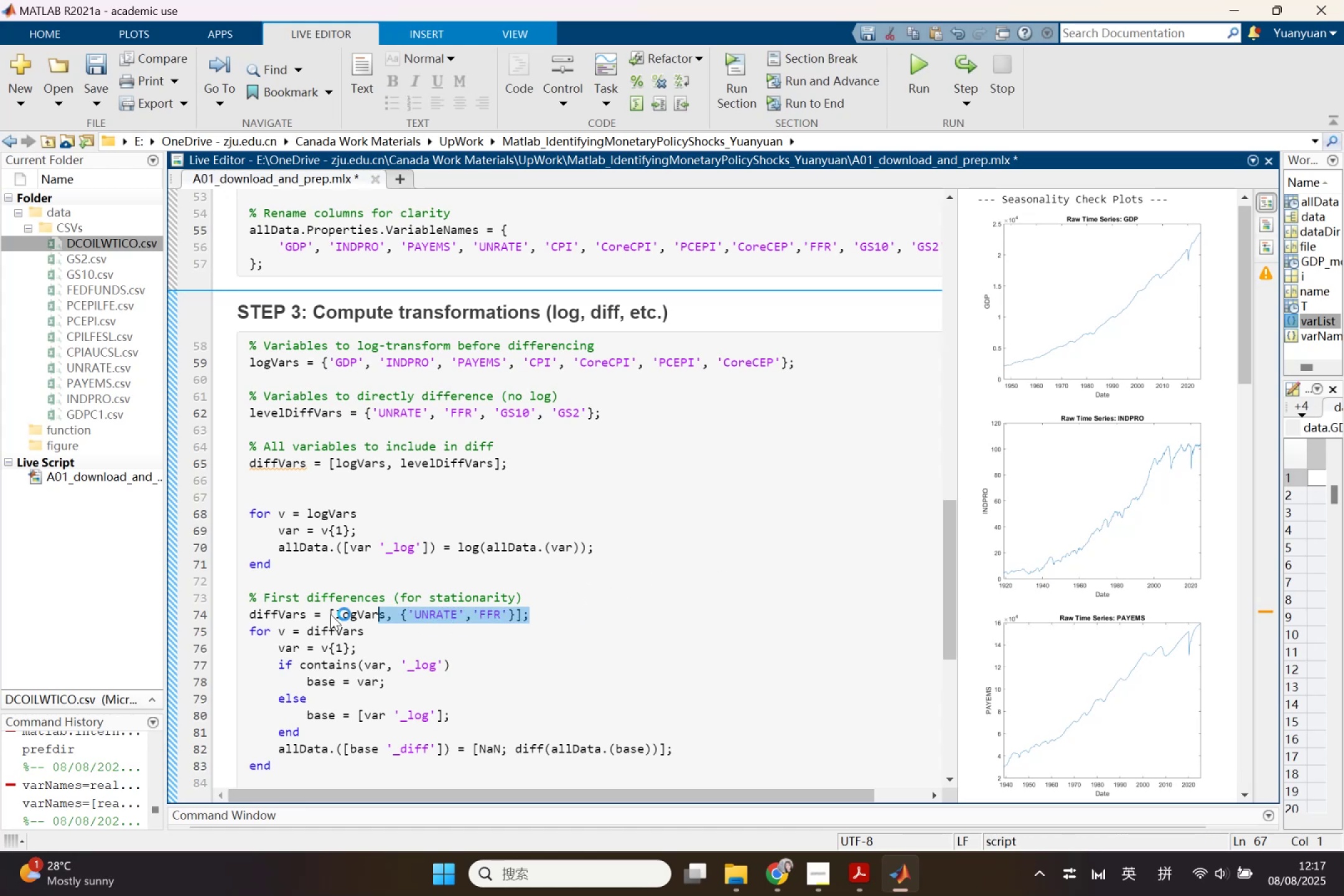 
wait(6.83)
 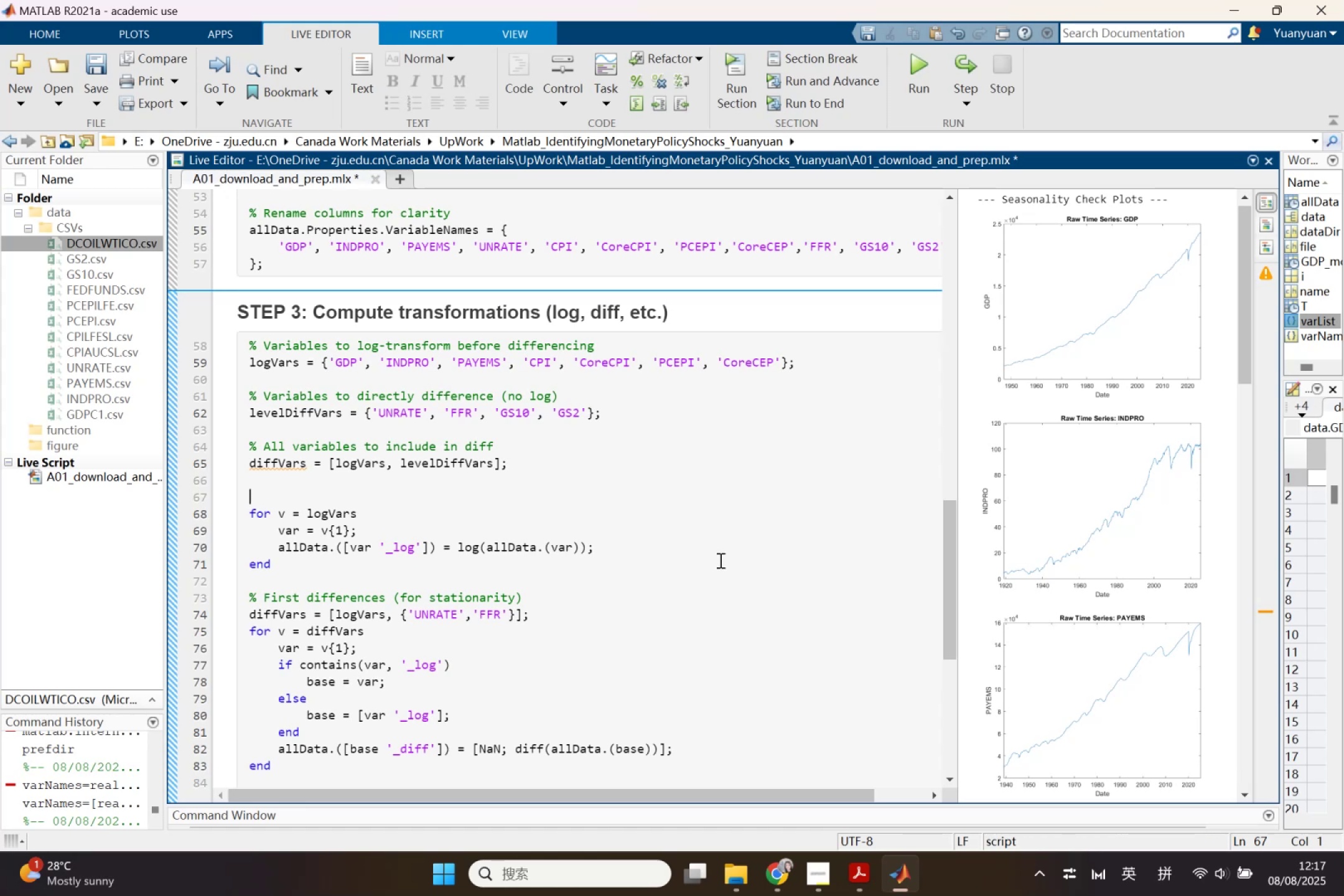 
key(Backspace)
 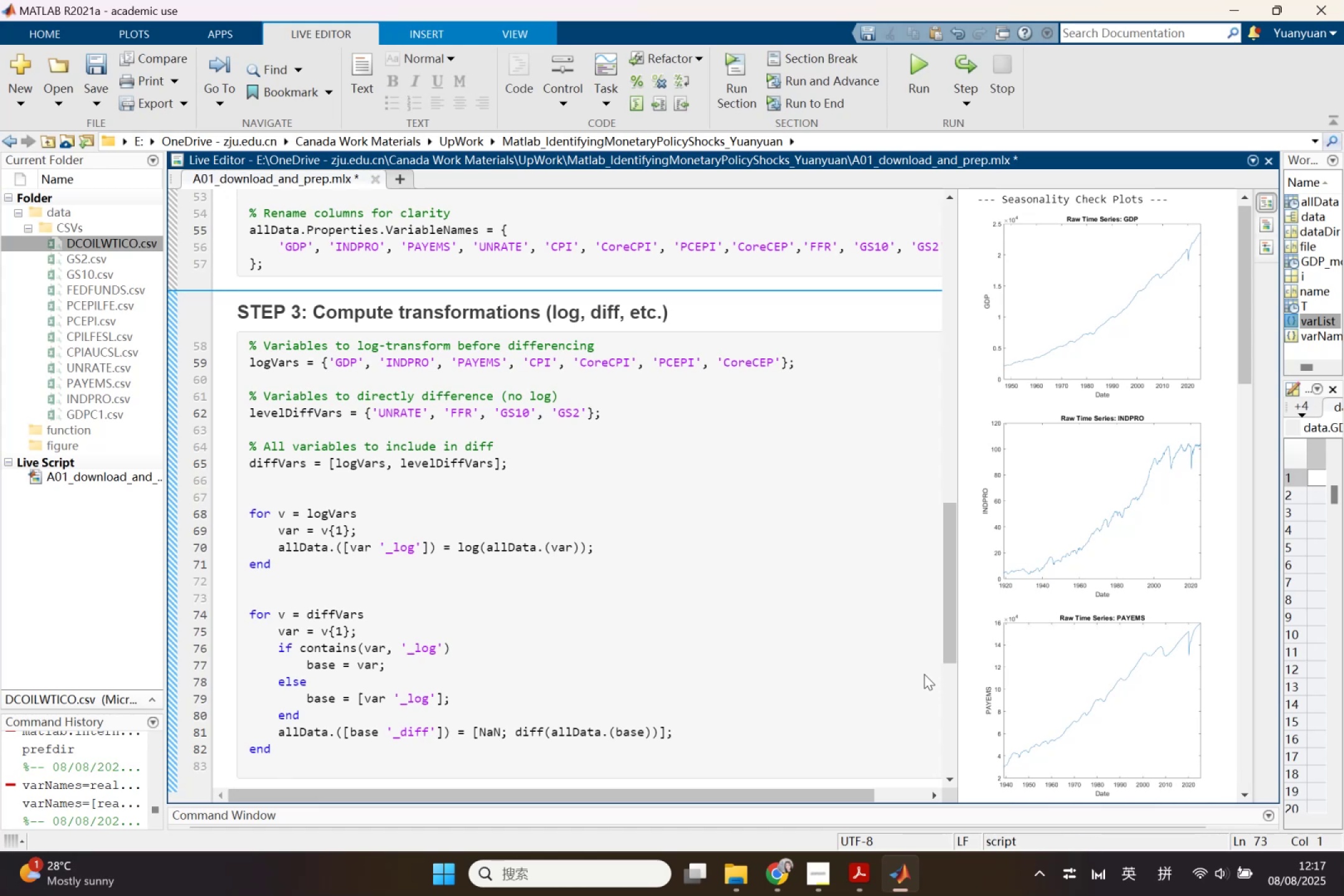 
wait(28.9)
 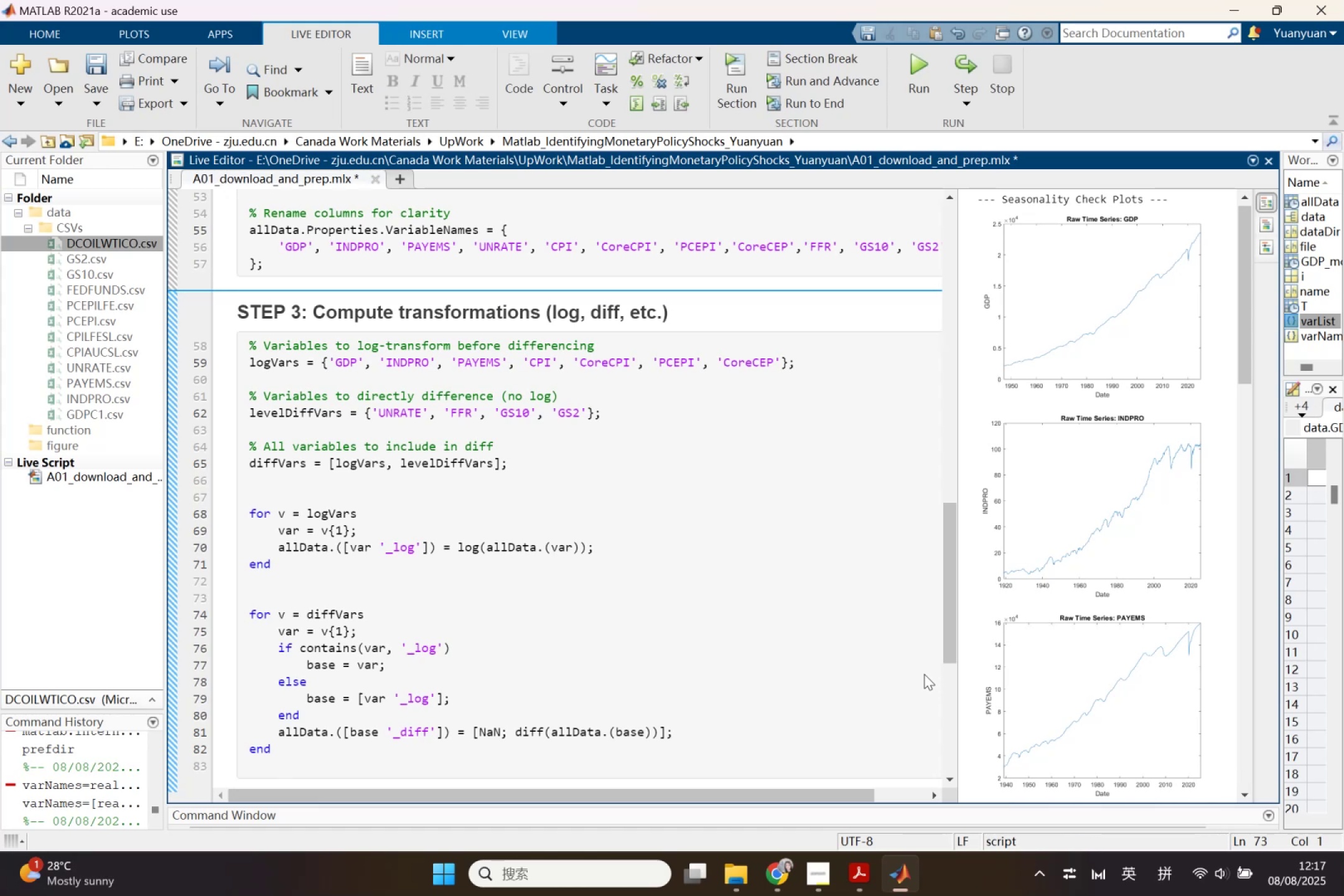 
left_click([779, 874])
 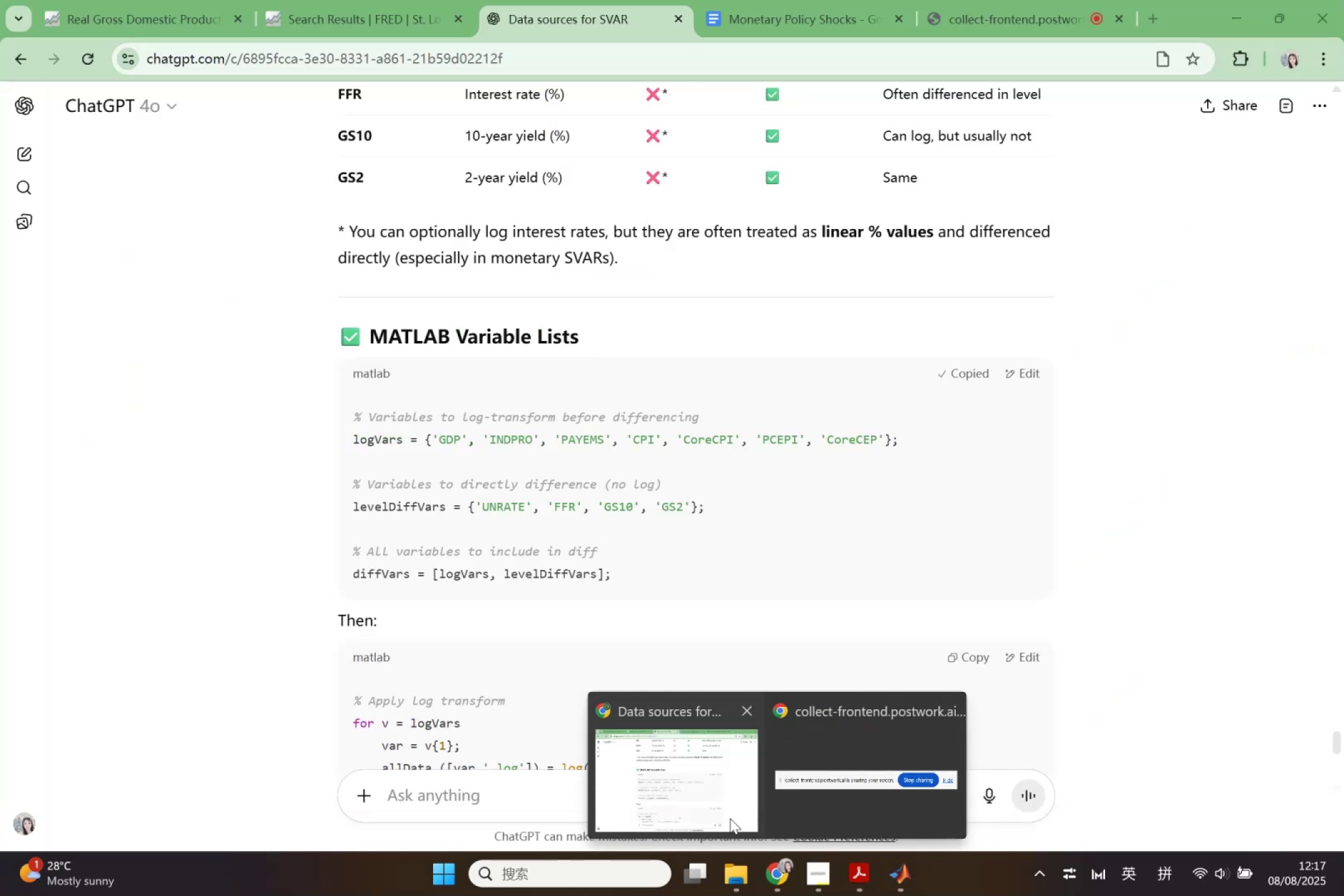 
left_click([730, 818])
 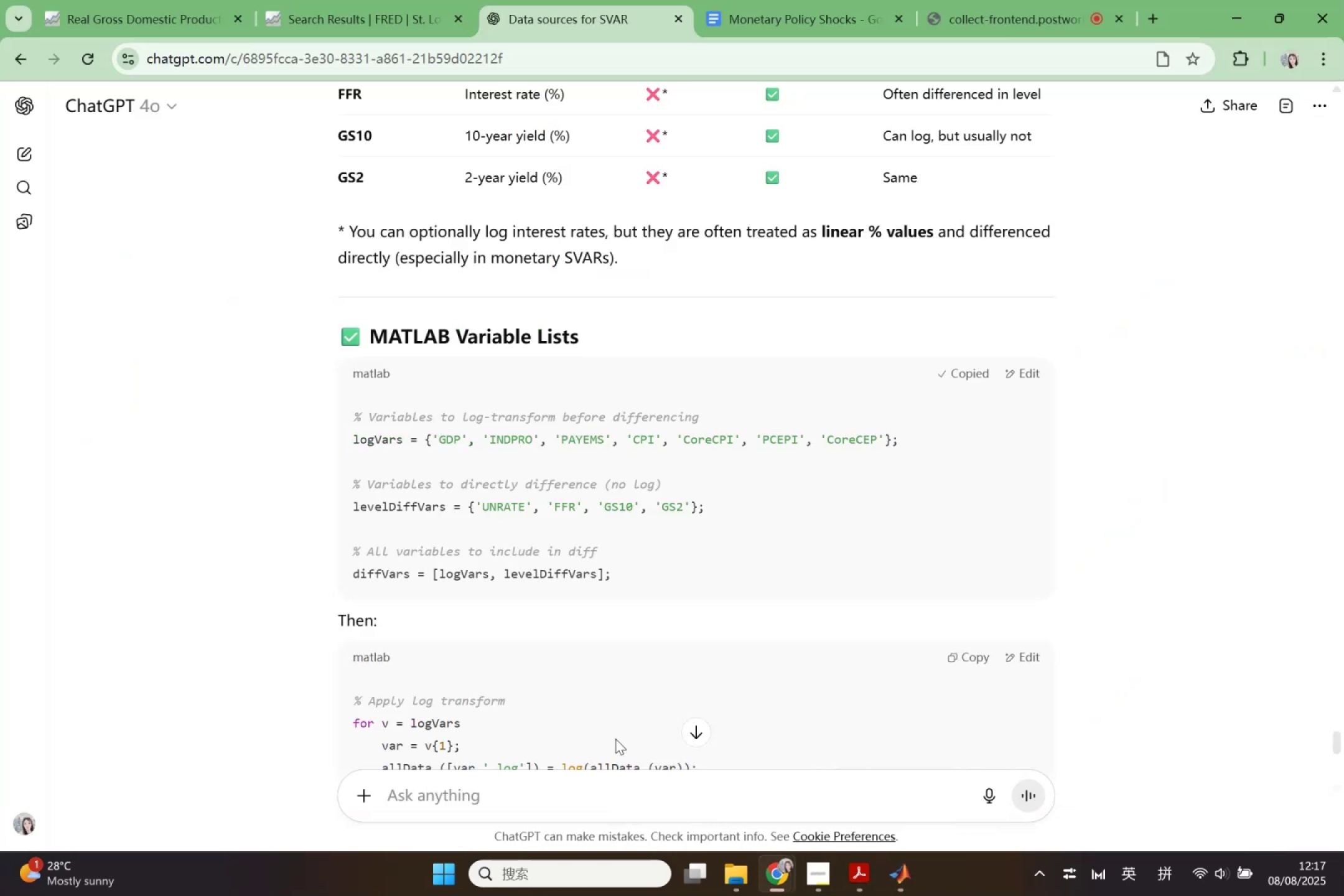 
scroll: coordinate [546, 638], scroll_direction: down, amount: 2.0
 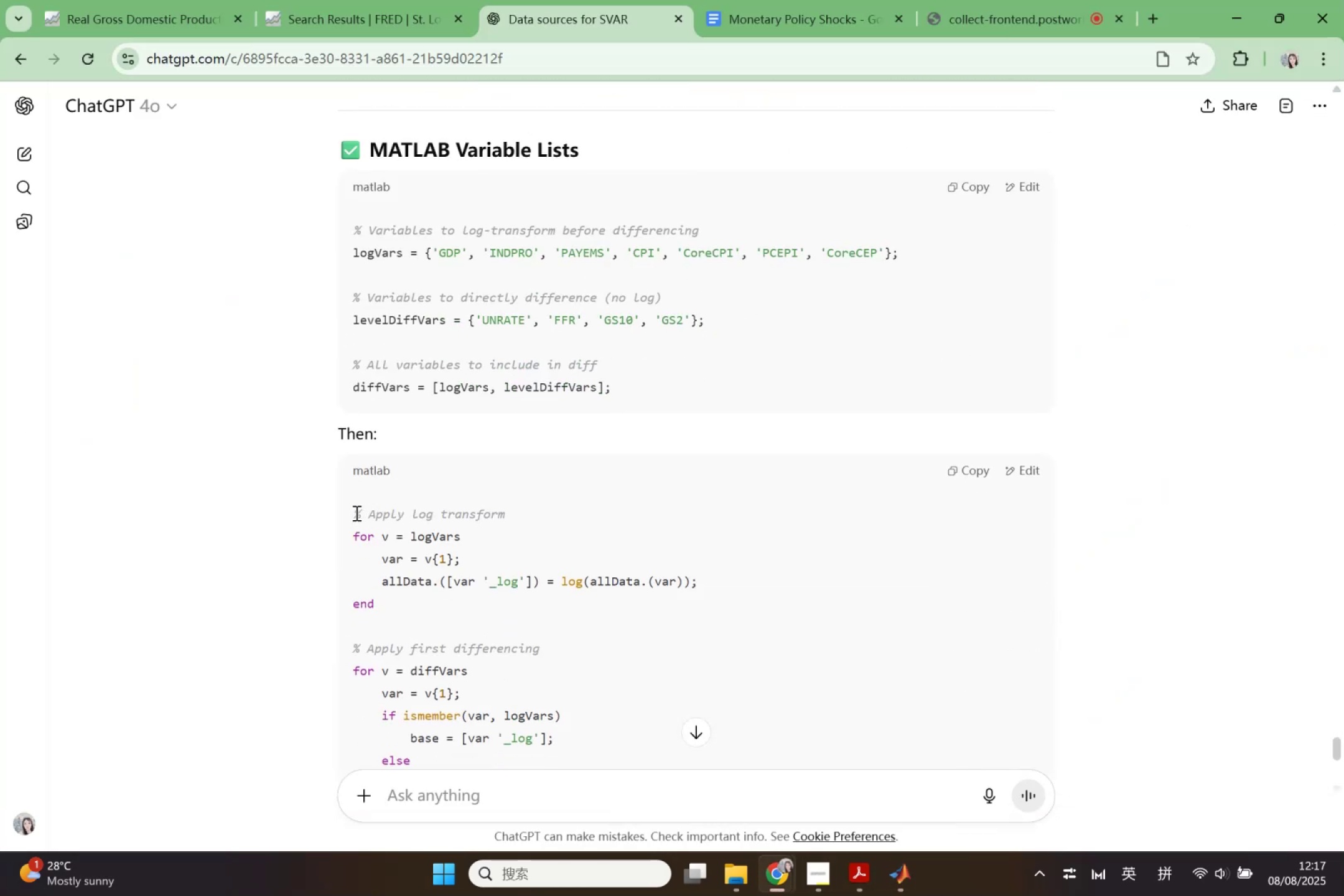 
key(Control+ControlLeft)
 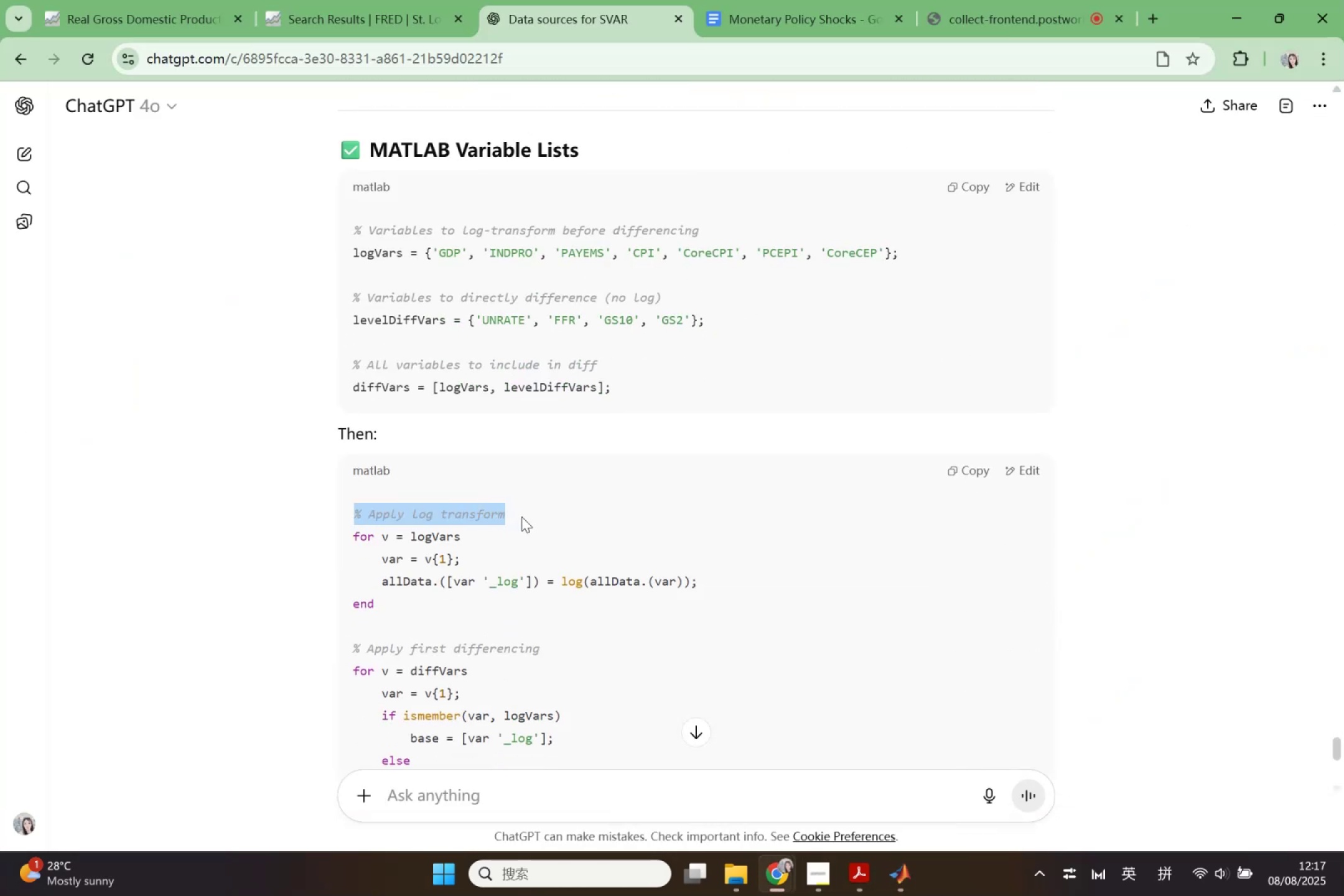 
key(Control+C)
 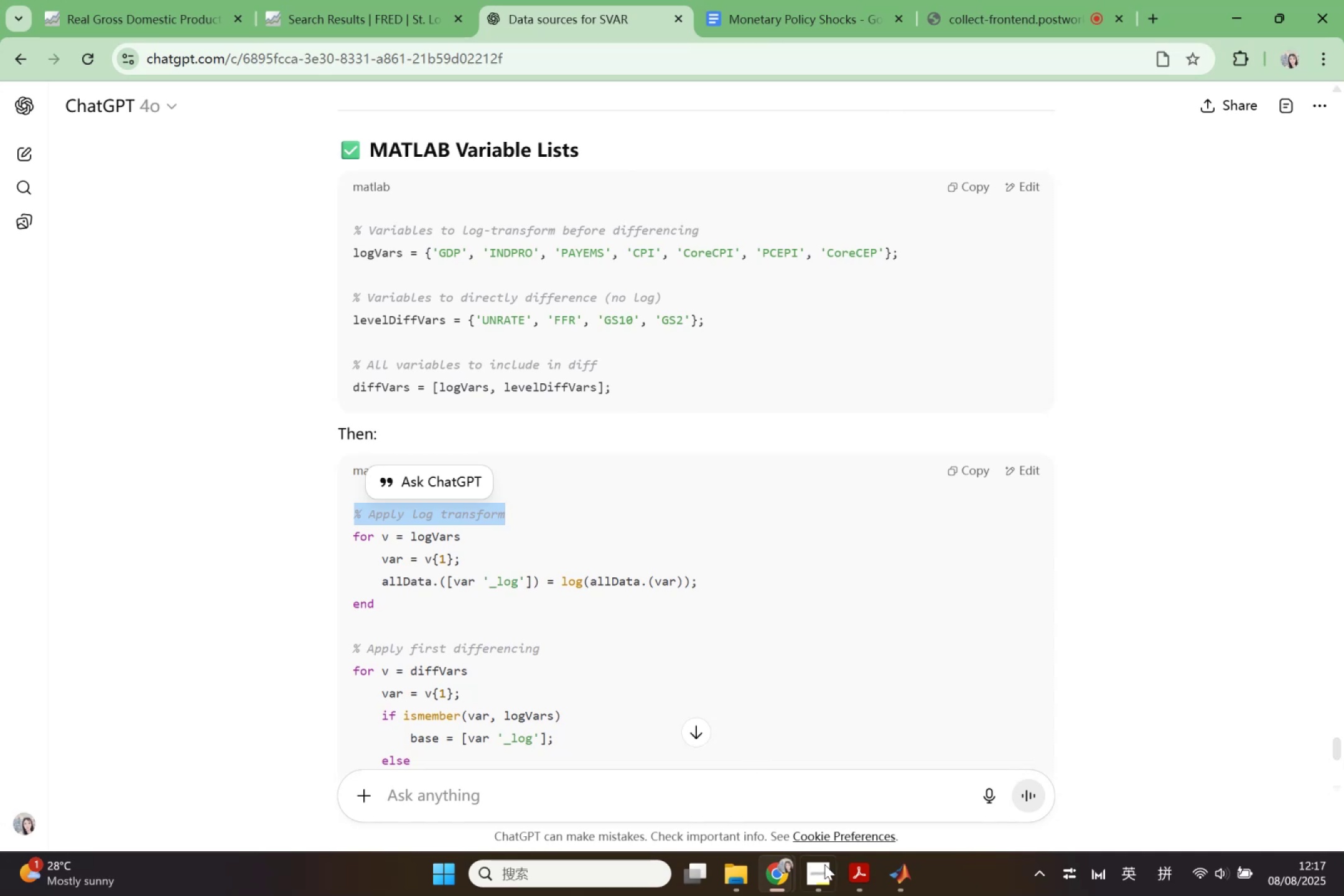 
left_click([907, 880])
 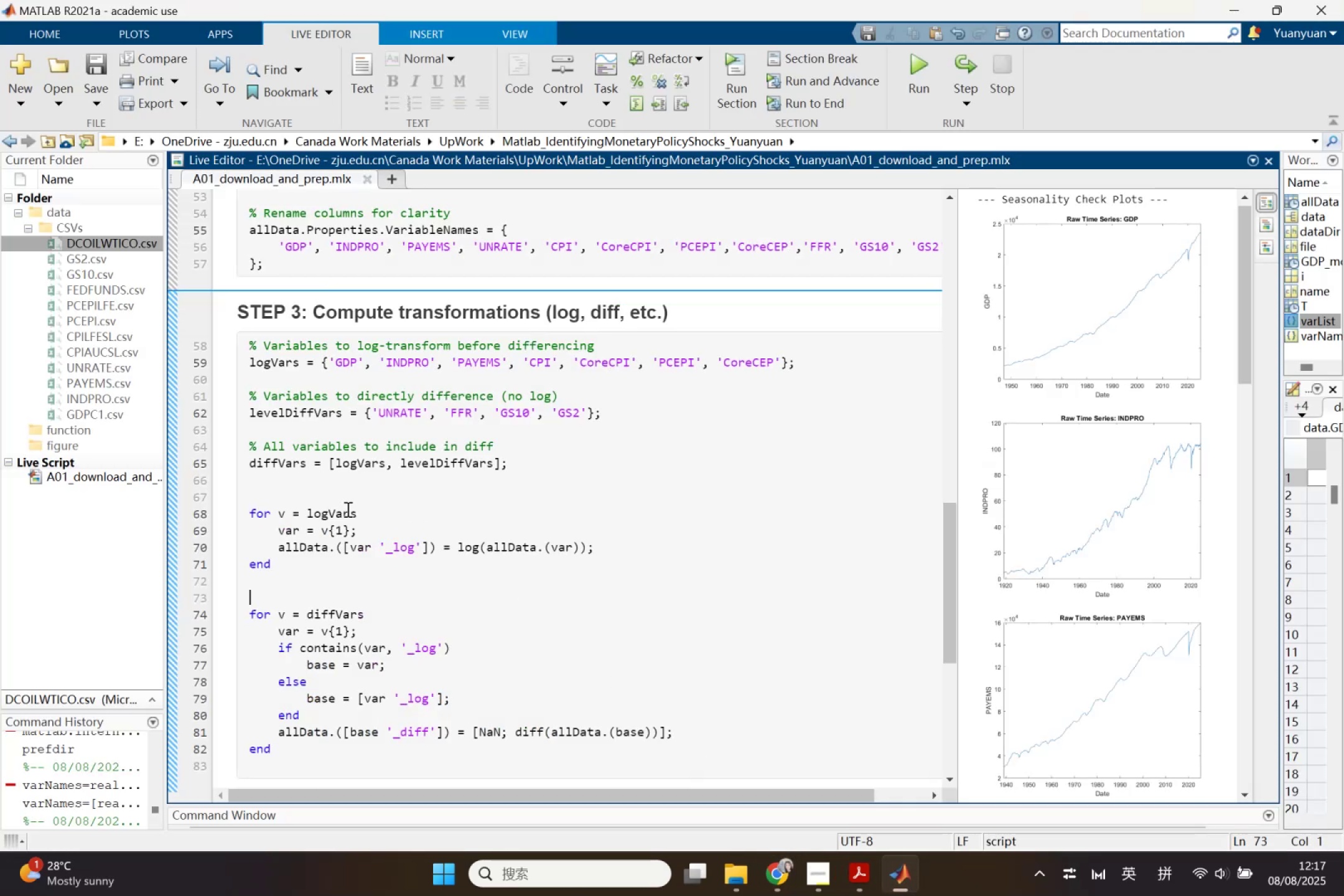 
left_click([328, 499])
 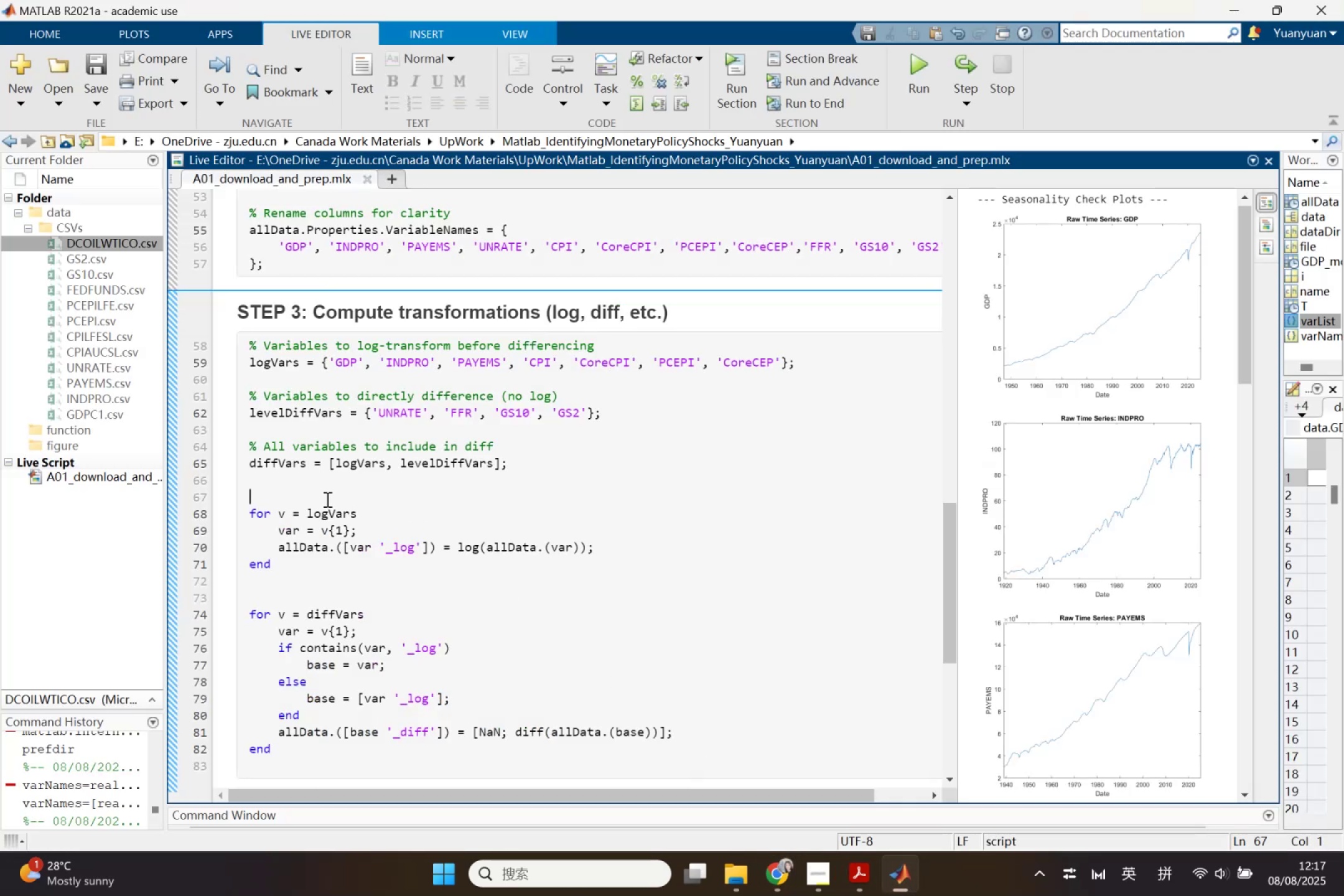 
key(Control+V)
 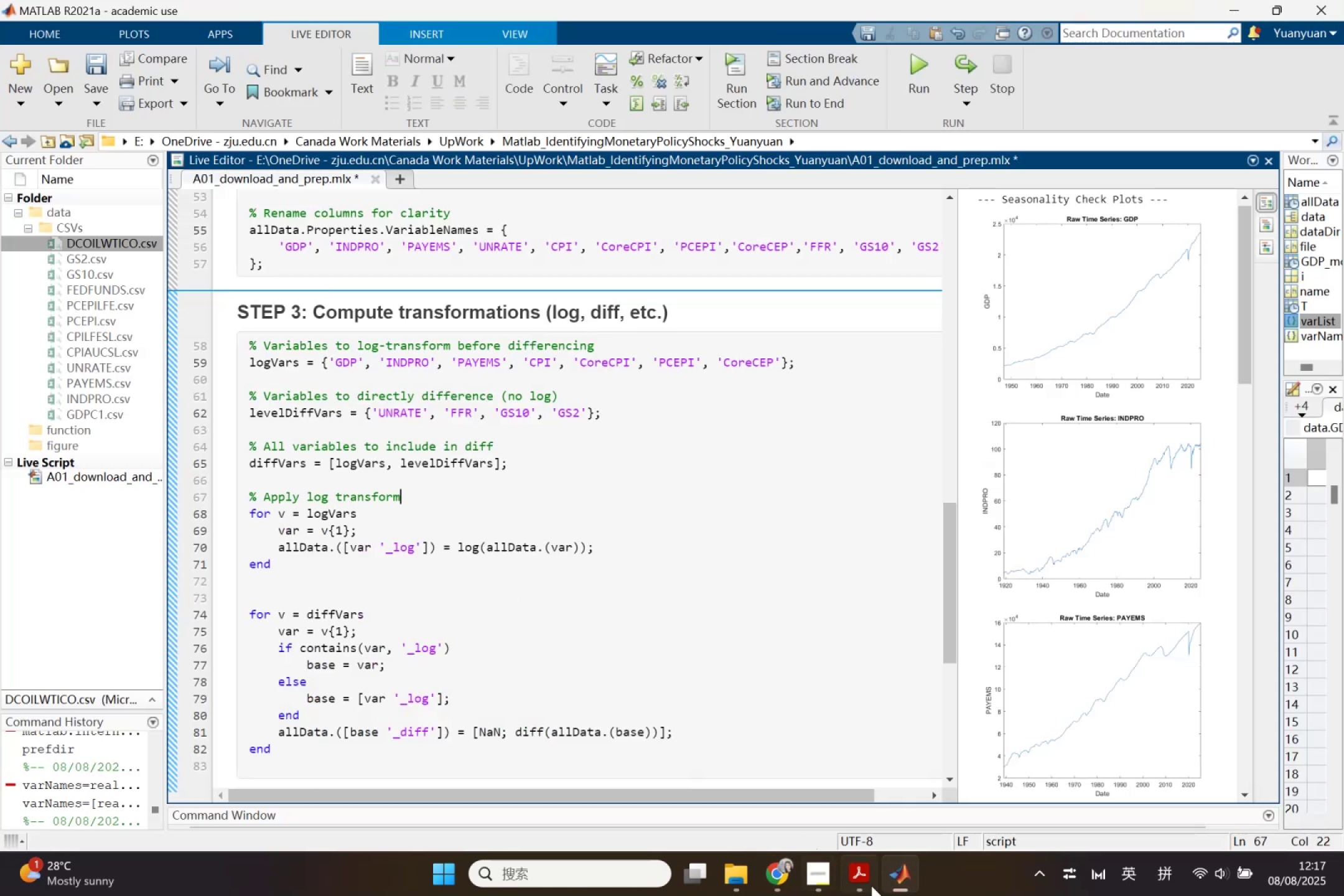 
left_click([783, 877])
 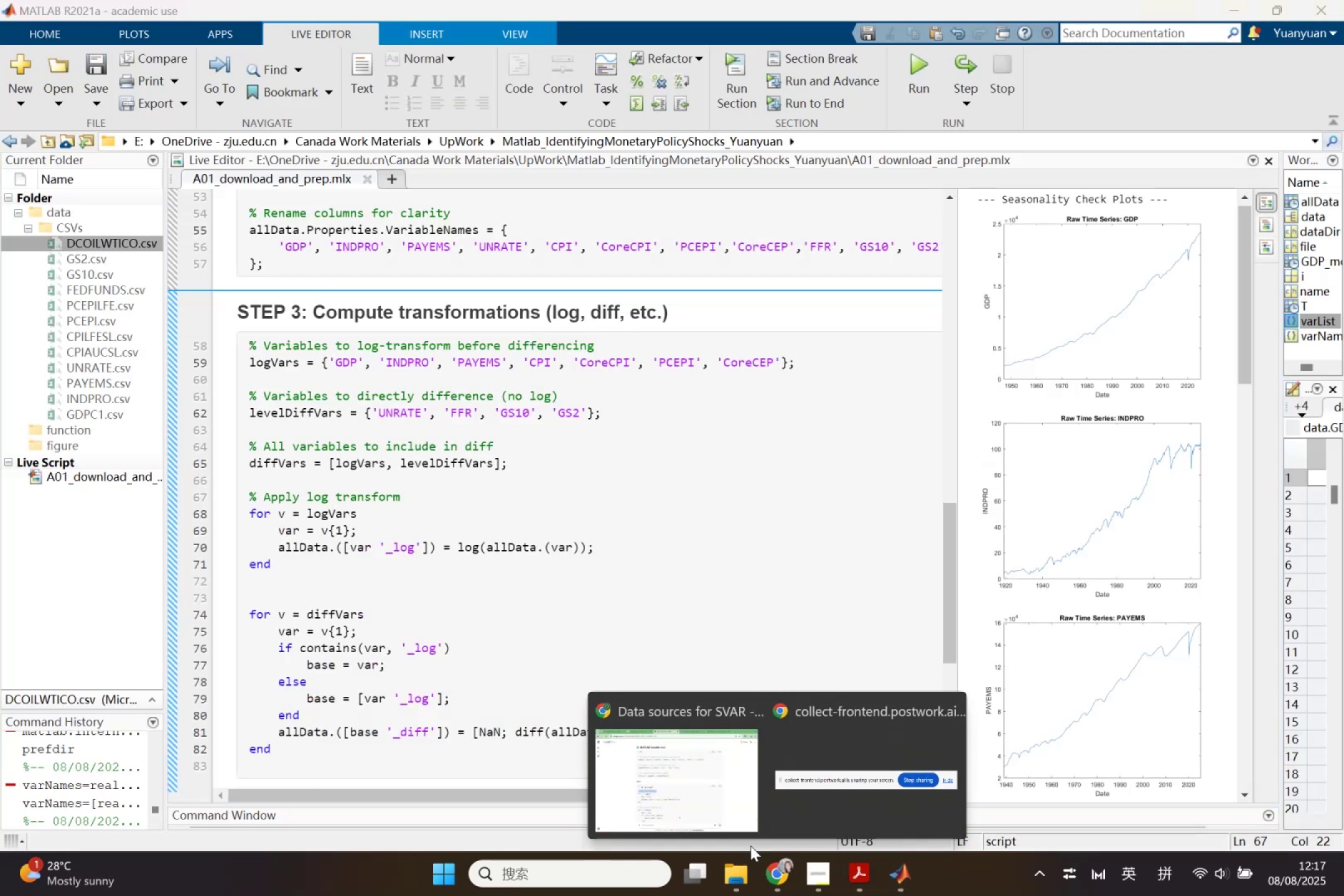 
left_click([717, 810])
 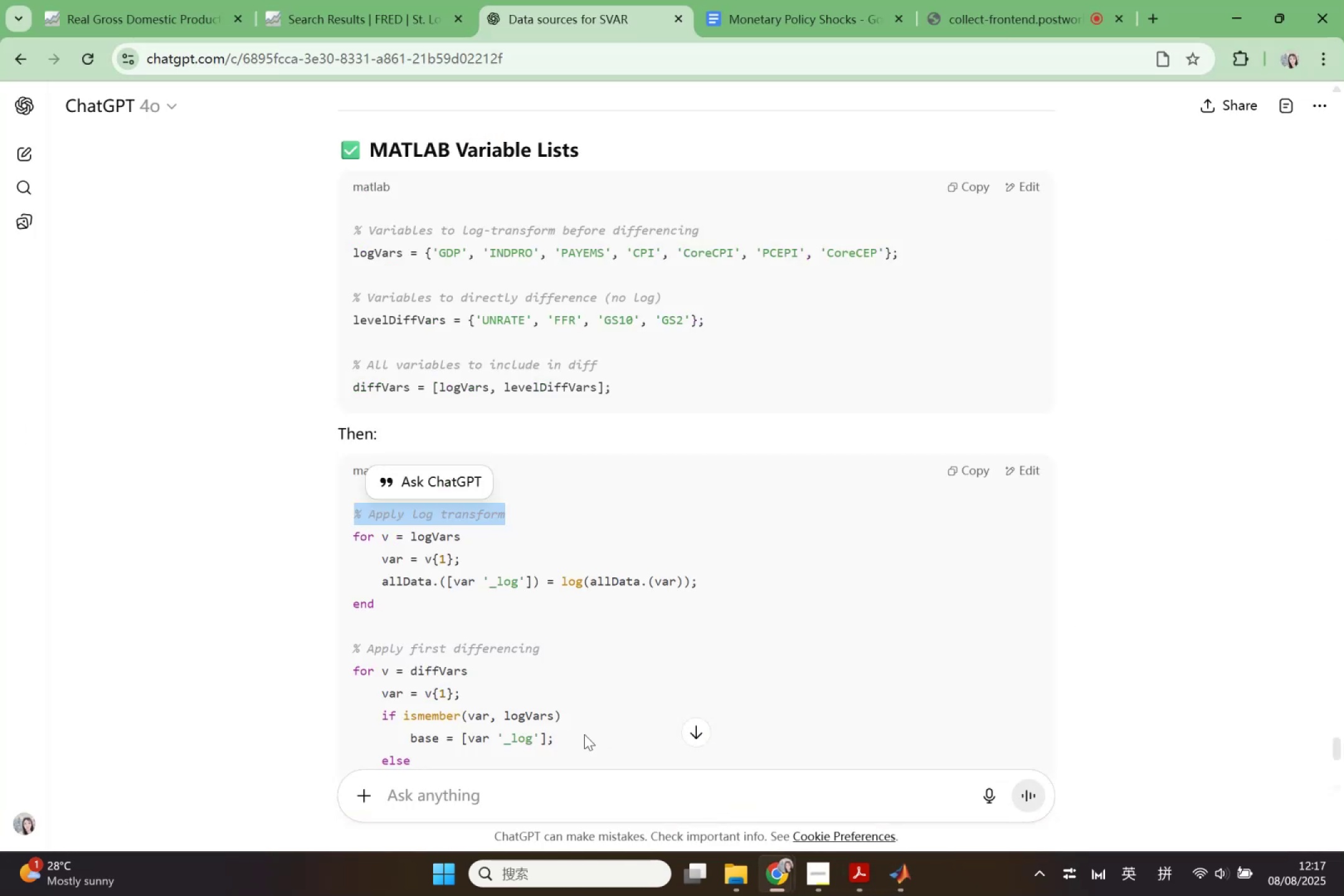 
scroll: coordinate [513, 602], scroll_direction: down, amount: 2.0
 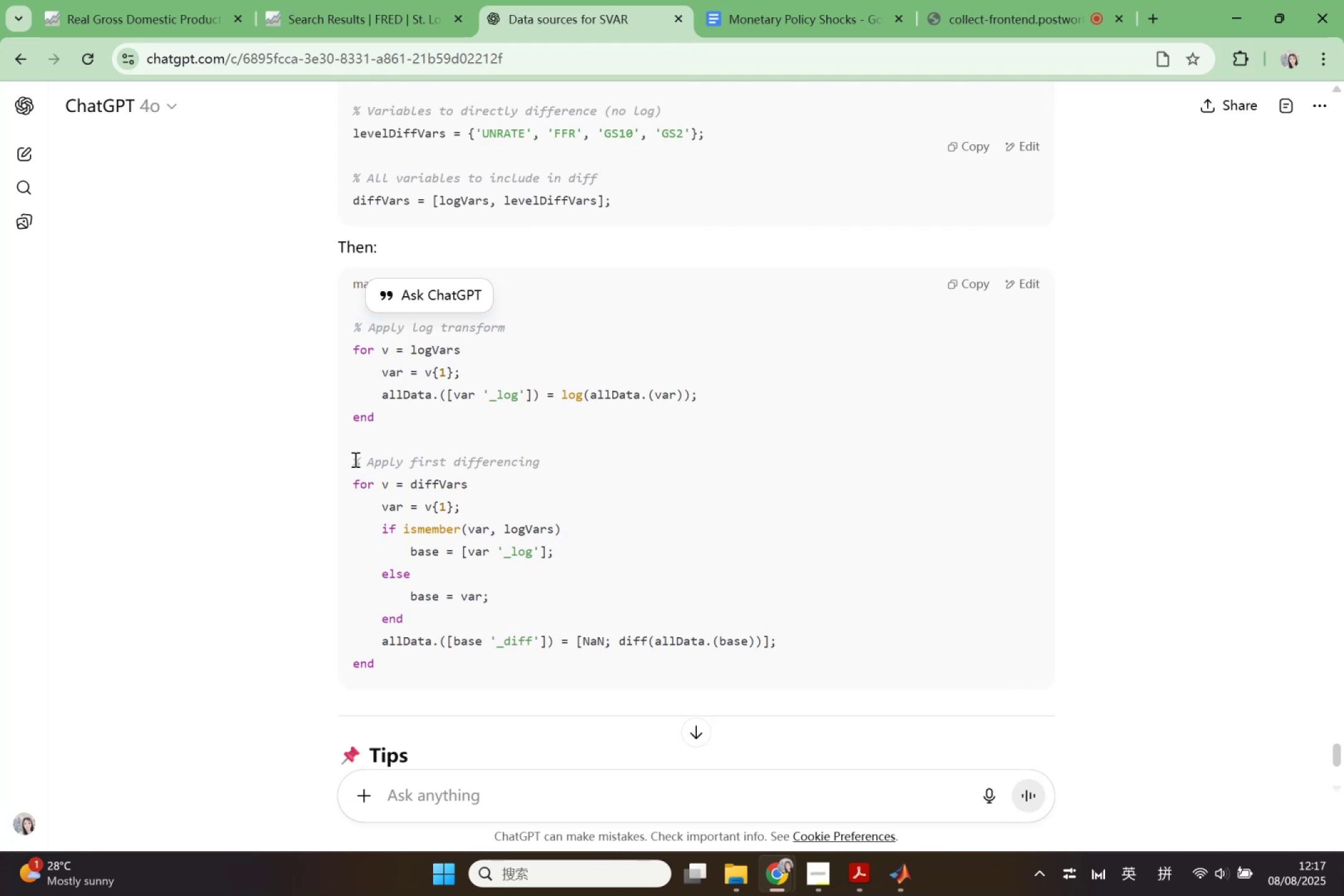 
key(Control+ControlLeft)
 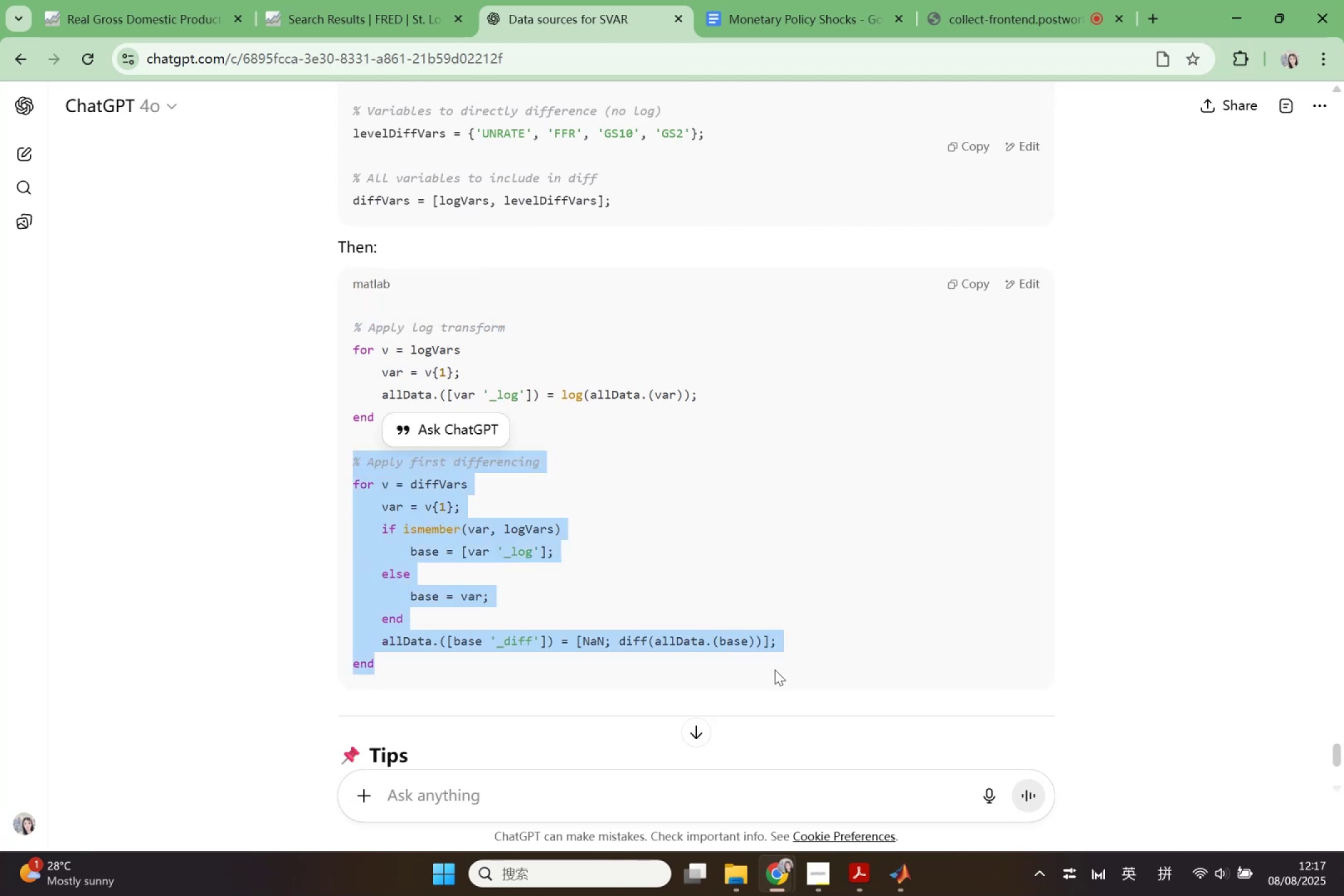 
key(Control+C)
 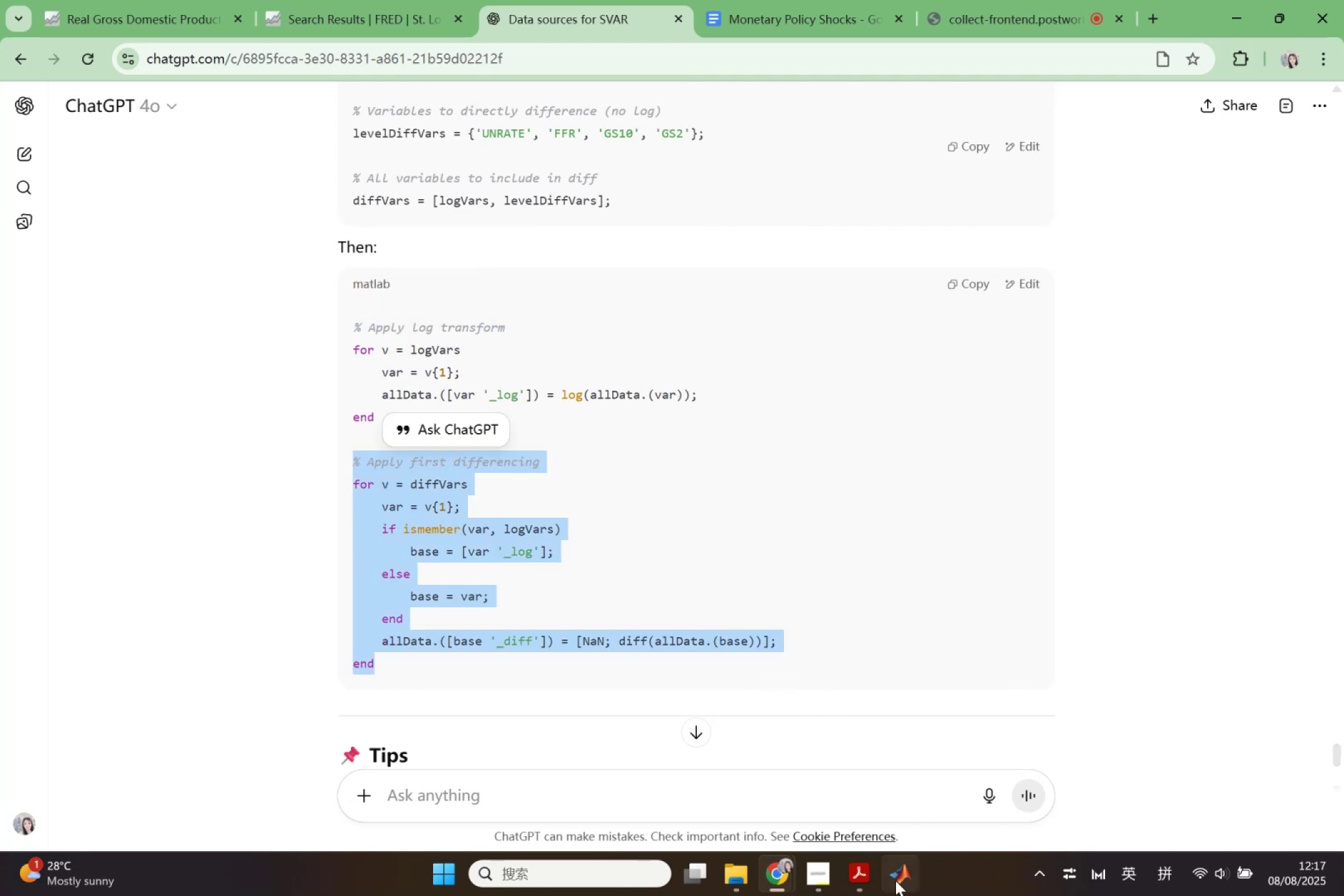 
left_click([895, 880])
 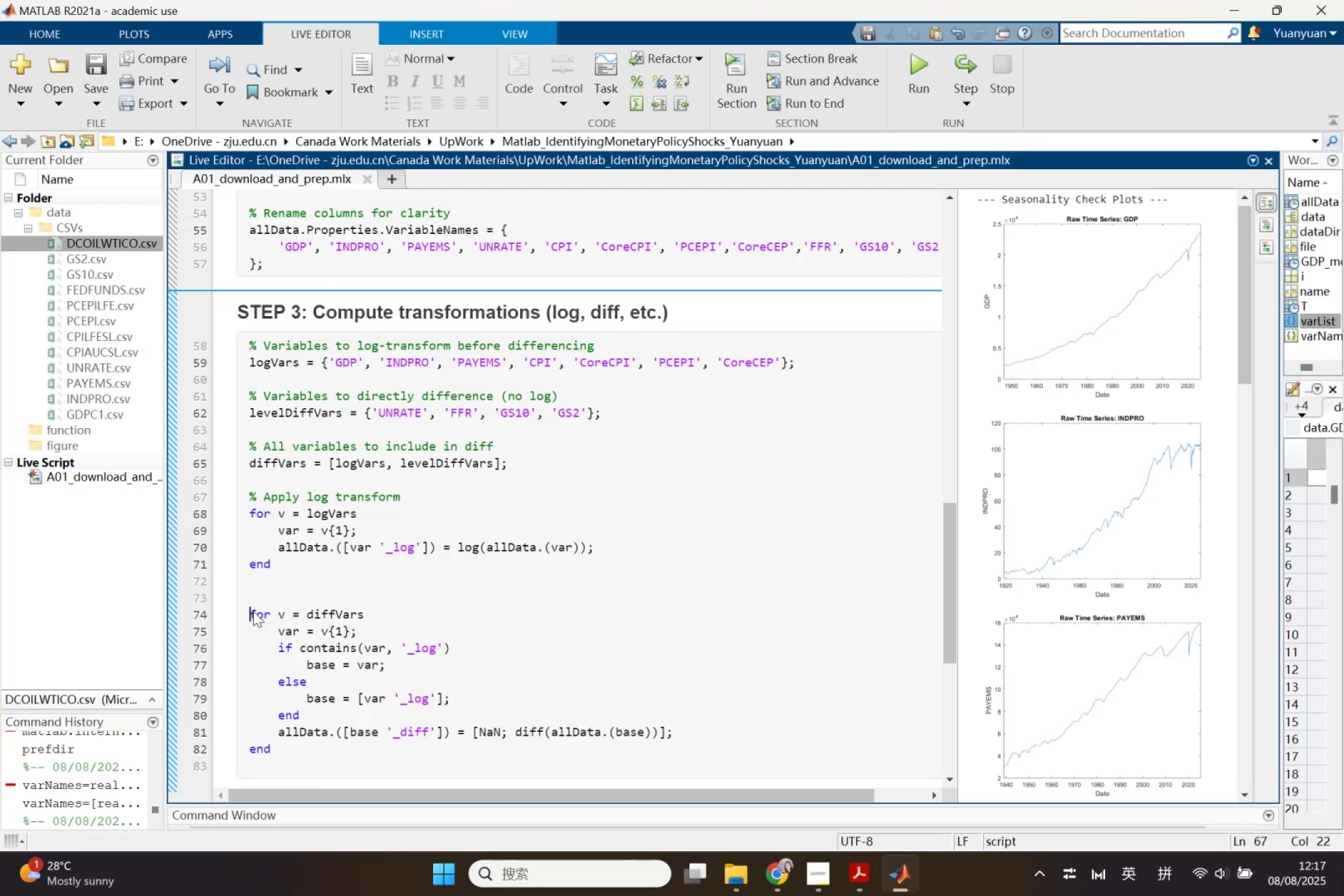 
key(Control+V)
 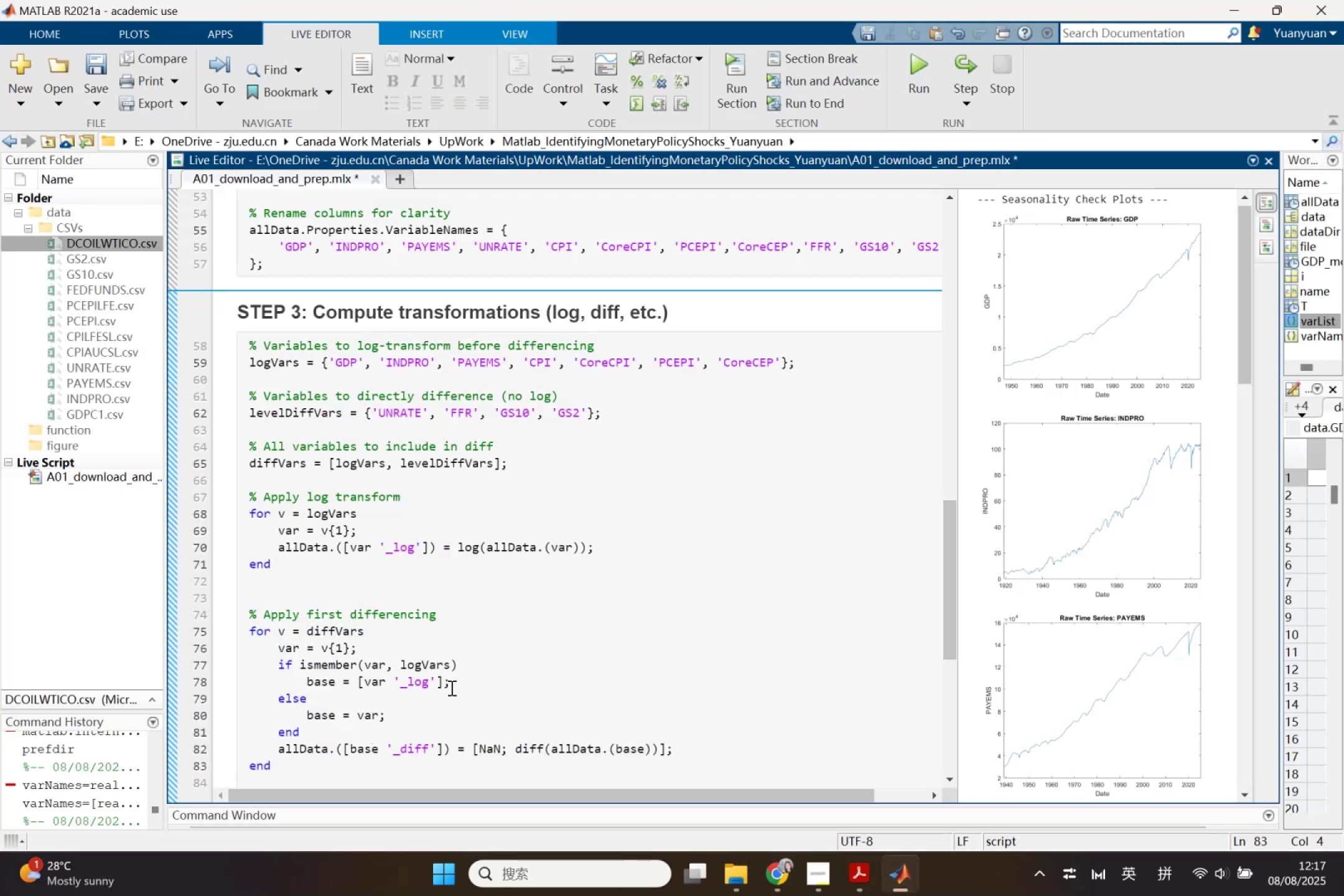 
scroll: coordinate [648, 638], scroll_direction: down, amount: 5.0
 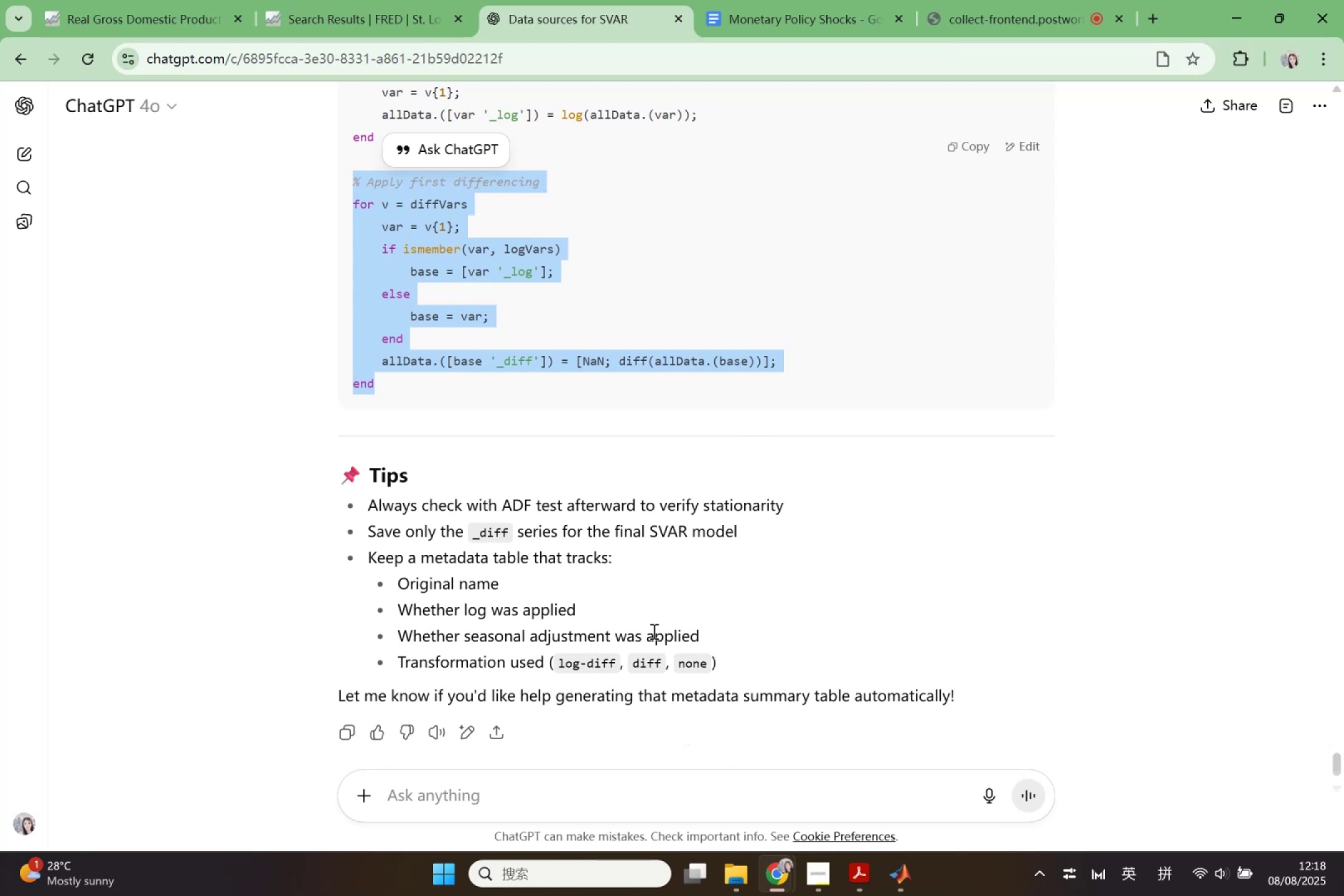 
wait(32.3)
 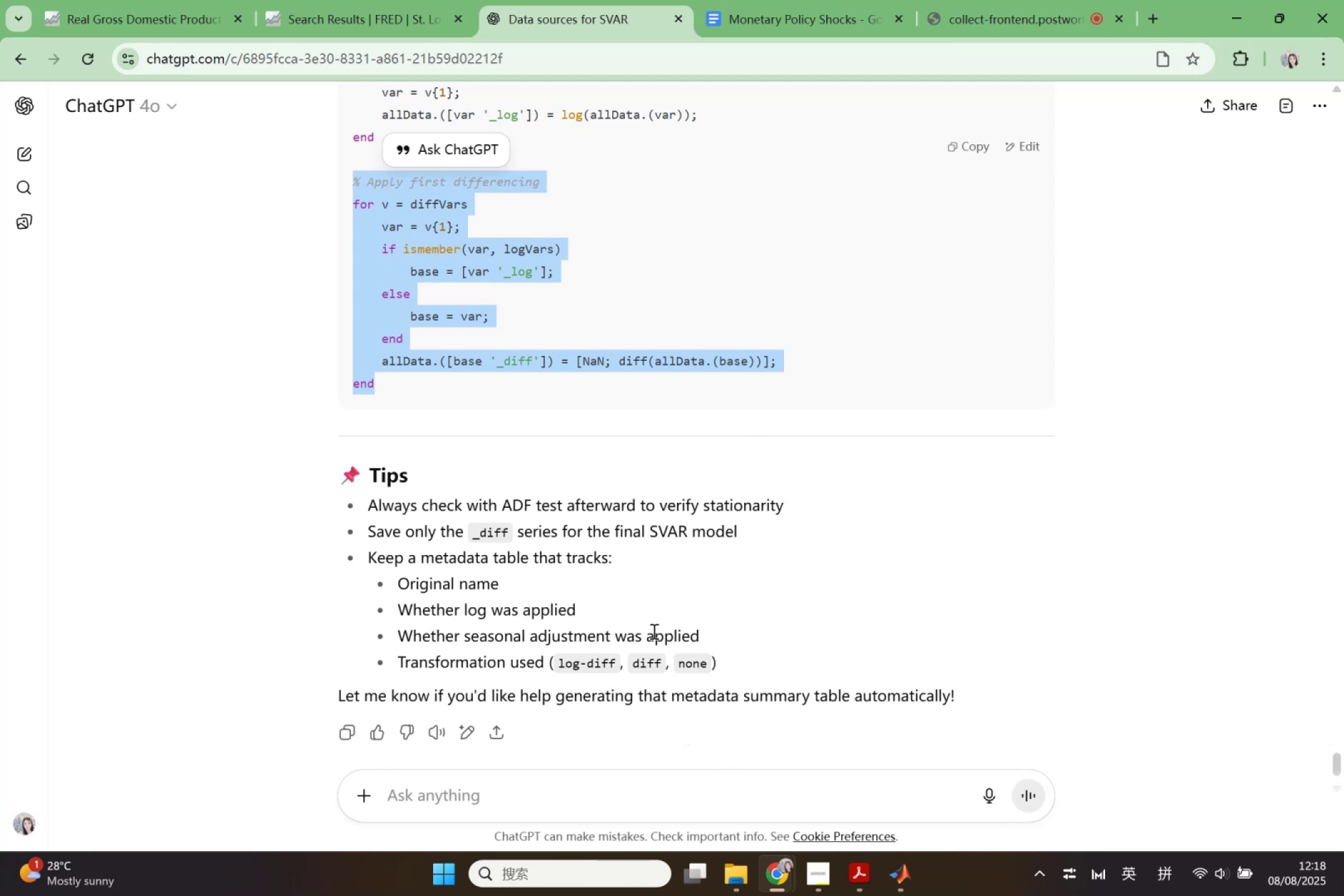 
scroll: coordinate [940, 639], scroll_direction: down, amount: 1.0
 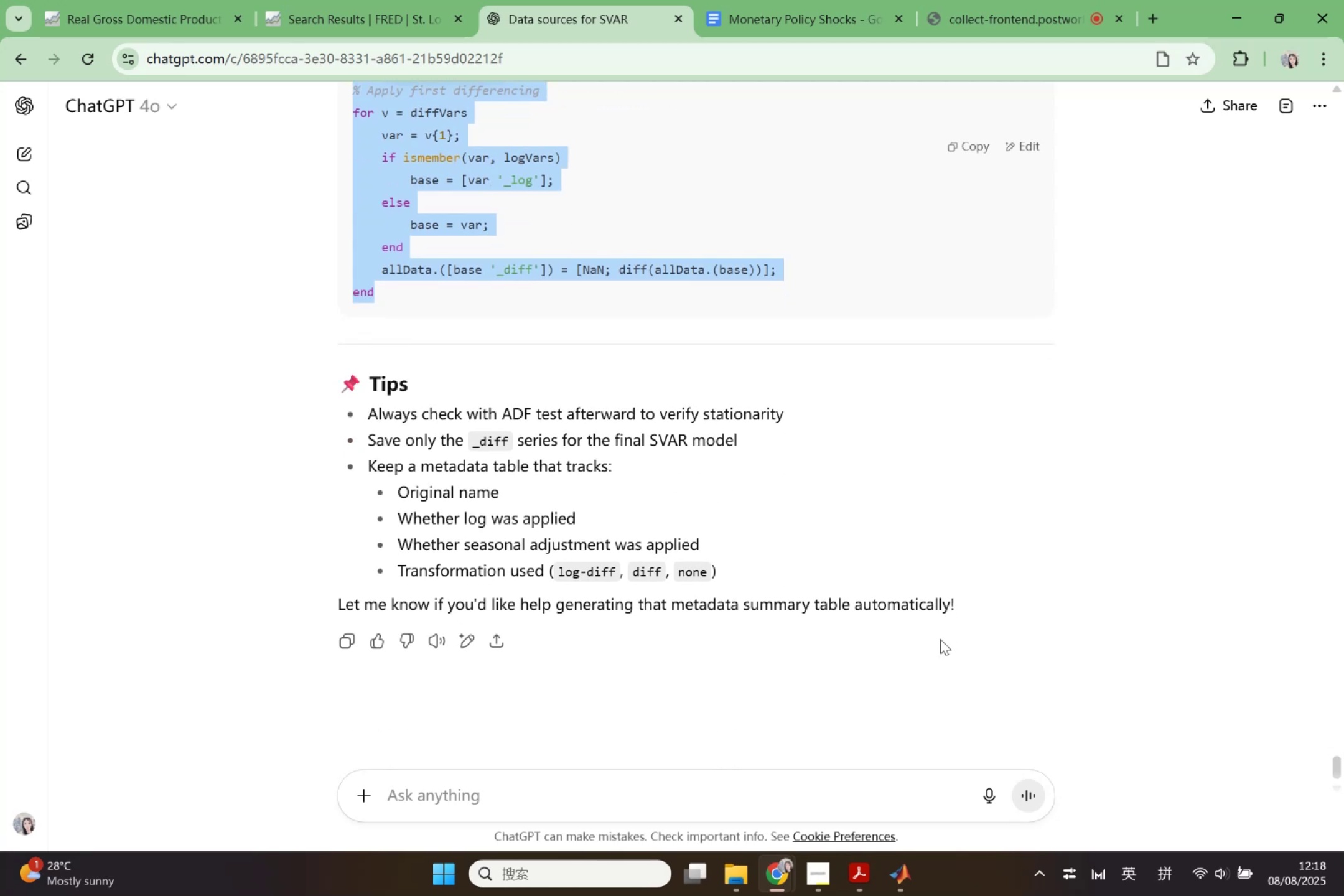 
scroll: coordinate [399, 590], scroll_direction: up, amount: 5.0
 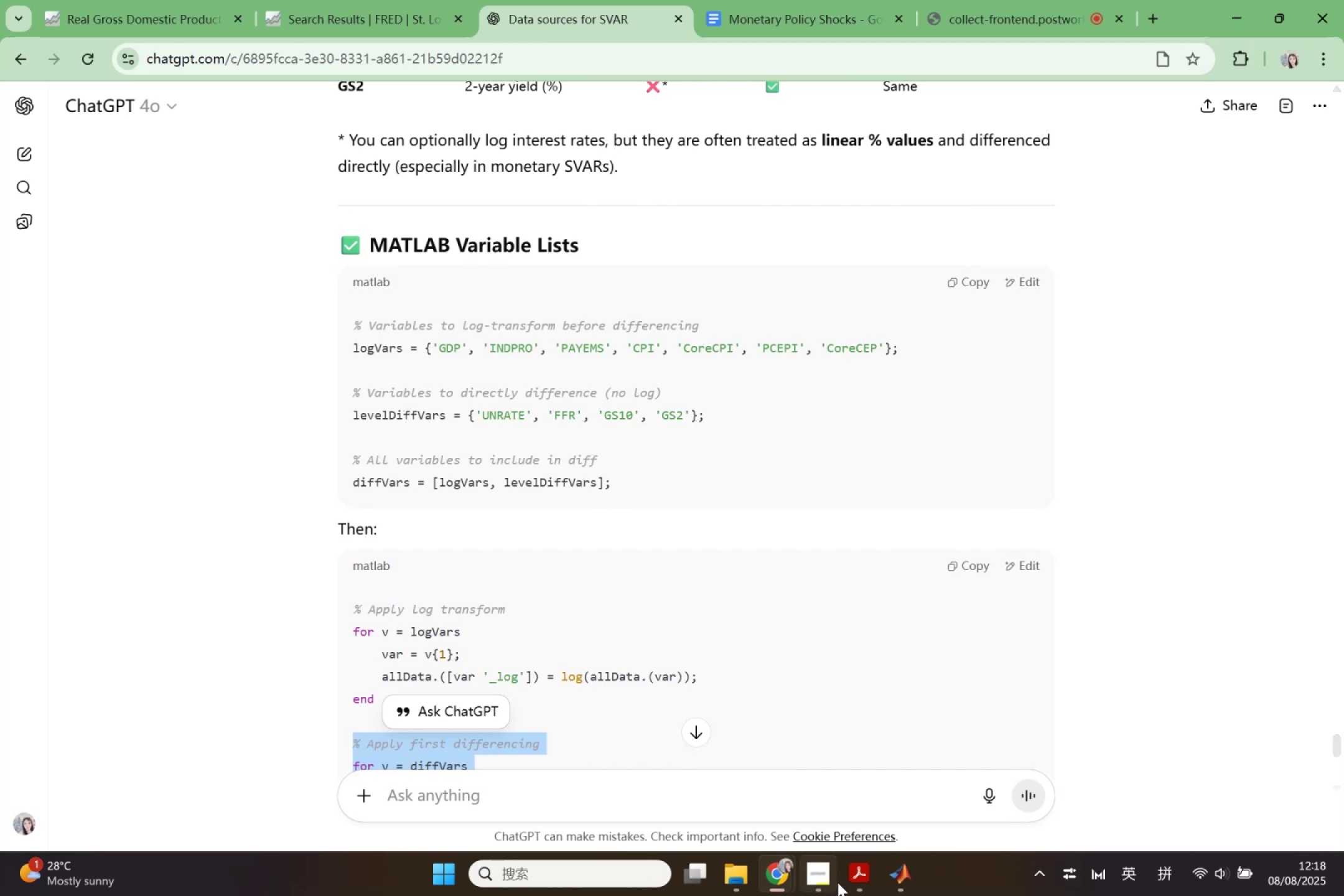 
left_click([915, 875])
 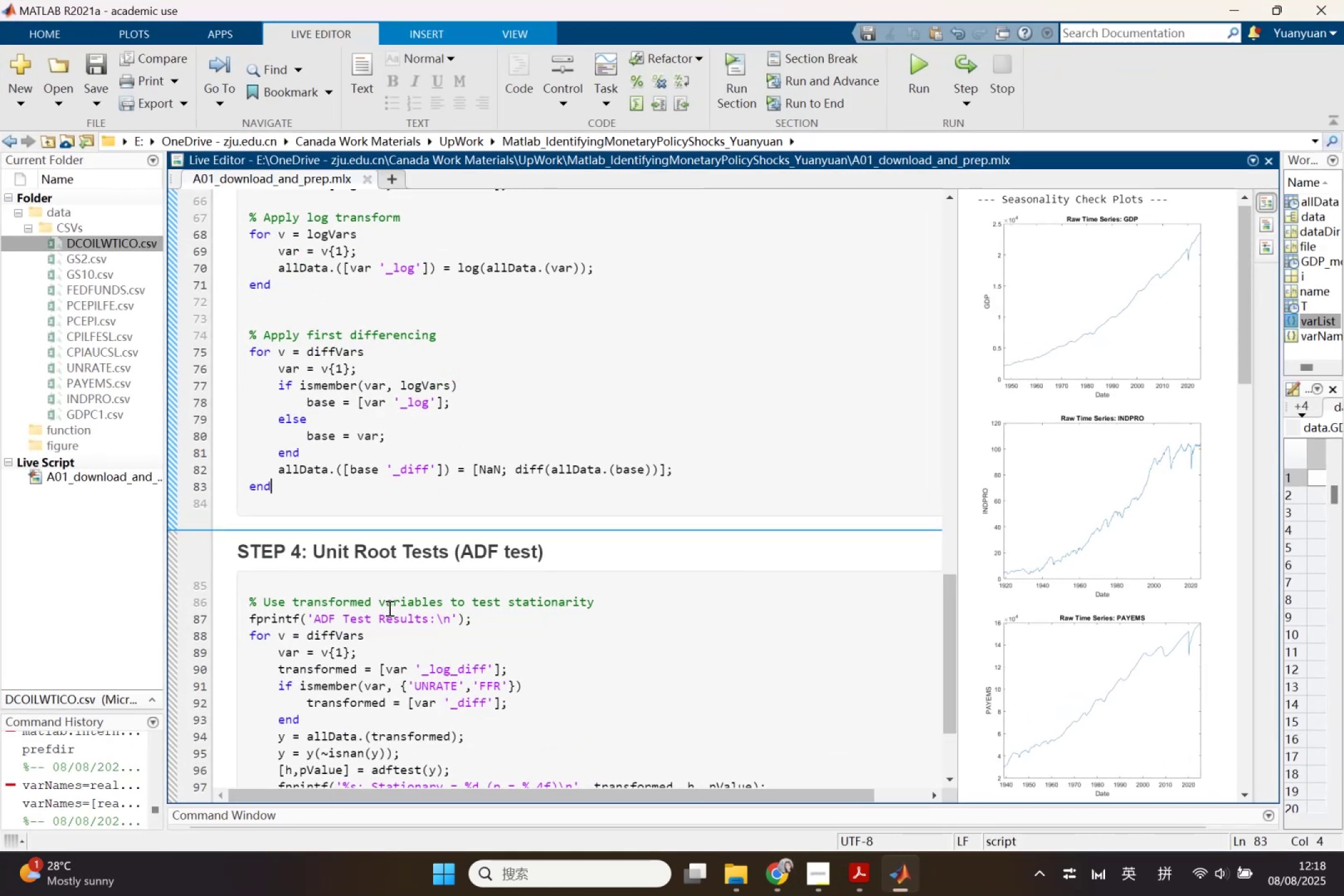 
scroll: coordinate [452, 555], scroll_direction: up, amount: 4.0
 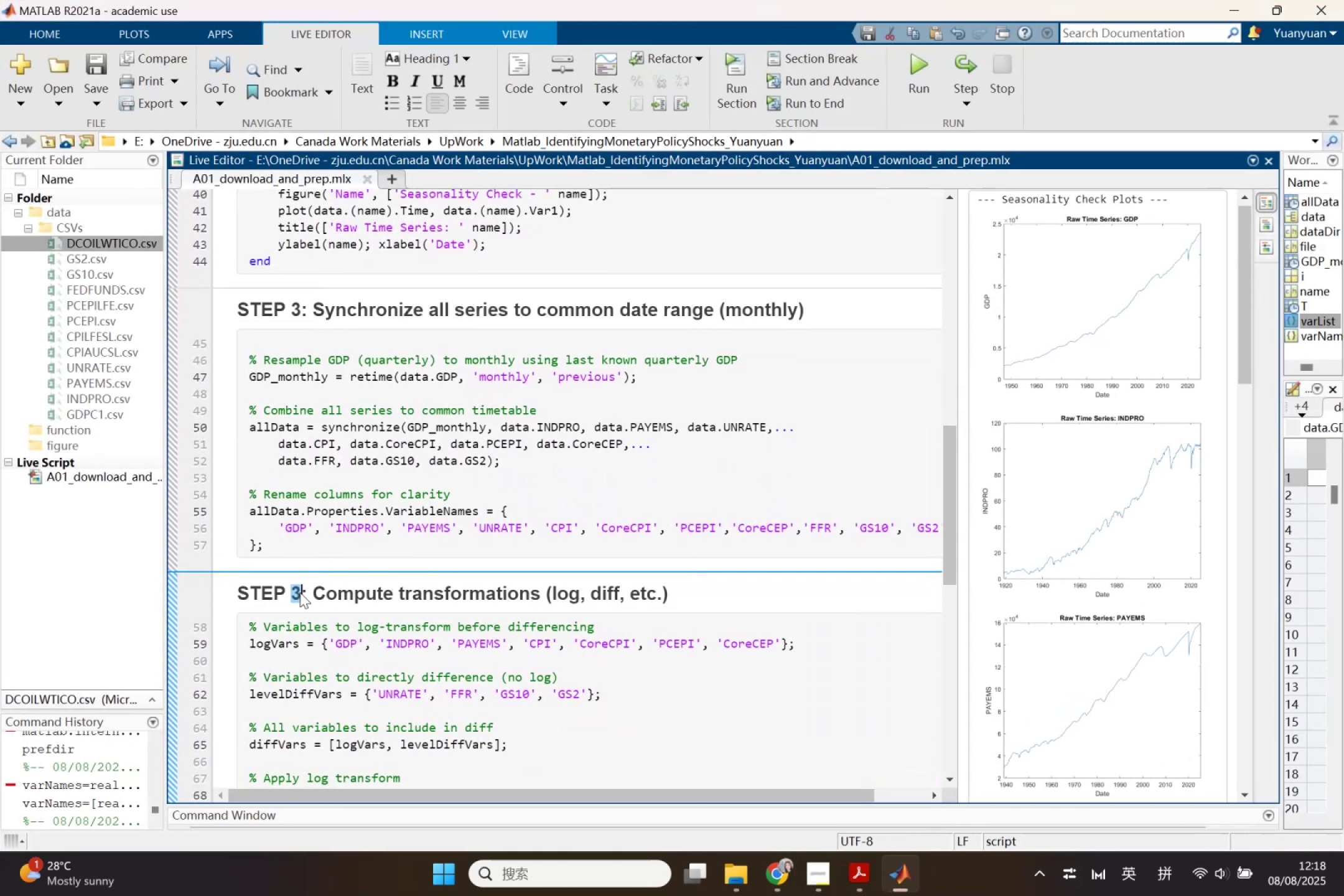 
key(4)
 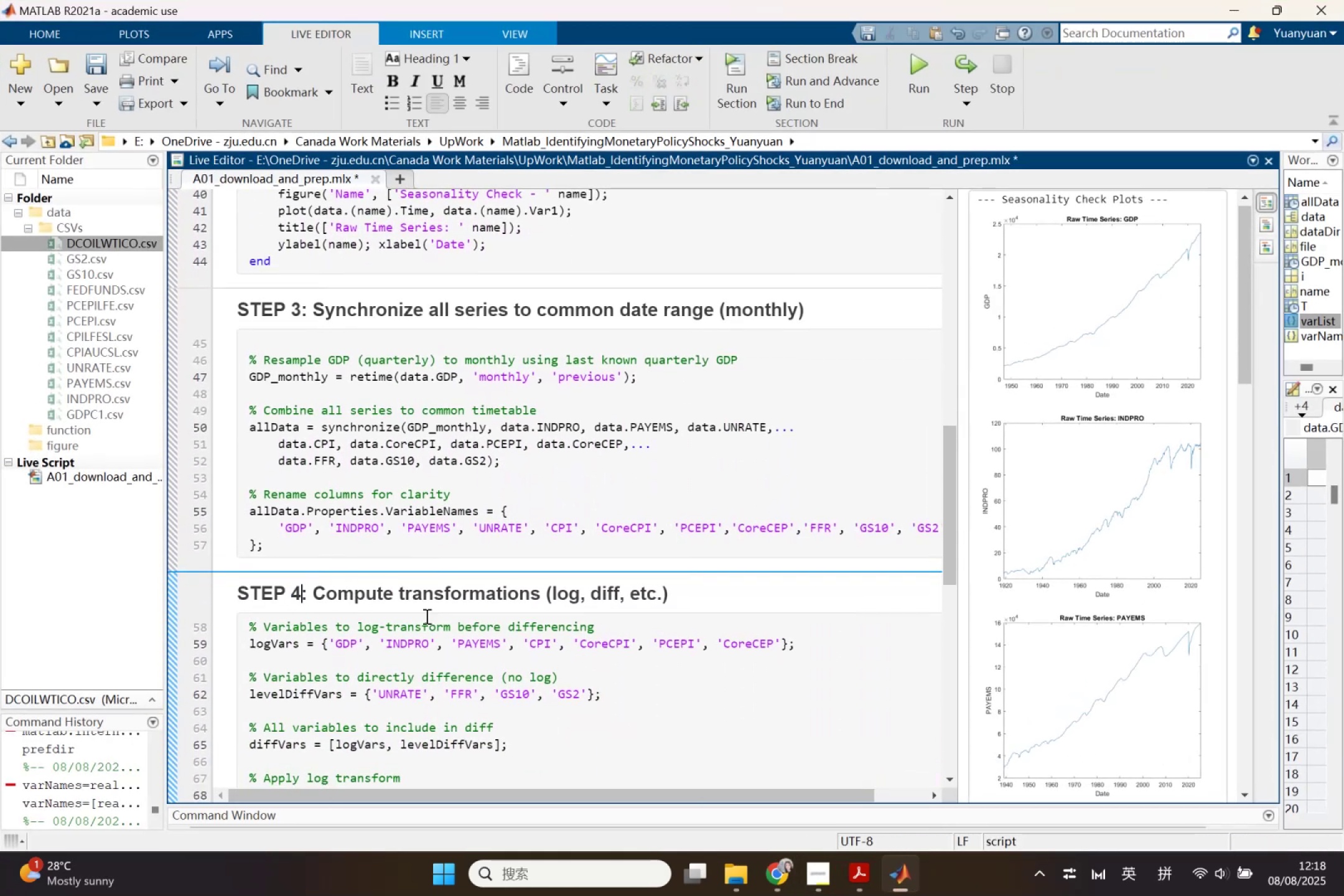 
scroll: coordinate [785, 625], scroll_direction: down, amount: 4.0
 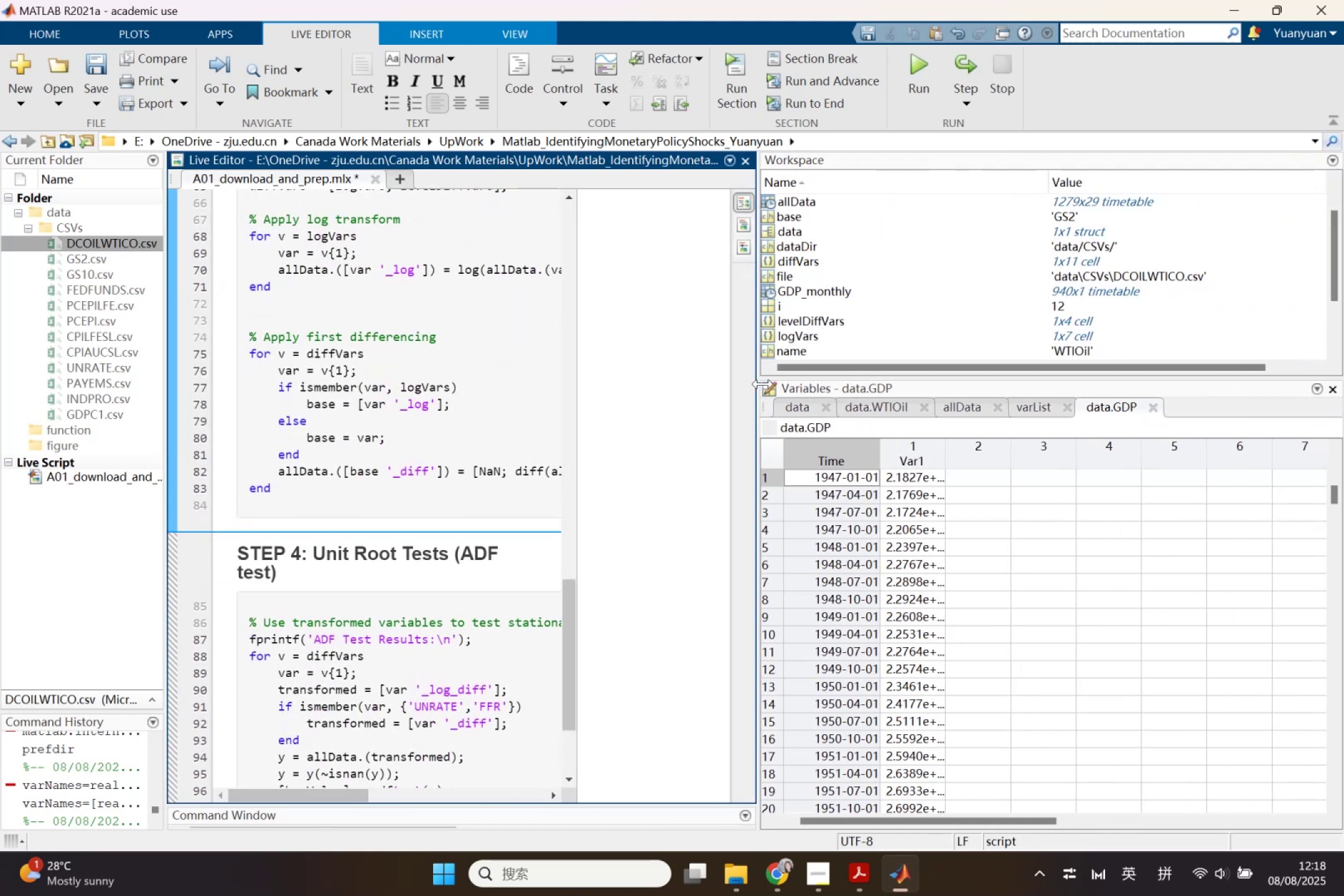 
left_click([836, 404])
 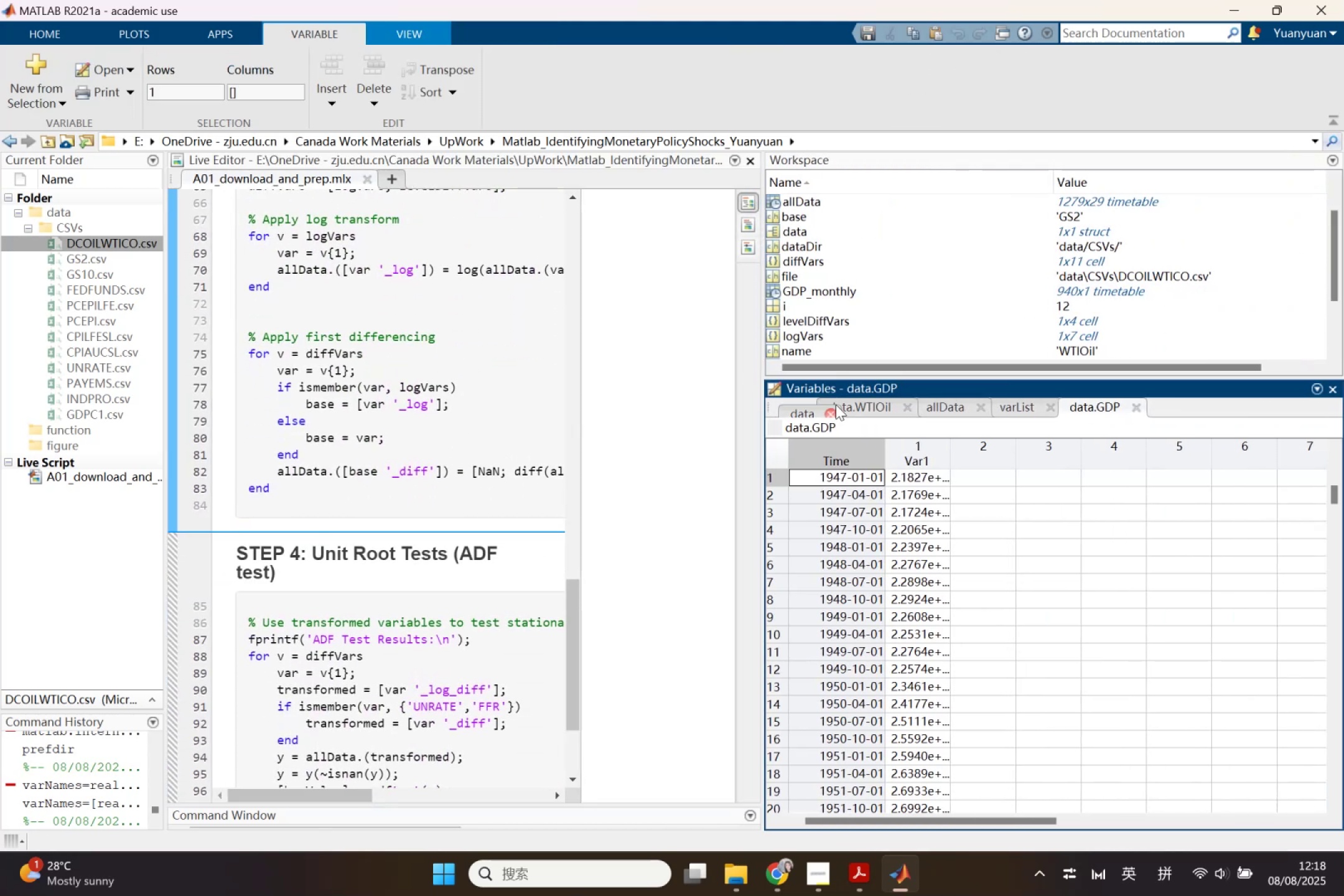 
double_click([836, 404])
 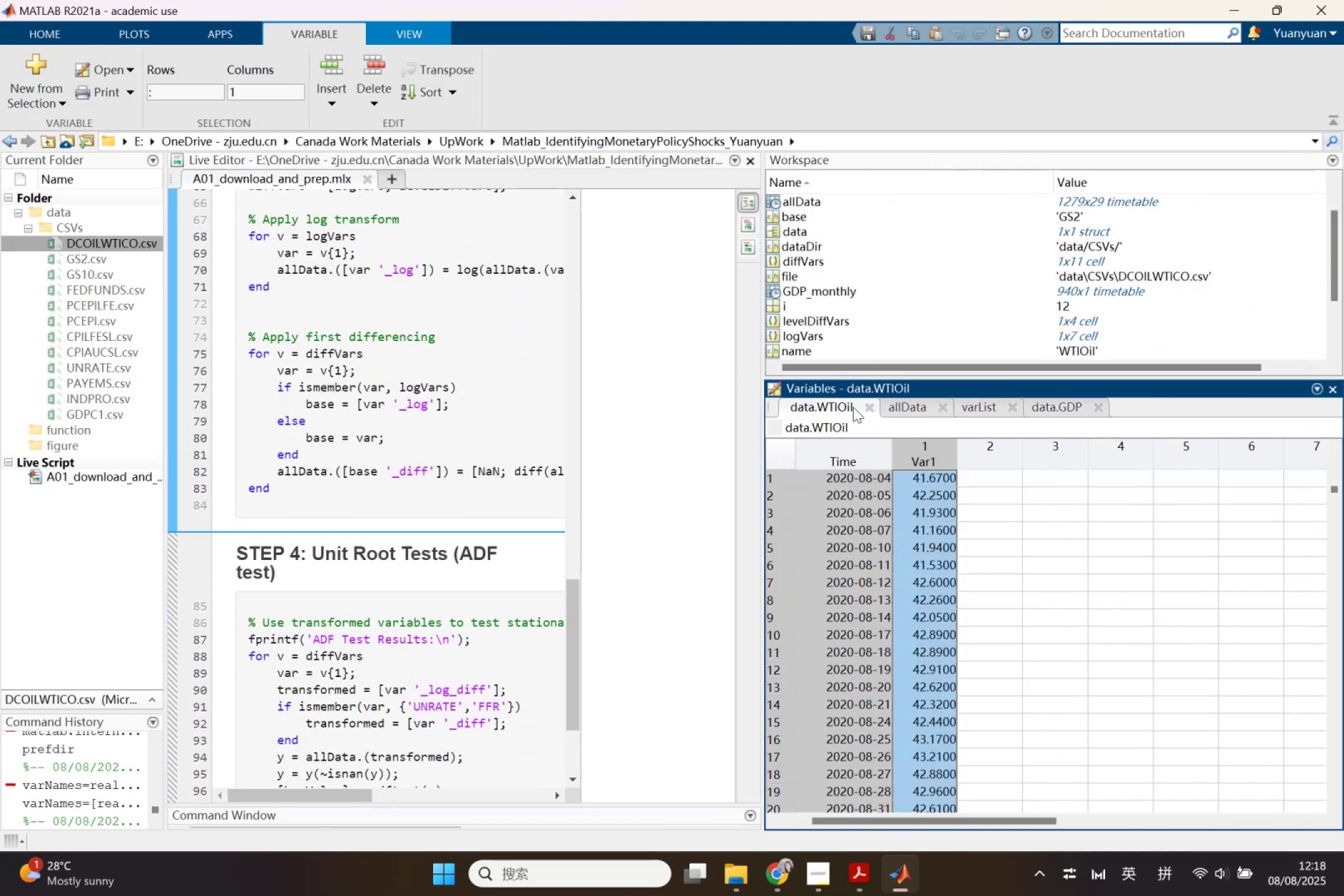 
left_click([863, 407])
 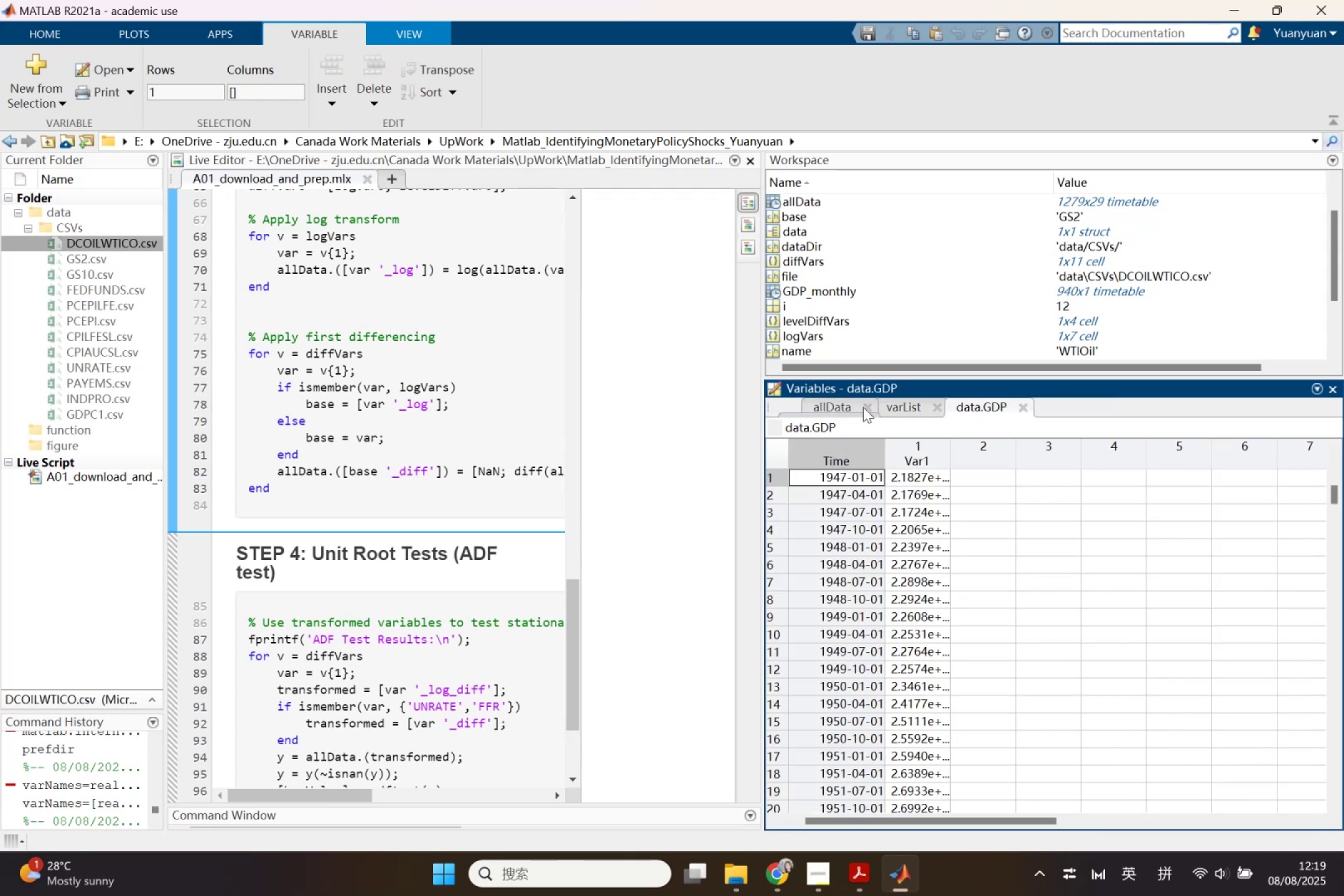 
left_click([863, 407])
 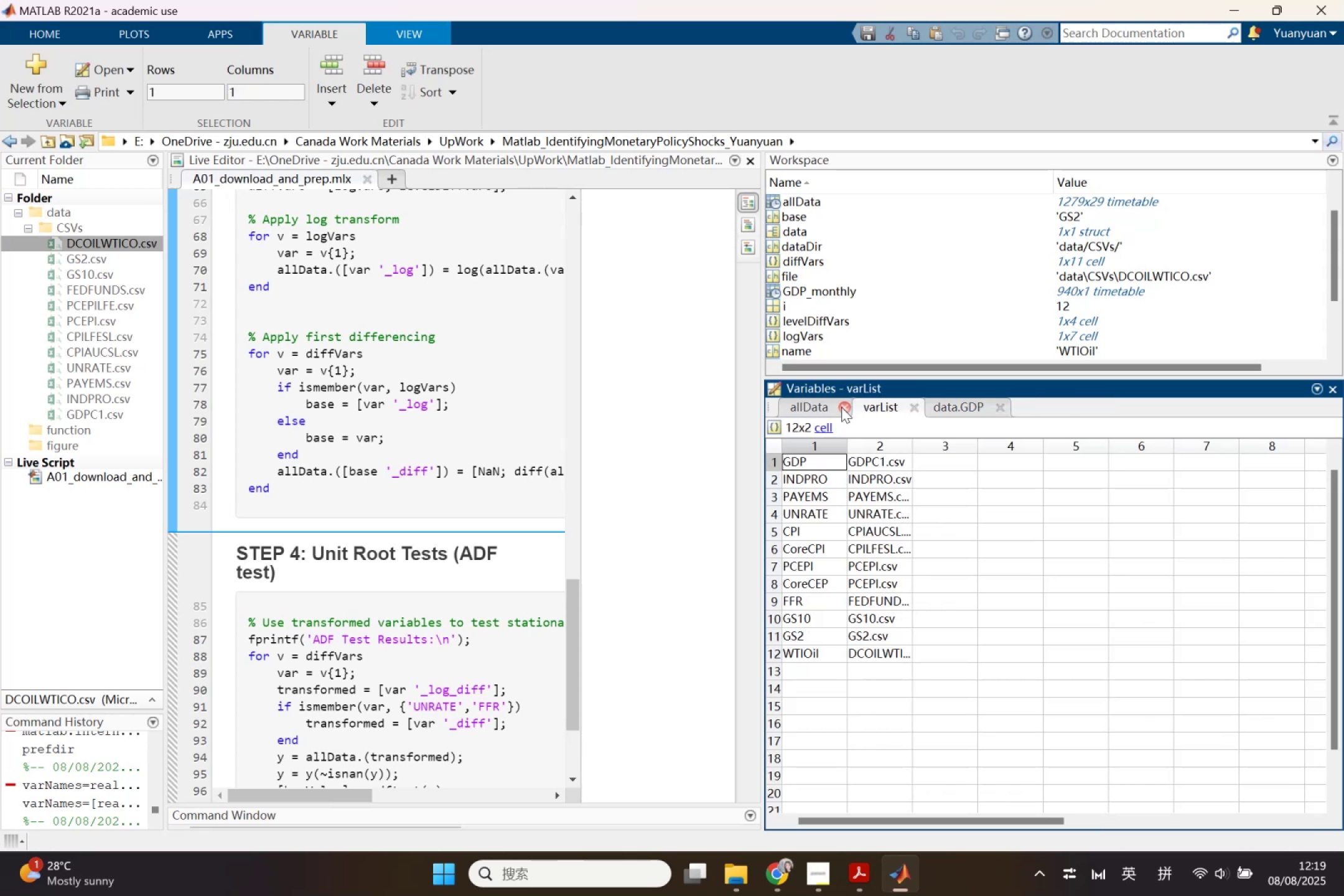 
left_click([841, 407])
 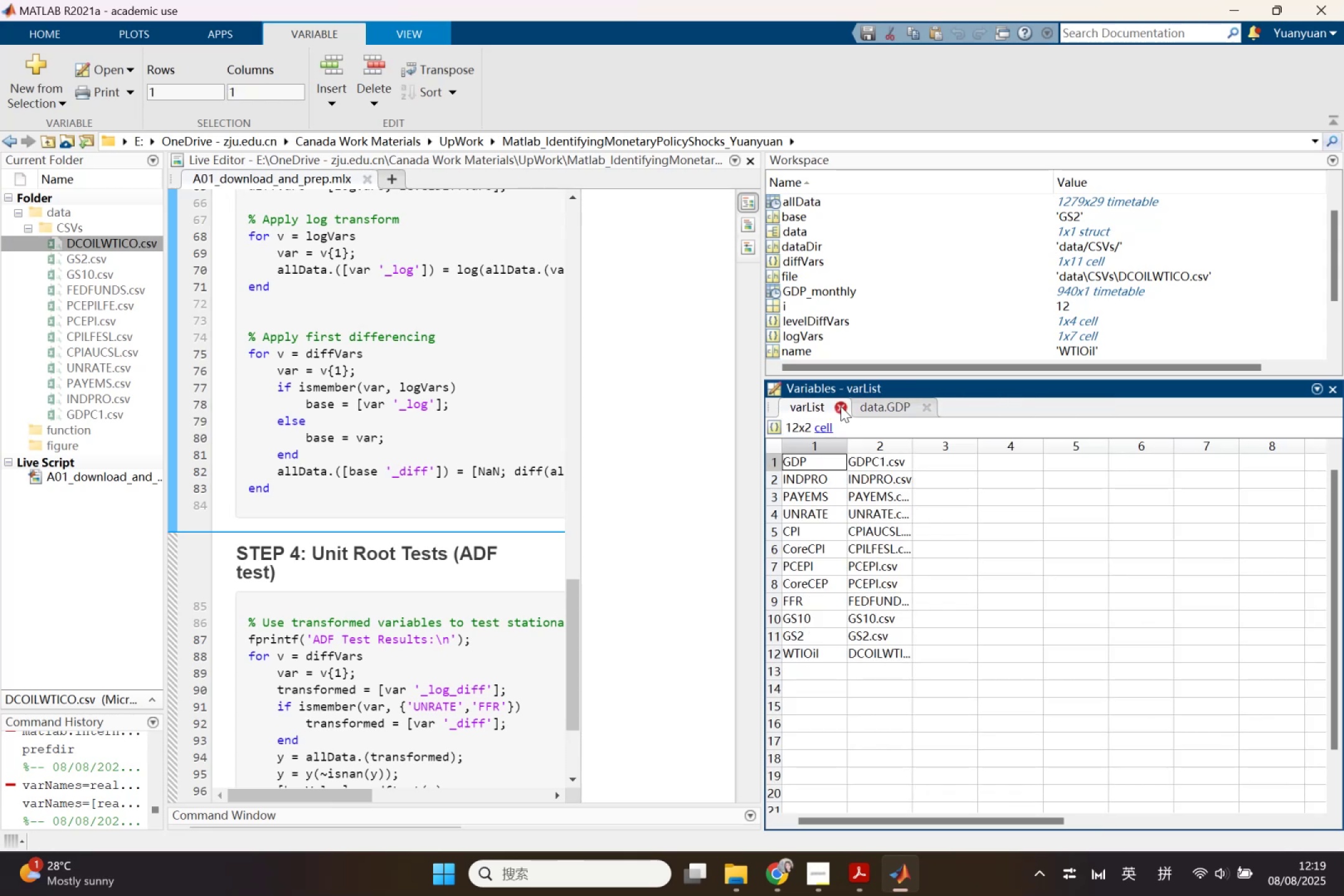 
double_click([841, 406])
 